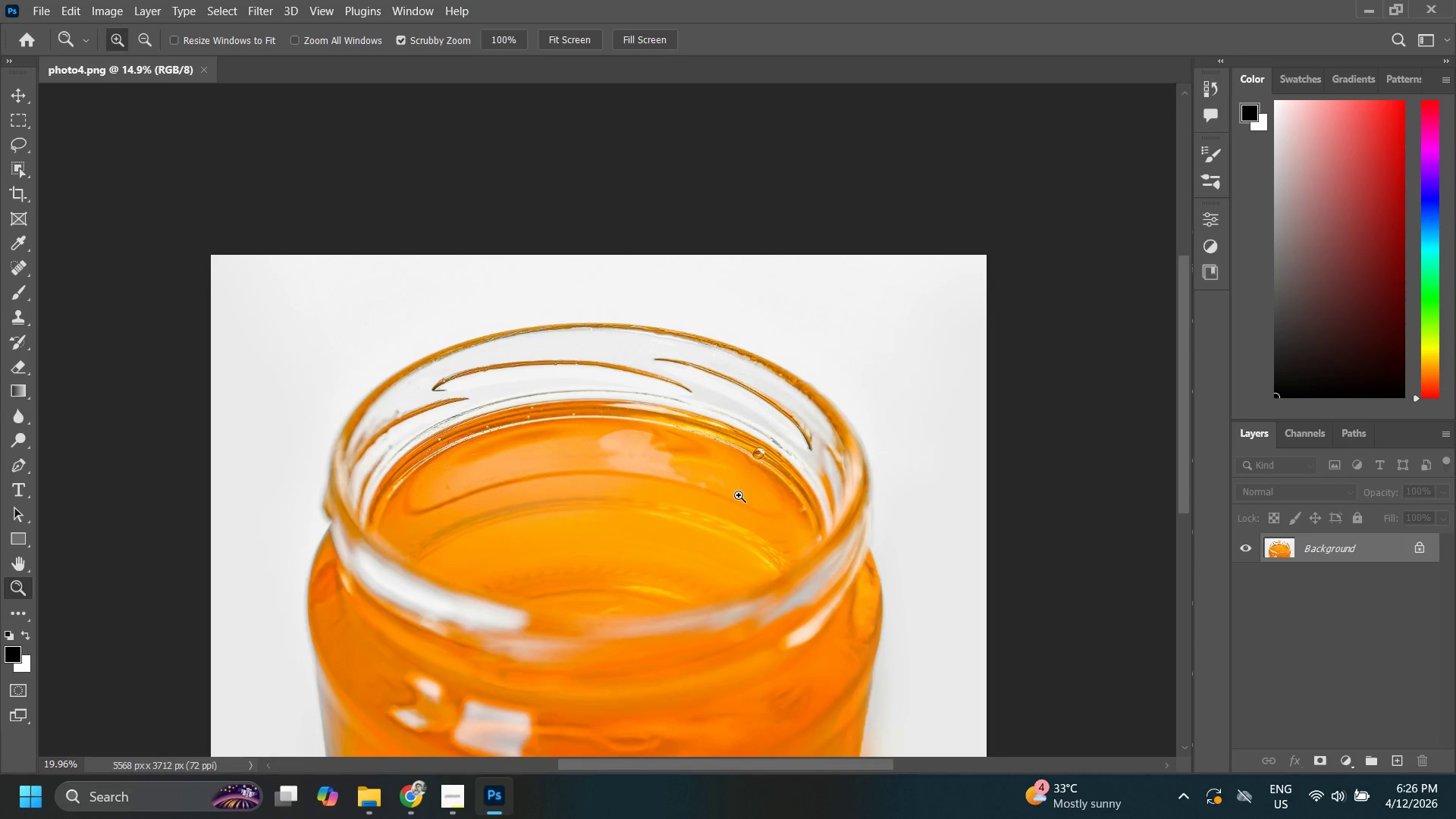 
left_click_drag(start_coordinate=[706, 514], to_coordinate=[797, 473])
 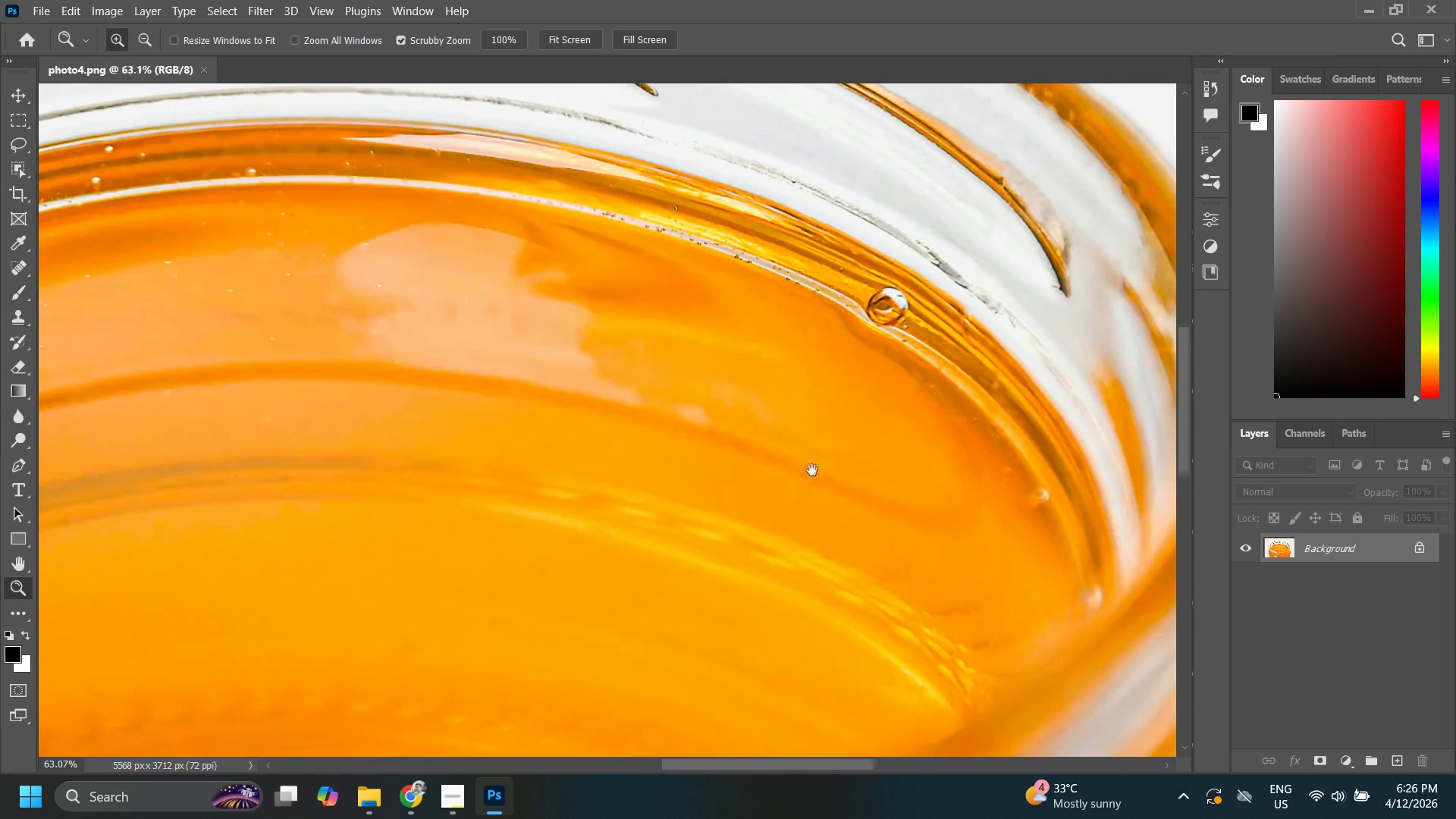 
hold_key(key=Space, duration=1.5)
 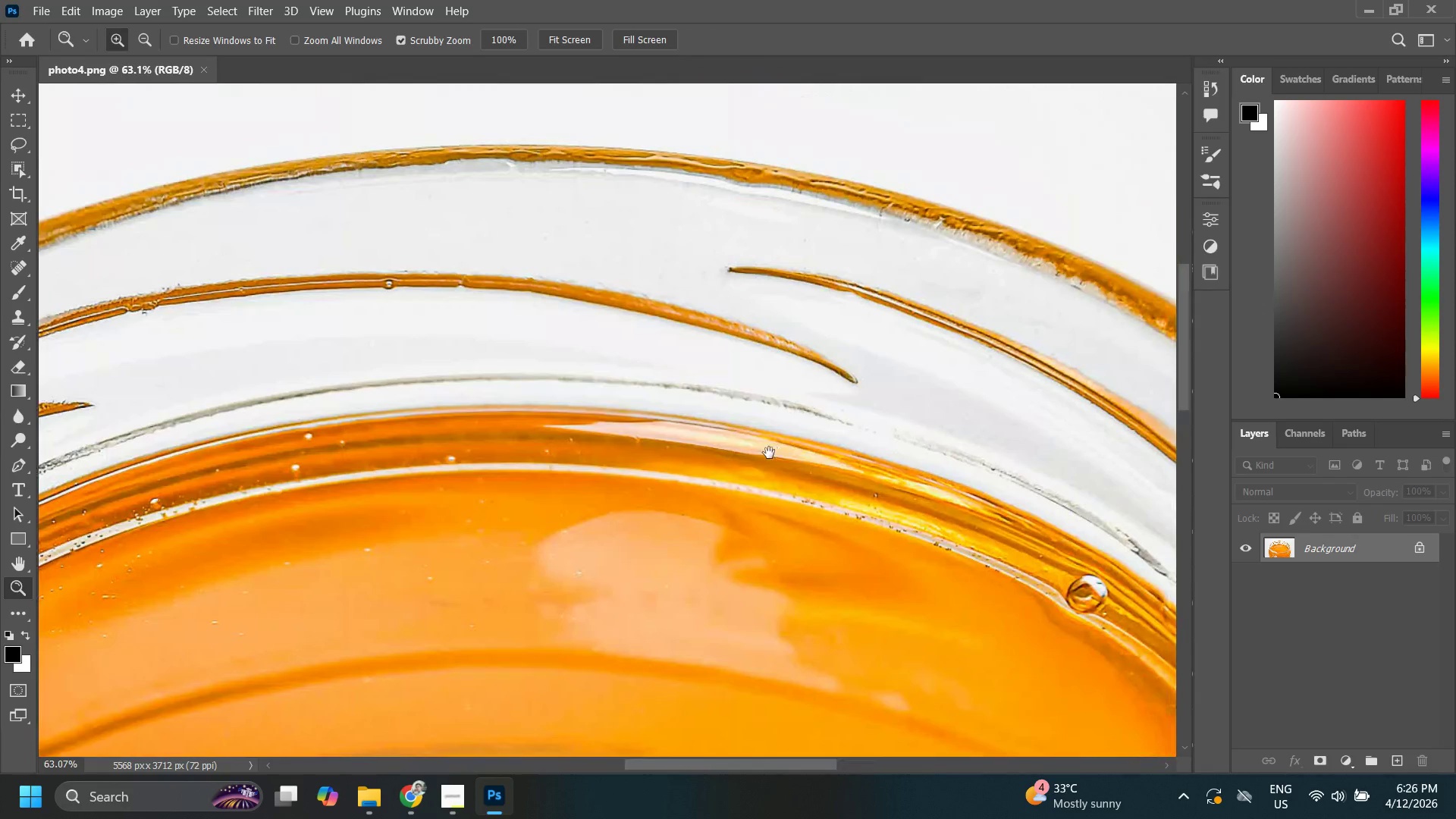 
left_click_drag(start_coordinate=[862, 463], to_coordinate=[823, 526])
 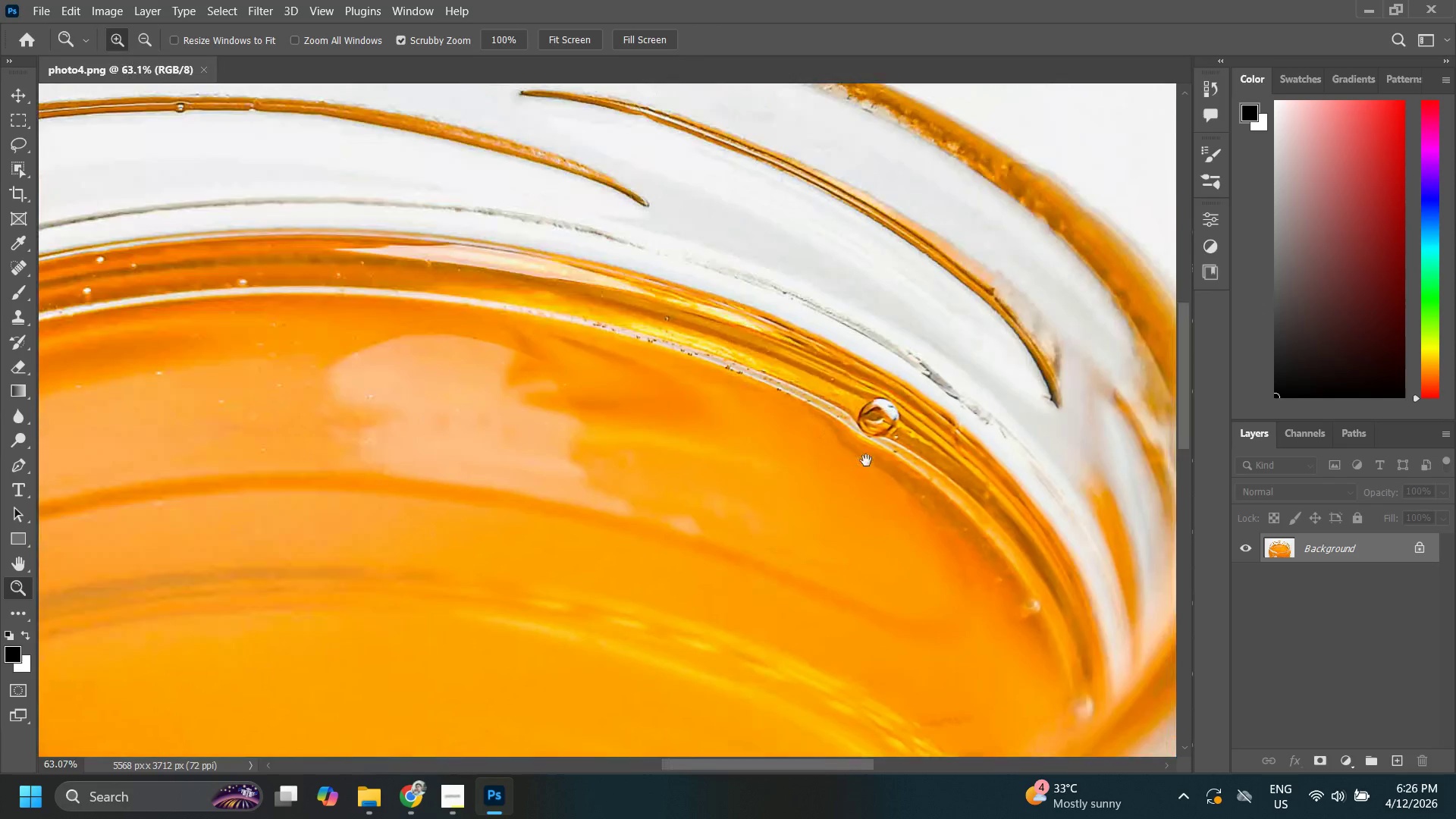 
left_click_drag(start_coordinate=[805, 388], to_coordinate=[945, 514])
 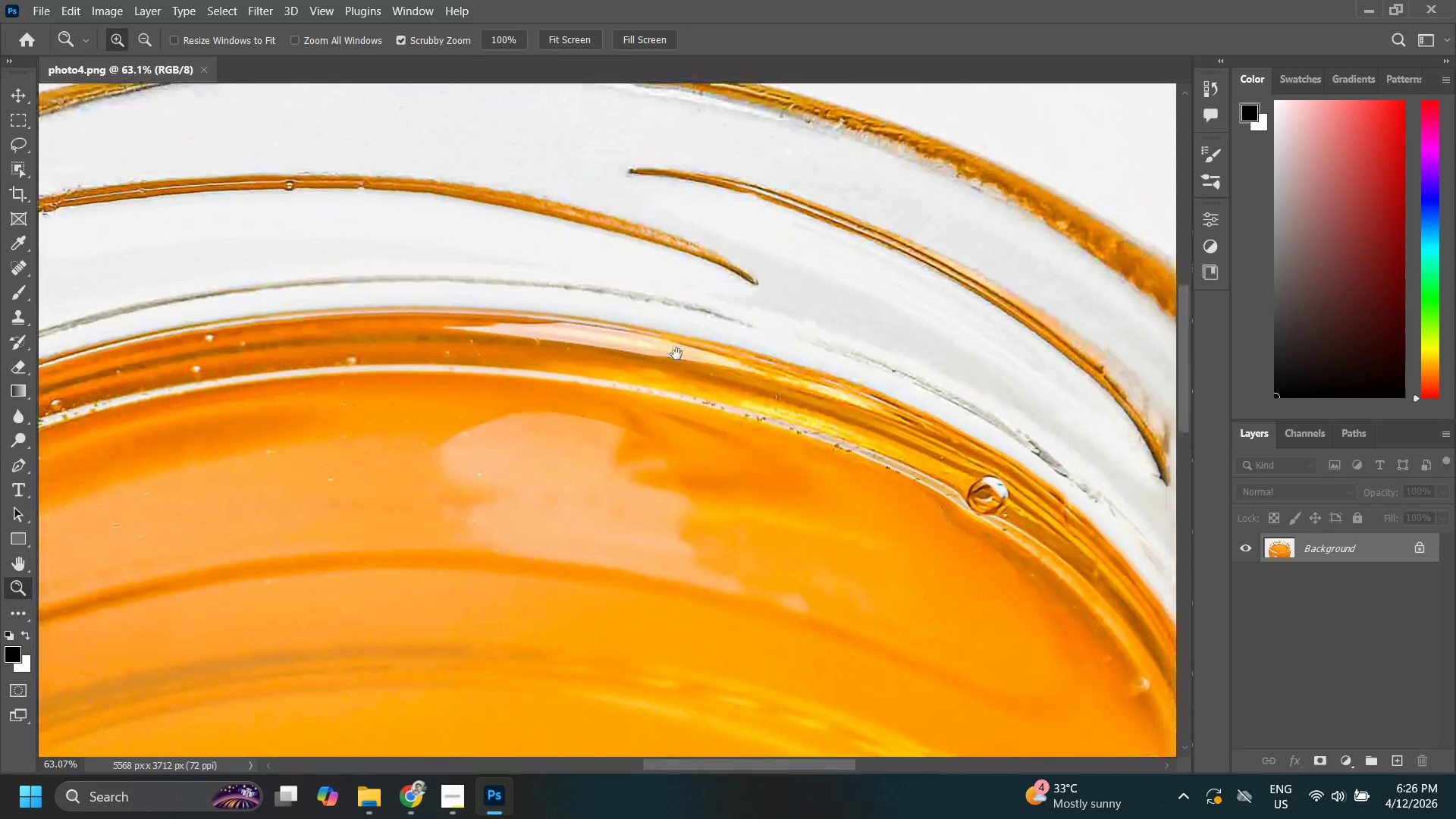 
hold_key(key=Space, duration=1.52)
 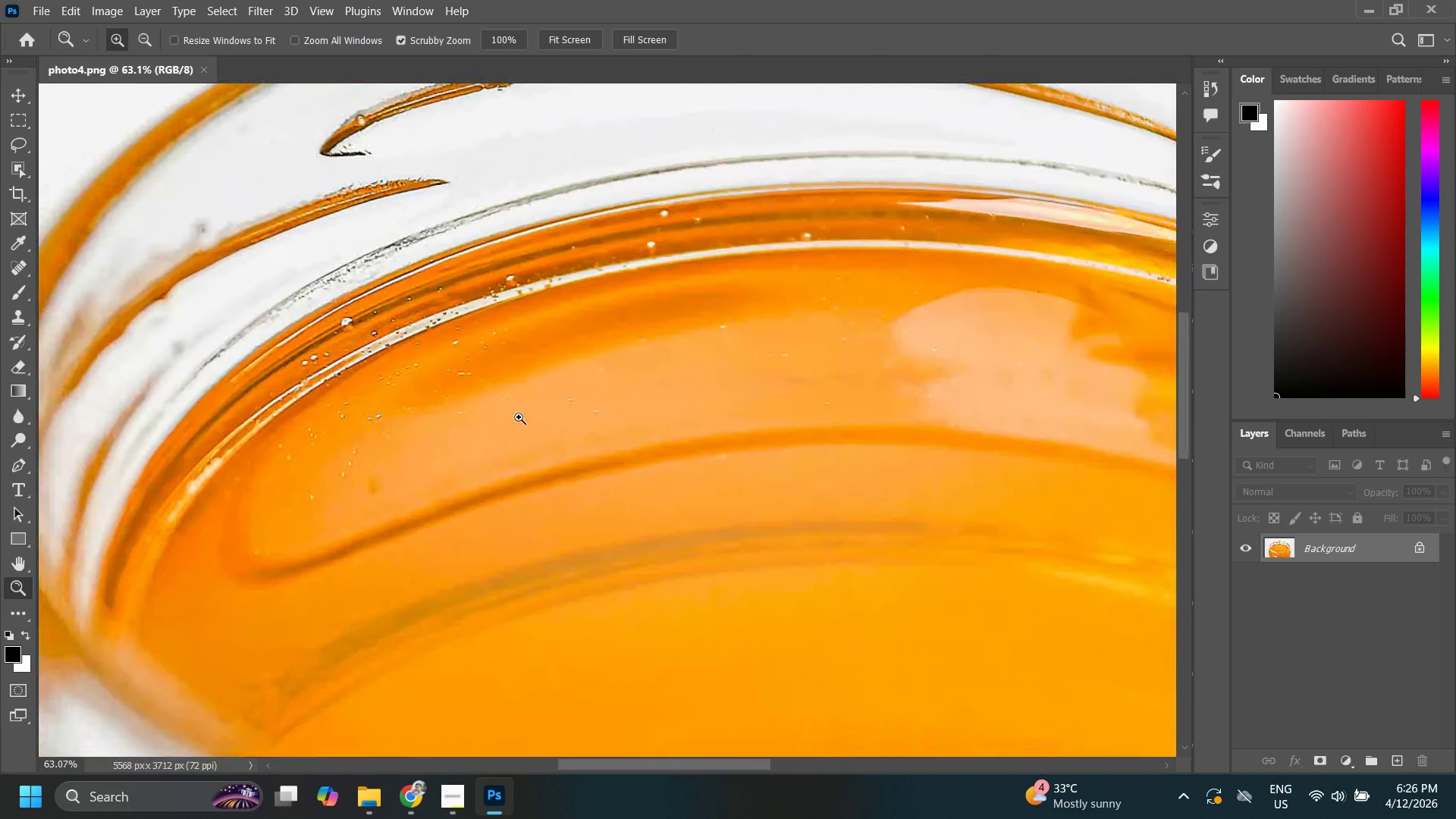 
left_click_drag(start_coordinate=[676, 354], to_coordinate=[776, 453])
 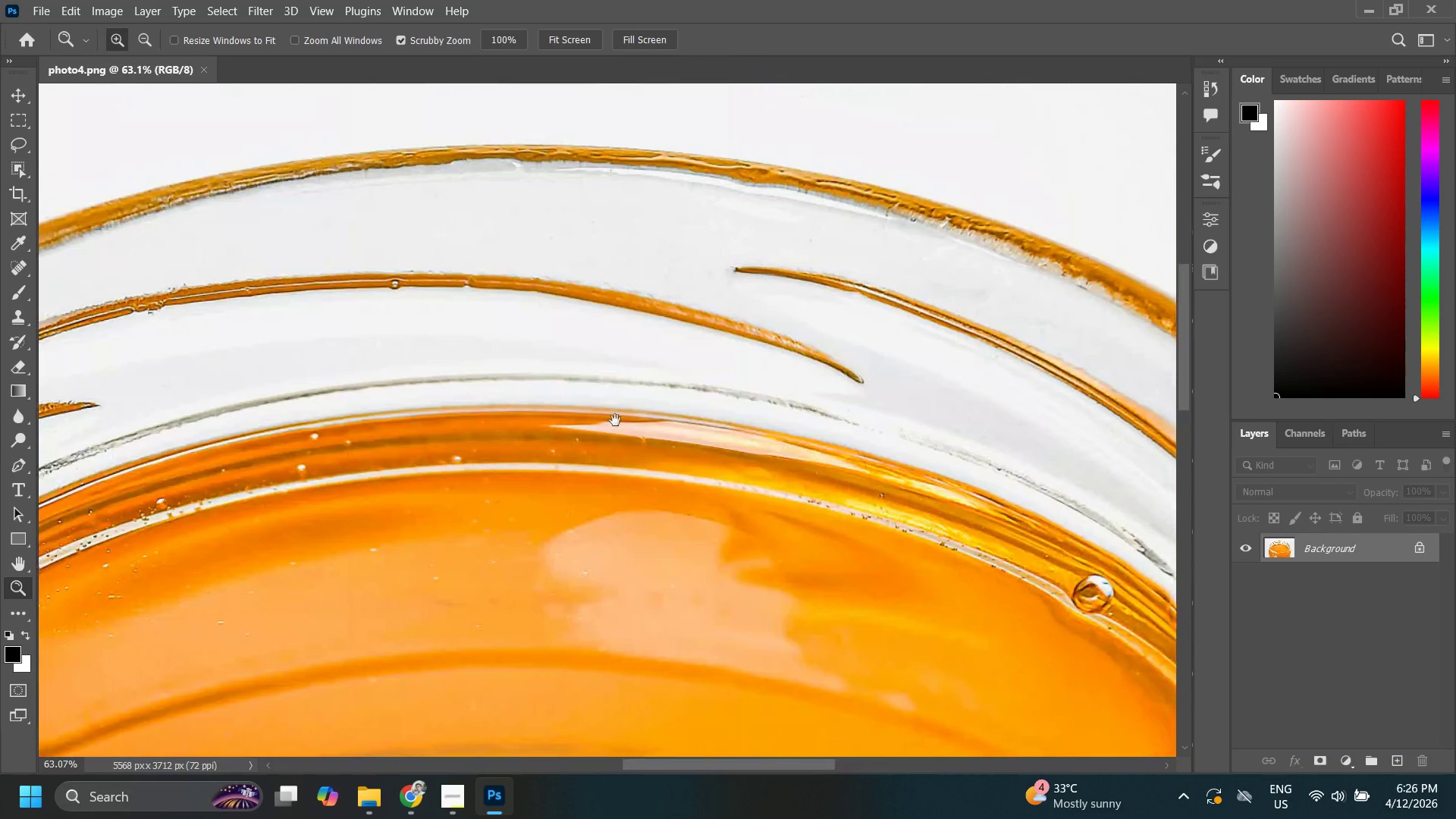 
left_click_drag(start_coordinate=[559, 447], to_coordinate=[788, 295])
 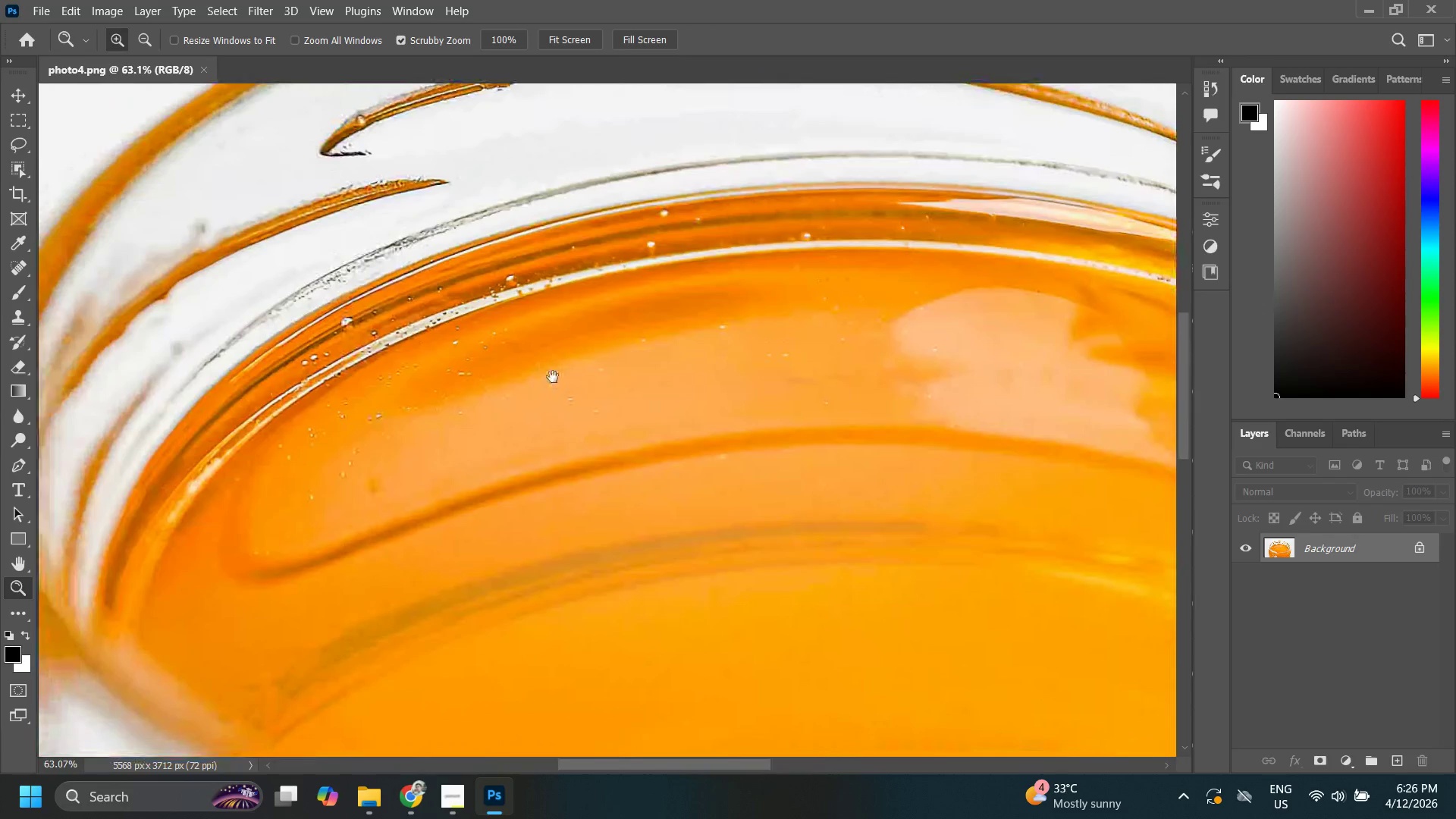 
double_click([788, 295])
 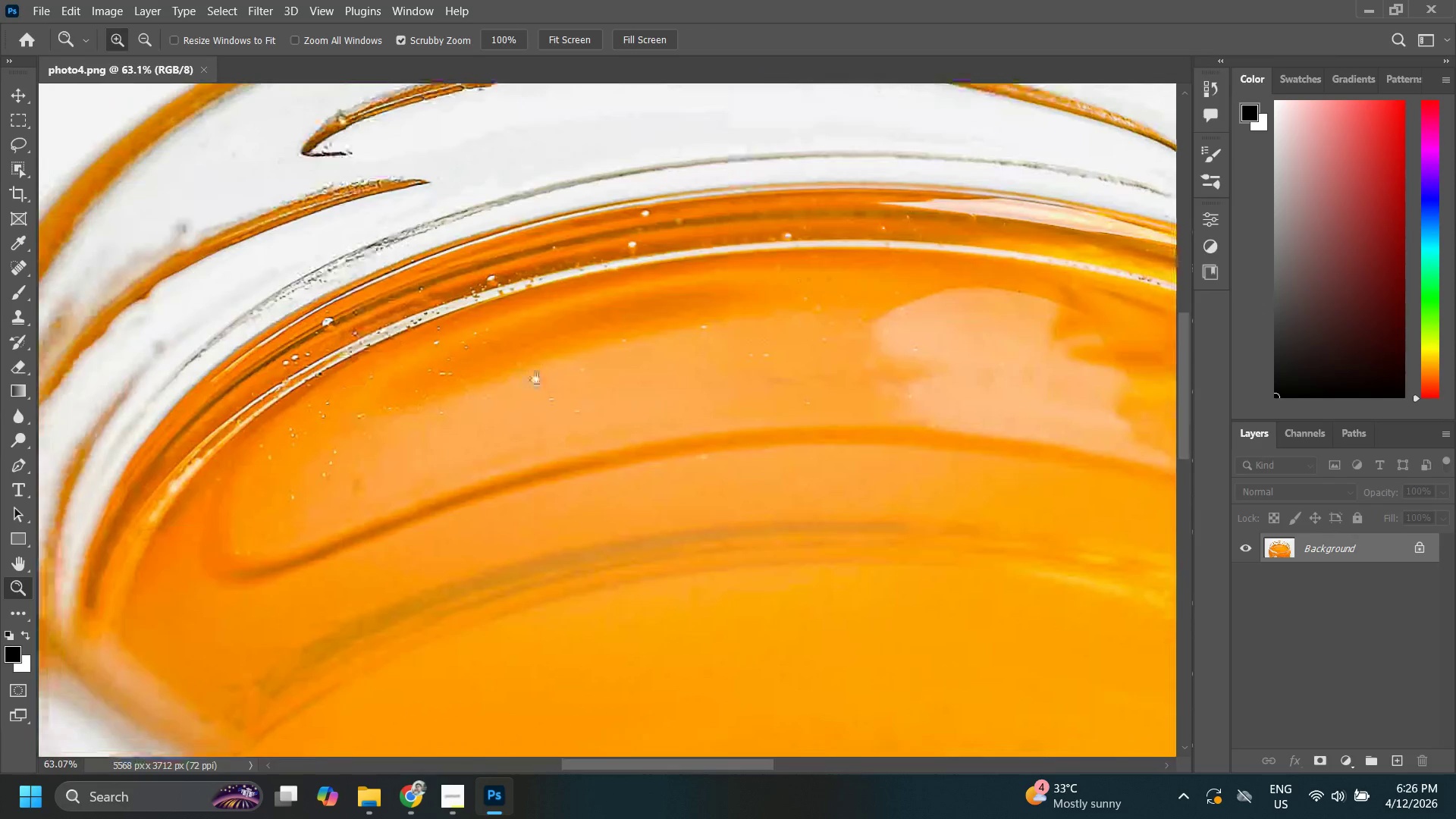 
left_click_drag(start_coordinate=[534, 377], to_coordinate=[553, 377])
 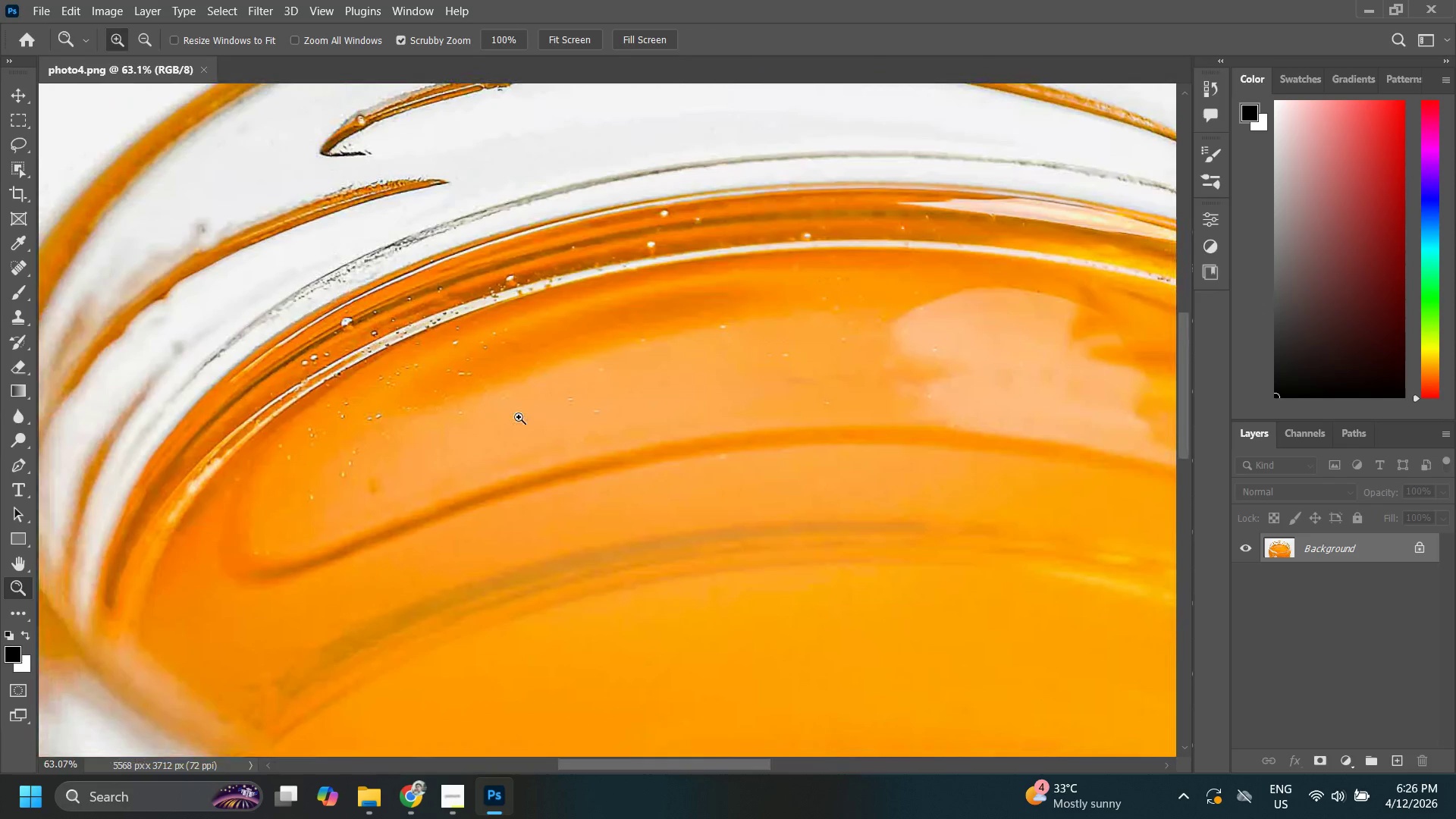 
hold_key(key=Space, duration=0.52)
 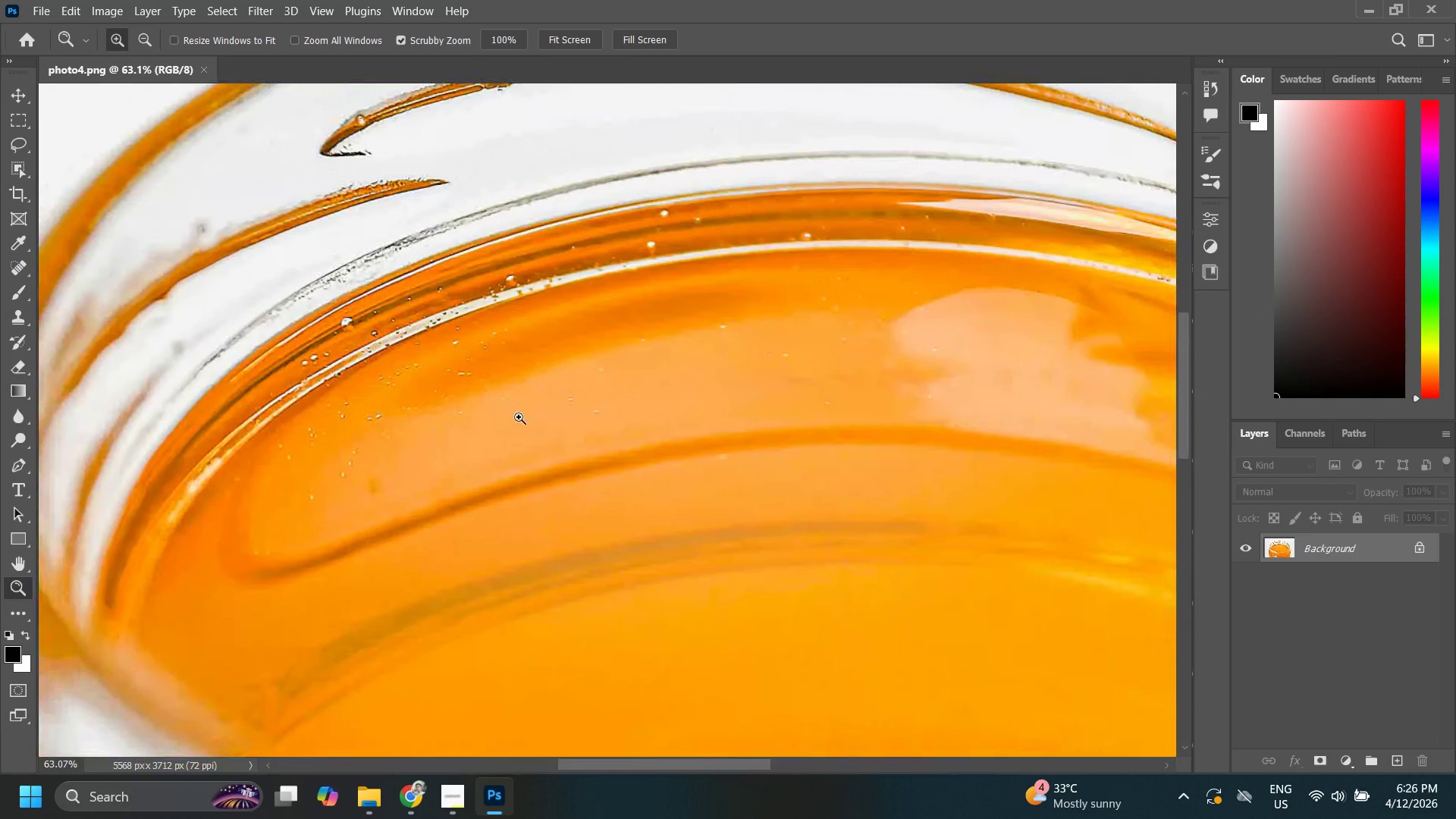 
key(J)
 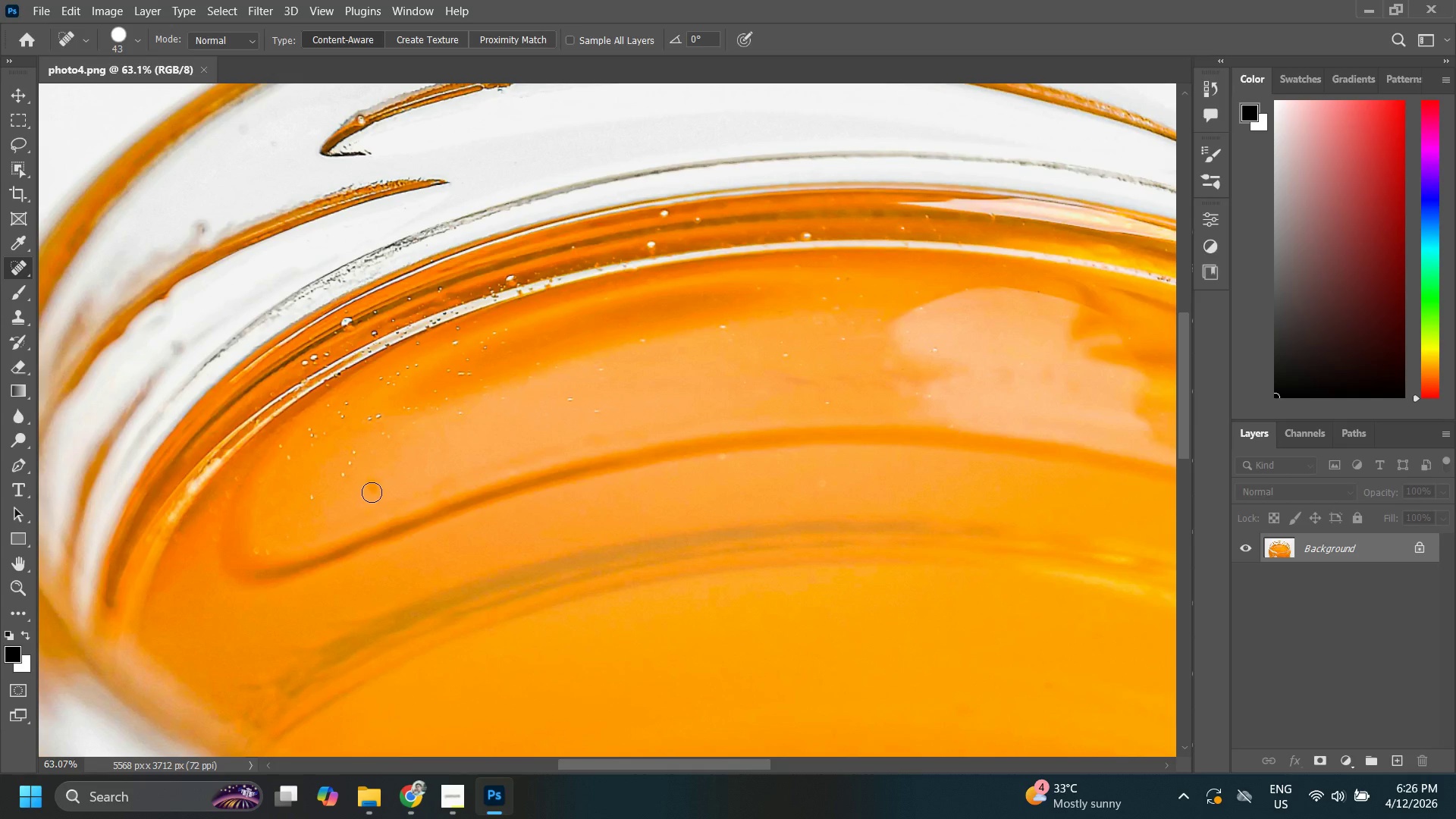 
left_click_drag(start_coordinate=[372, 492], to_coordinate=[370, 484])
 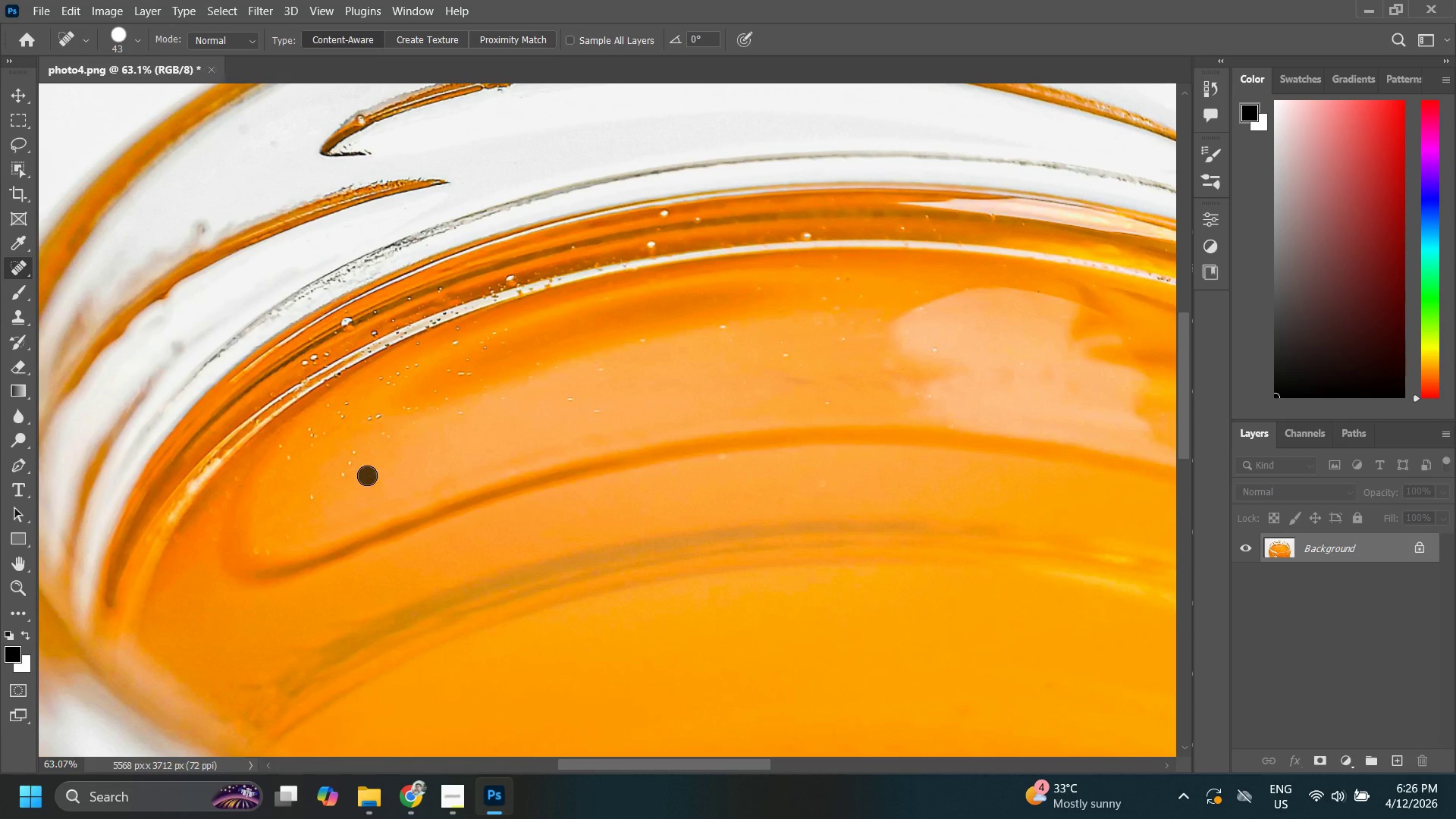 
left_click_drag(start_coordinate=[367, 475], to_coordinate=[369, 485])
 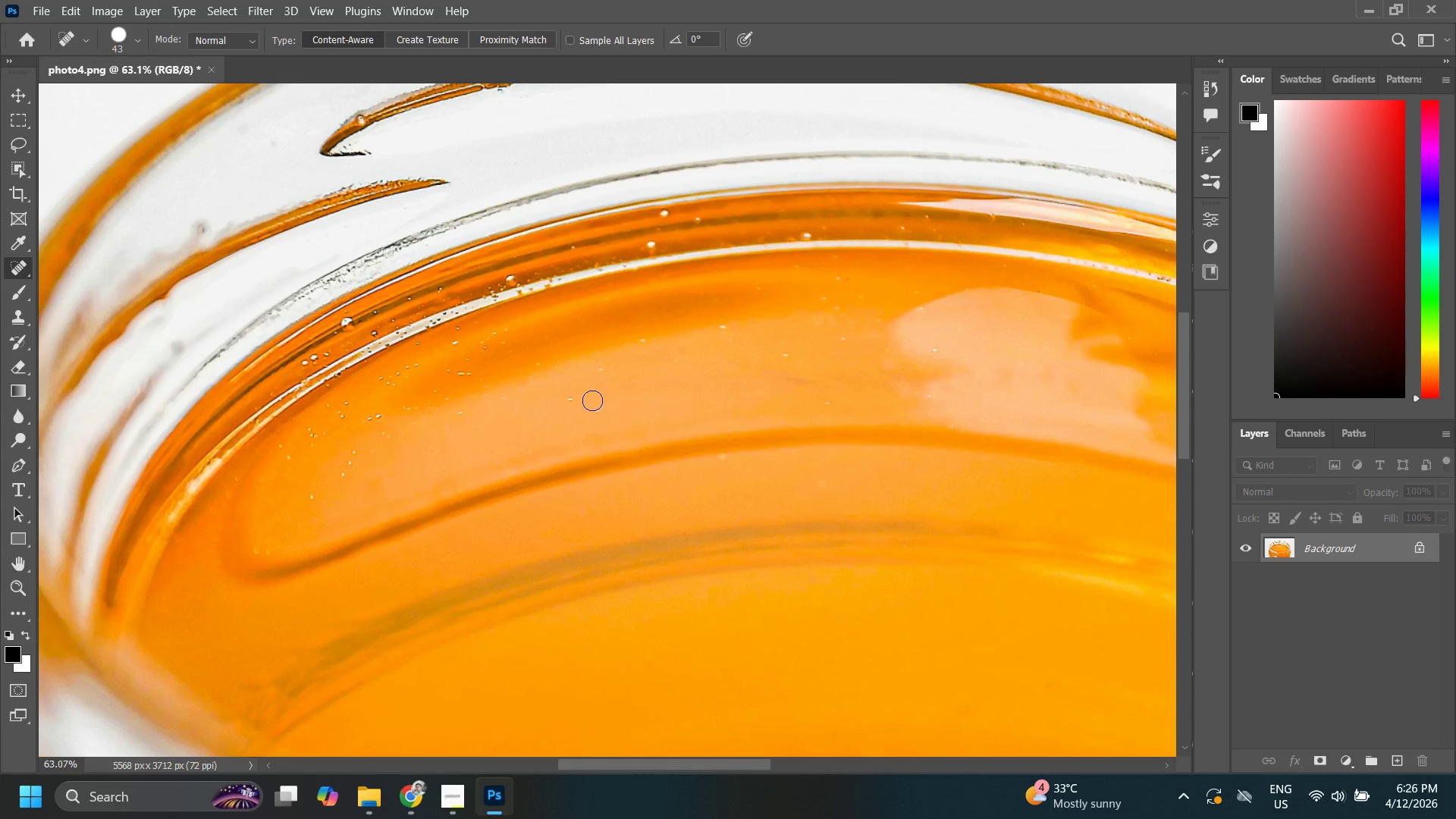 
hold_key(key=Space, duration=0.77)
 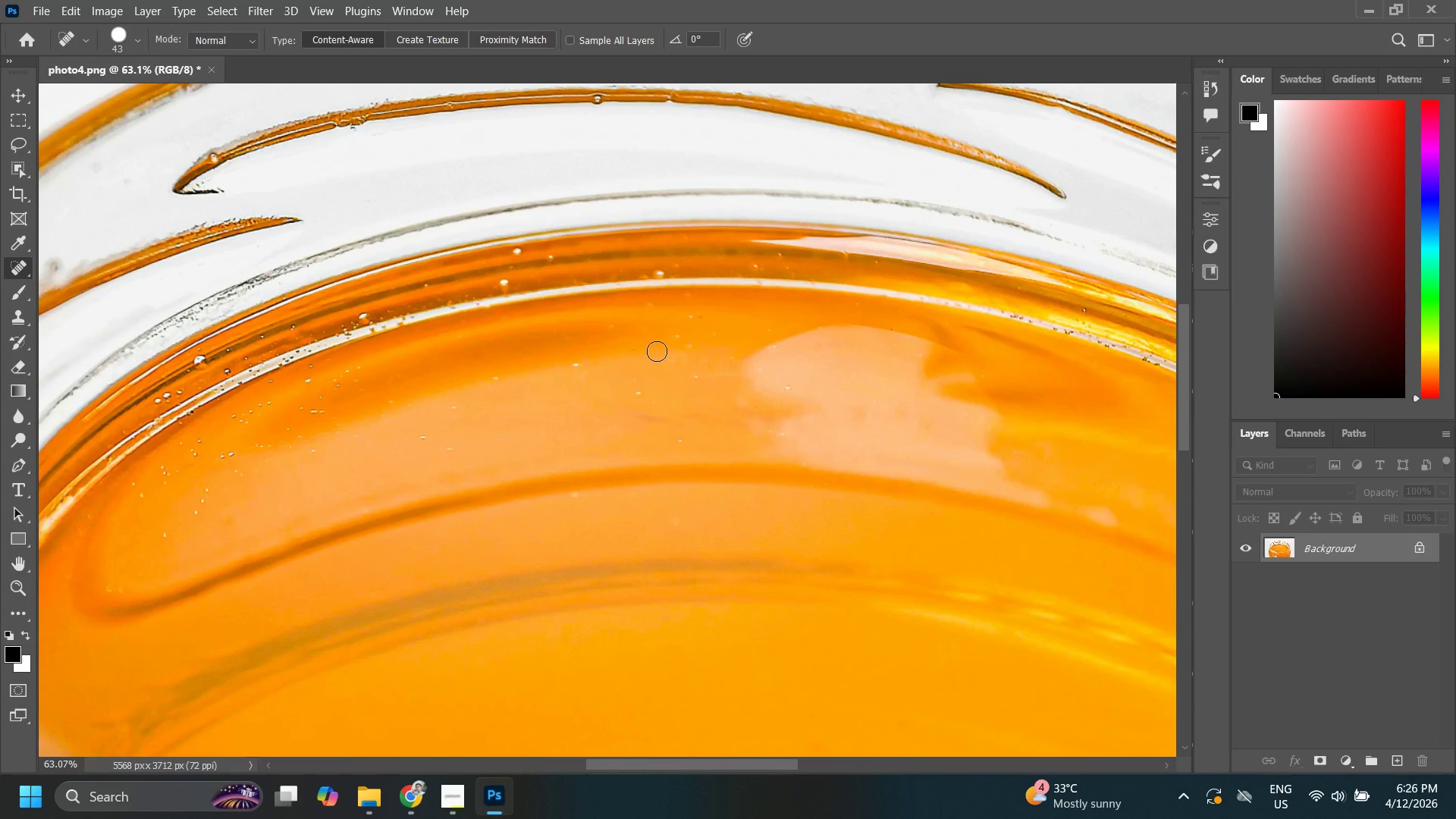 
left_click_drag(start_coordinate=[658, 383], to_coordinate=[511, 421])
 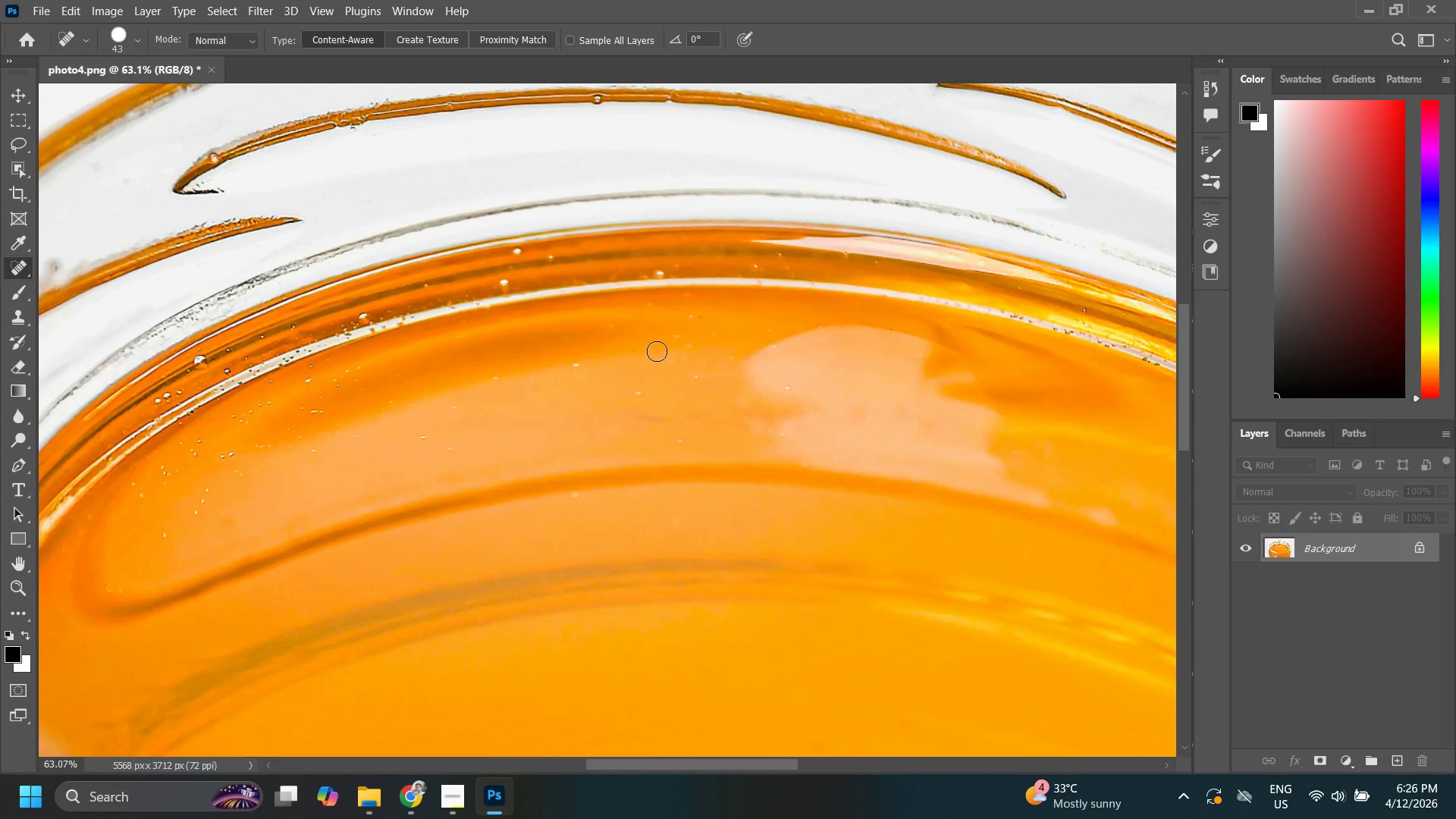 
left_click_drag(start_coordinate=[633, 350], to_coordinate=[629, 350])
 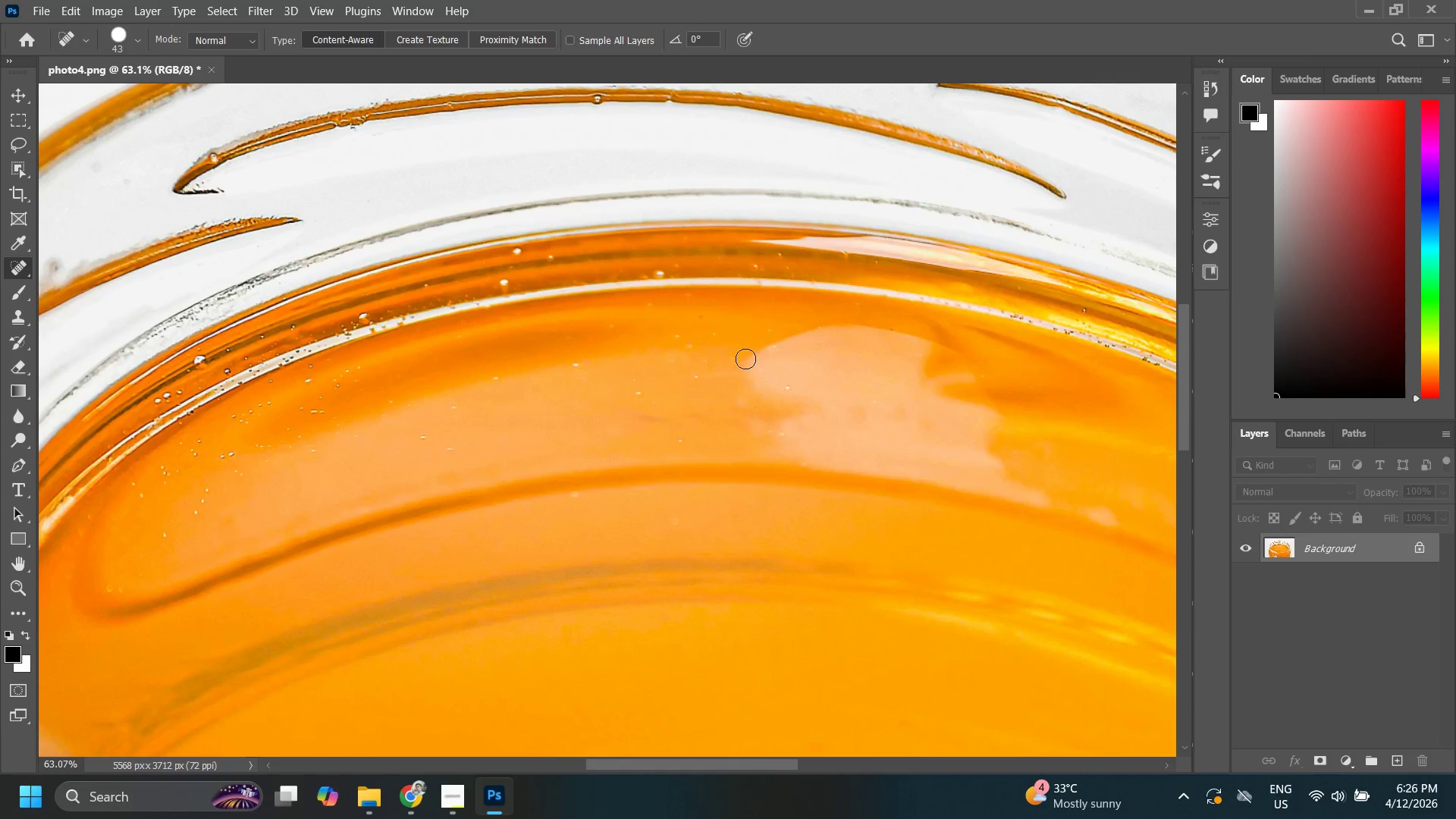 
hold_key(key=AltLeft, duration=1.08)
 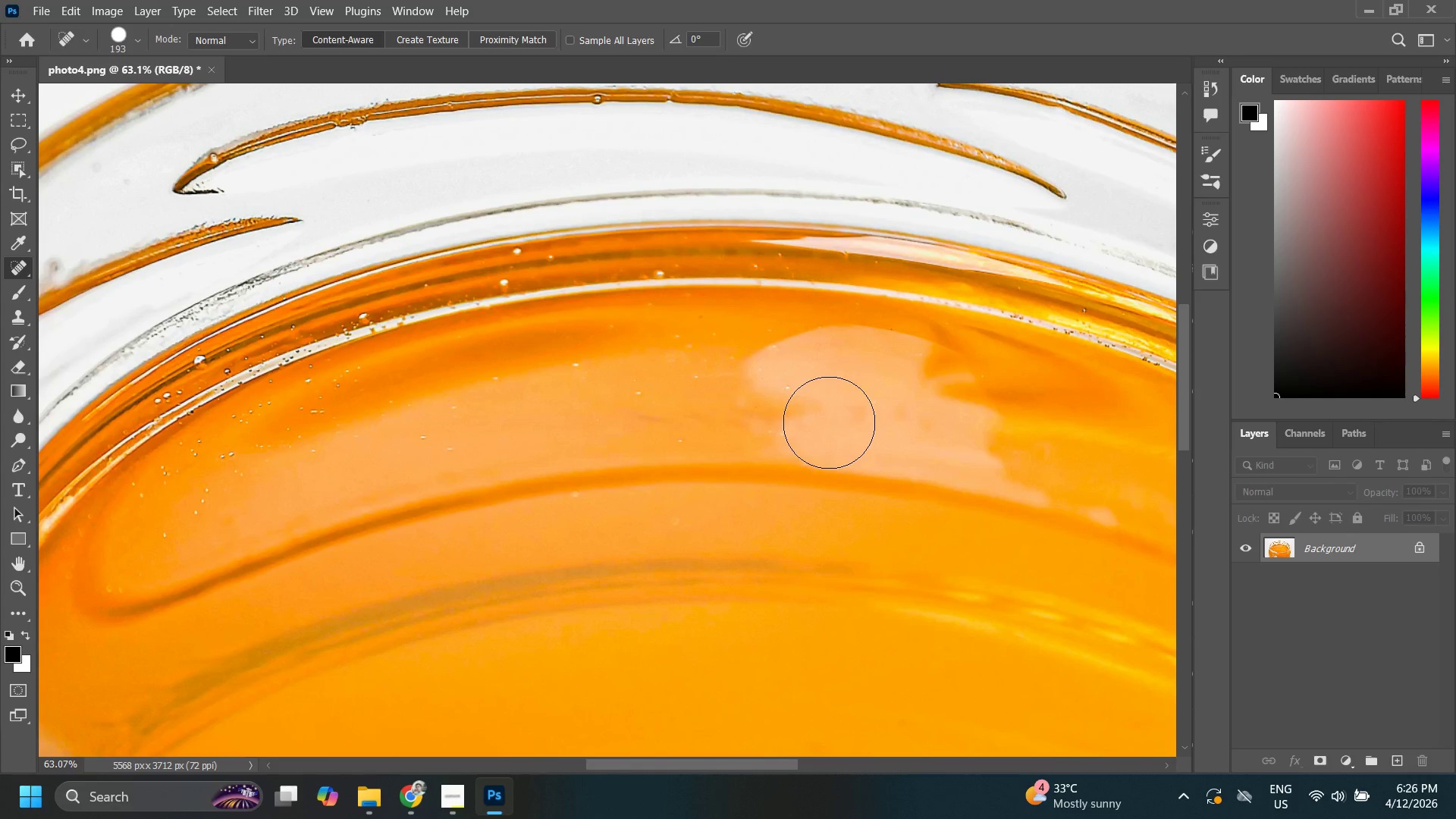 
hold_key(key=Space, duration=0.72)
 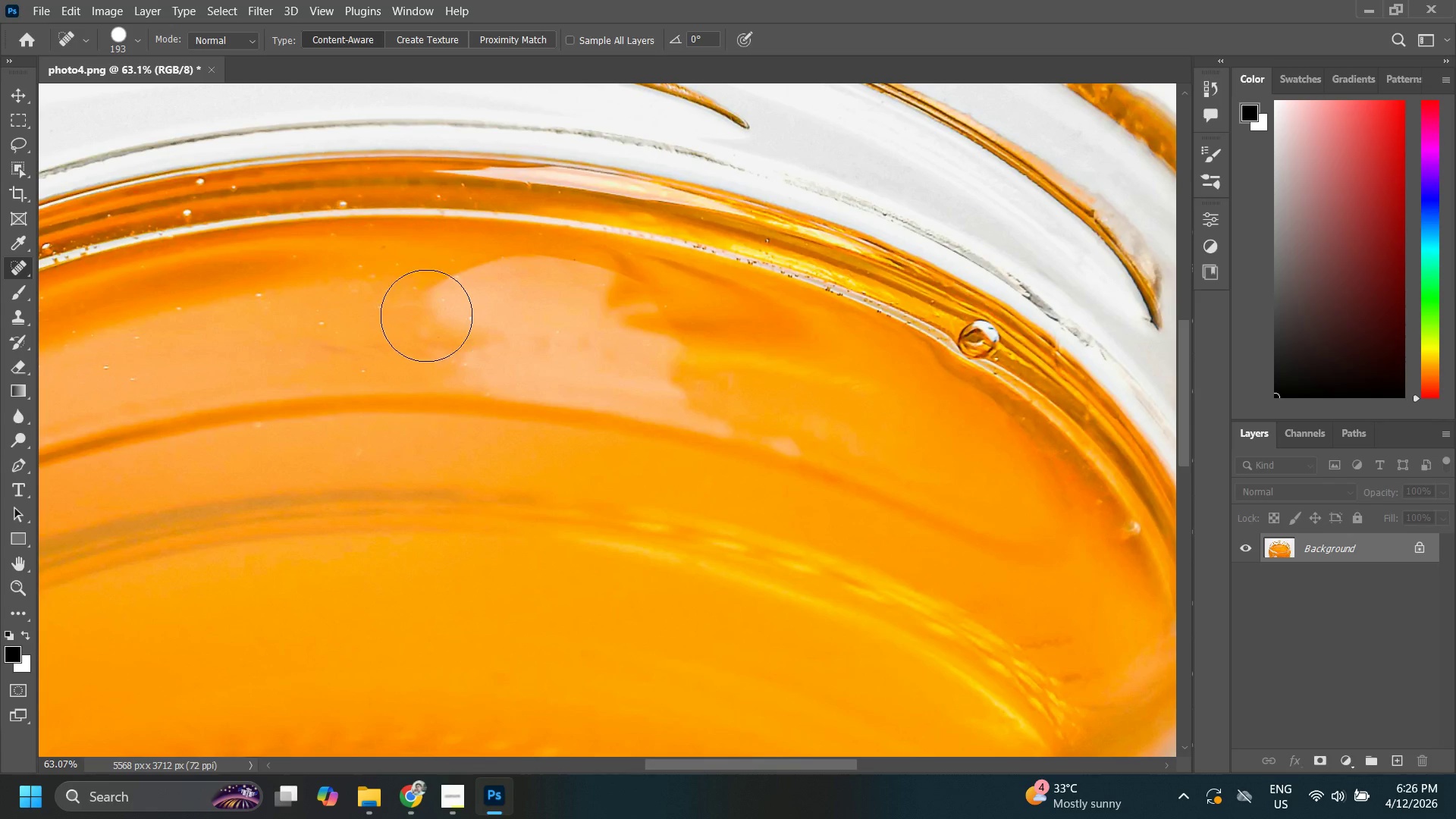 
left_click_drag(start_coordinate=[845, 419], to_coordinate=[528, 350])
 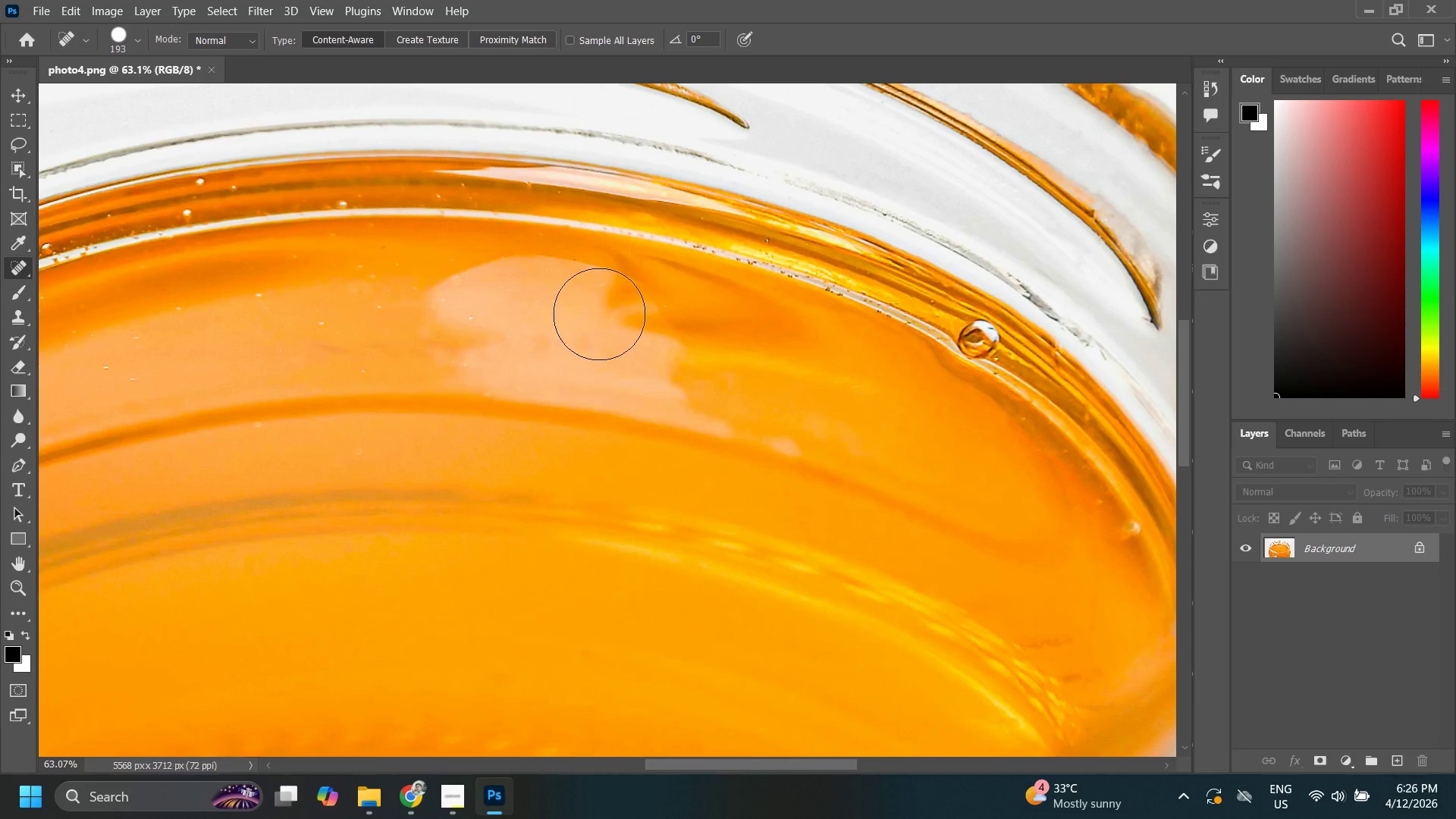 
key(Z)
 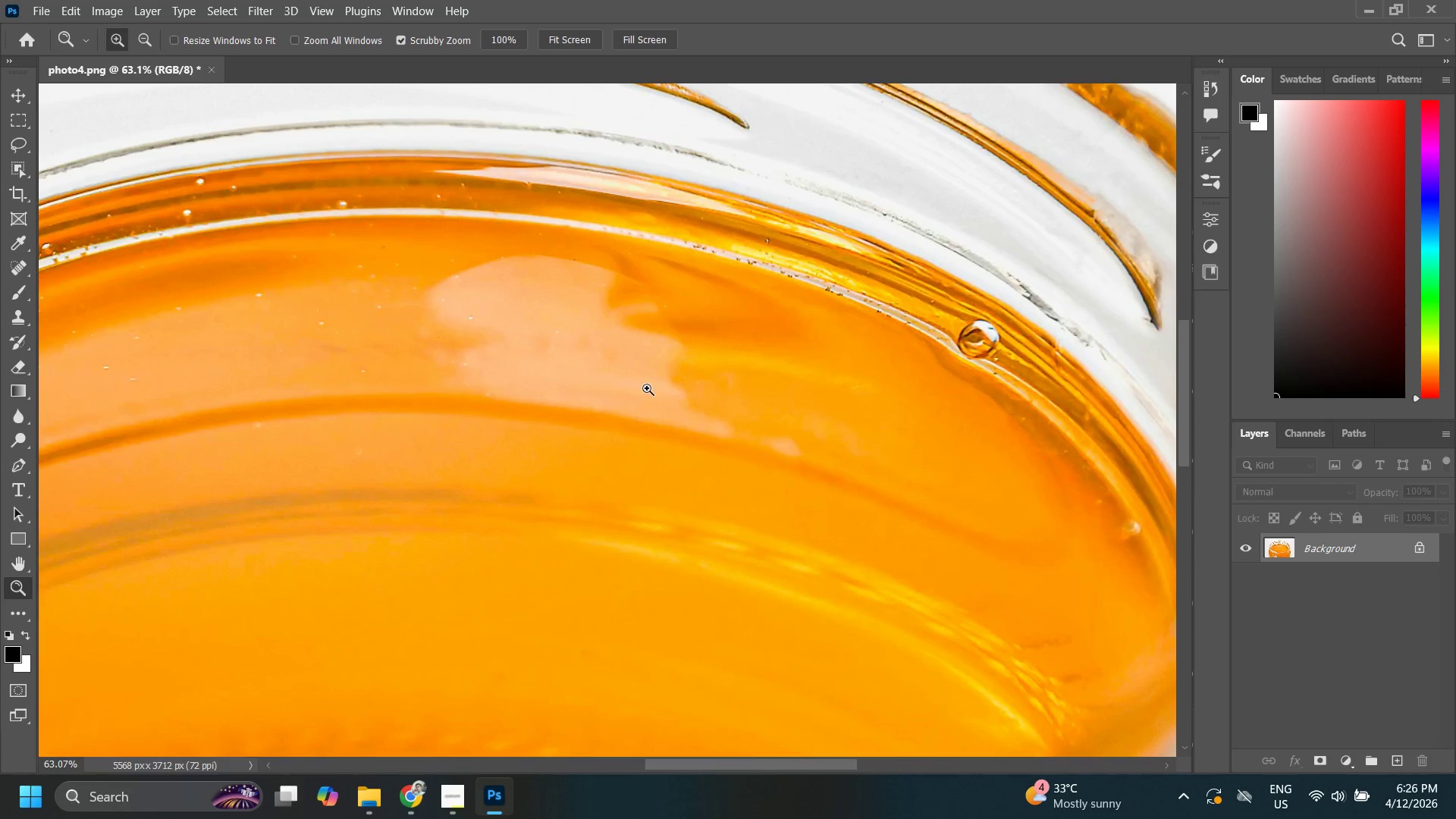 
left_click_drag(start_coordinate=[651, 383], to_coordinate=[632, 479])
 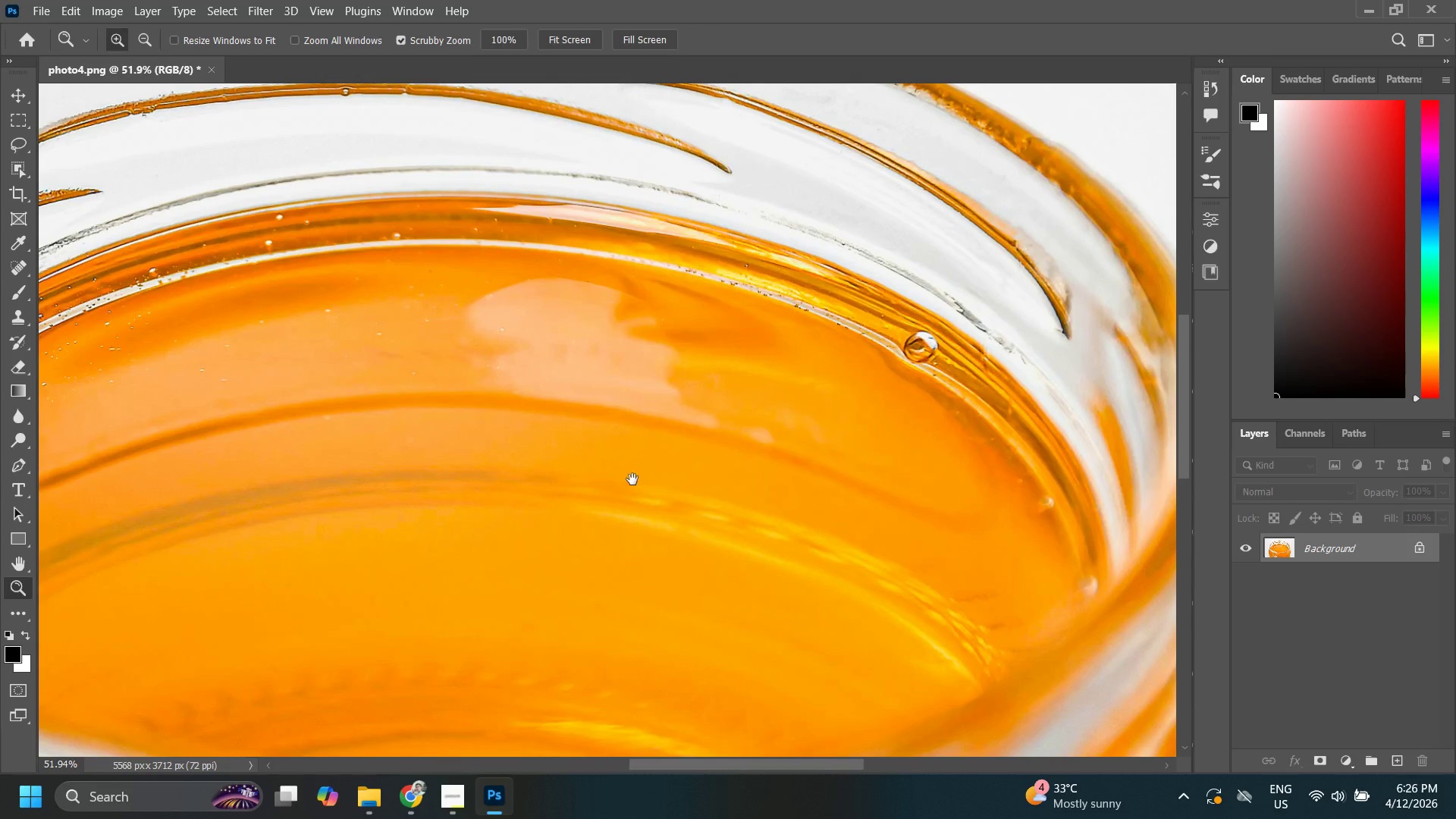 
hold_key(key=Space, duration=1.47)
 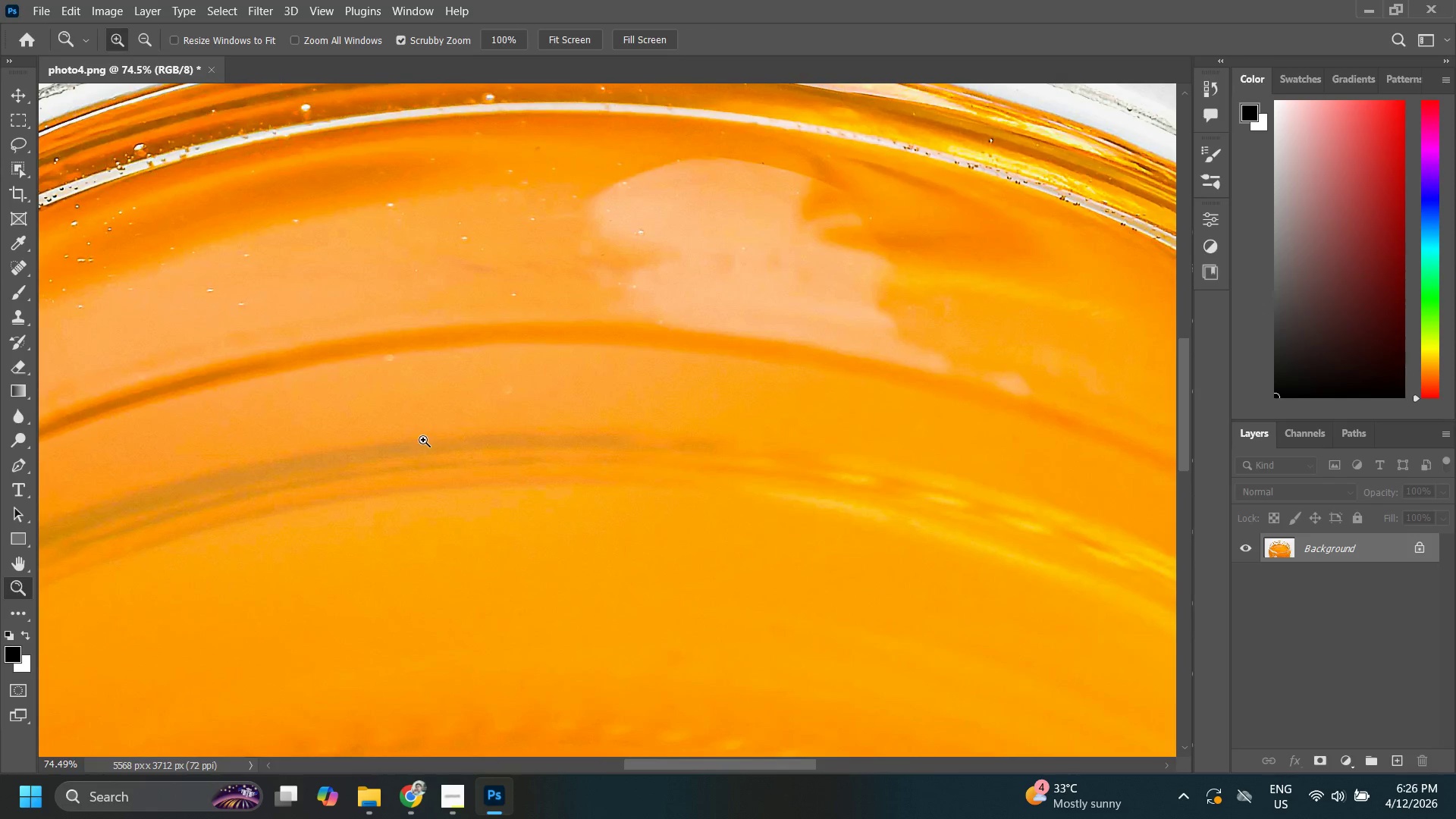 
left_click_drag(start_coordinate=[632, 489], to_coordinate=[679, 460])
 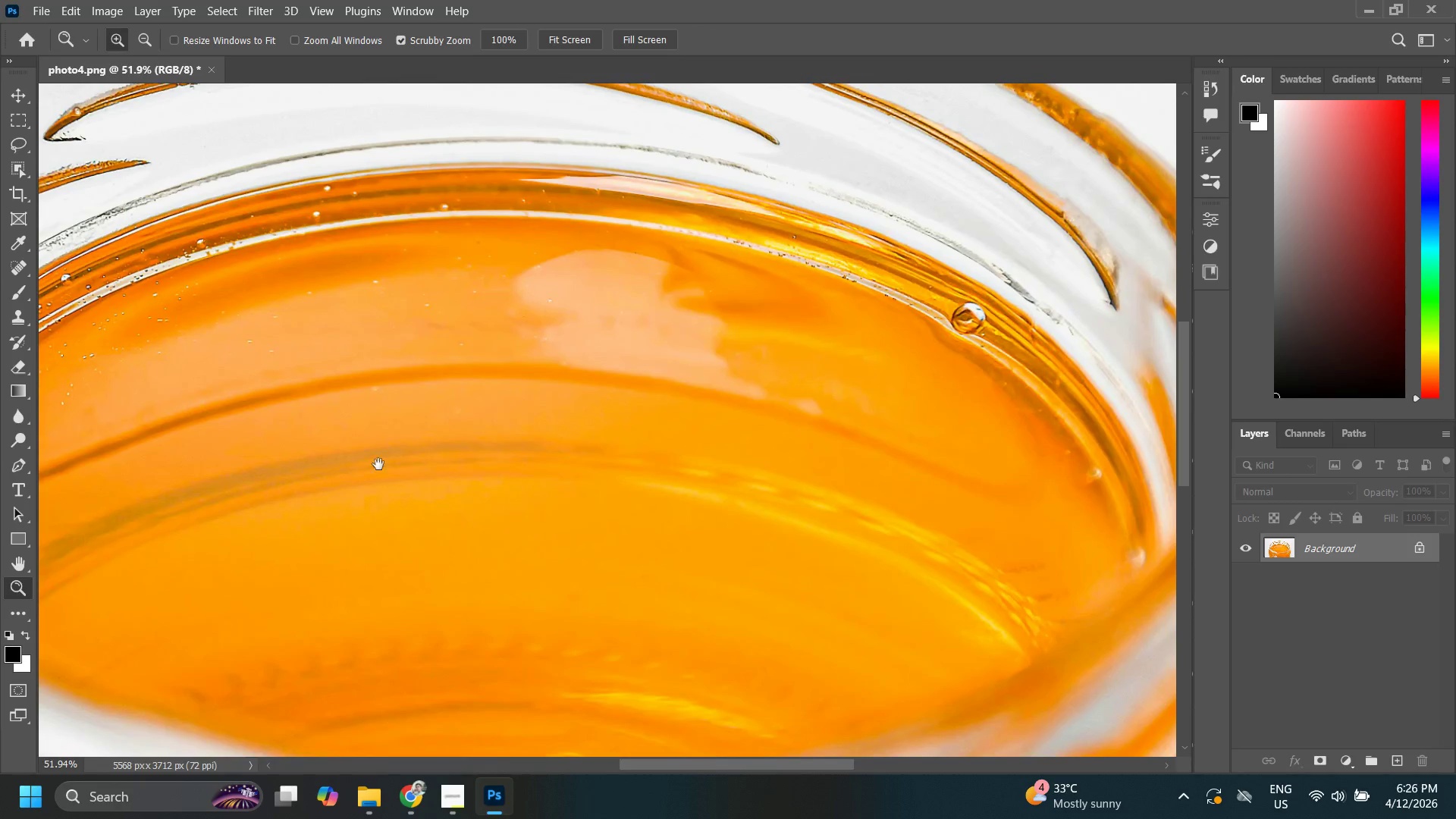 
left_click_drag(start_coordinate=[352, 464], to_coordinate=[368, 462])
 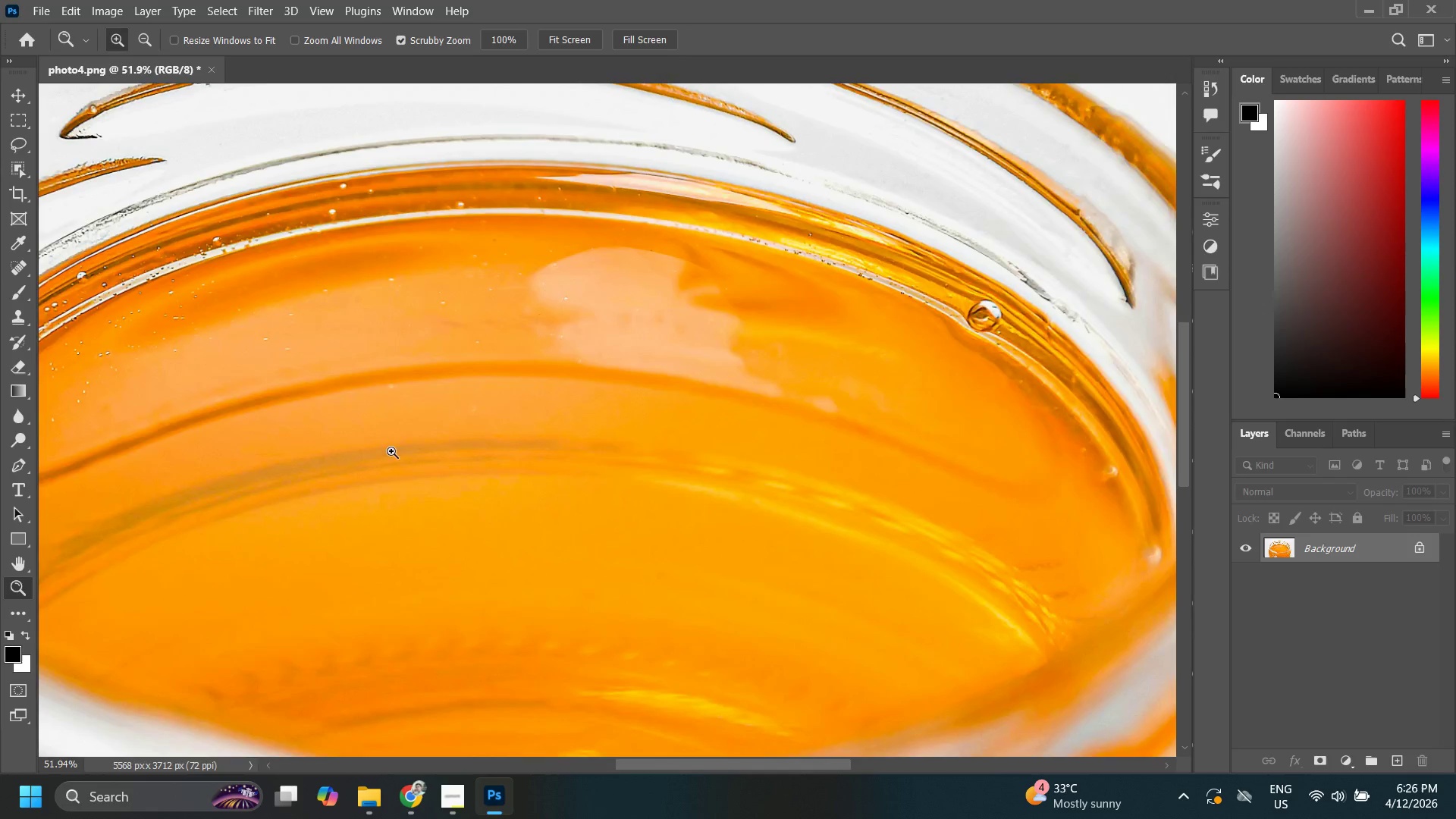 
left_click_drag(start_coordinate=[394, 450], to_coordinate=[422, 440])
 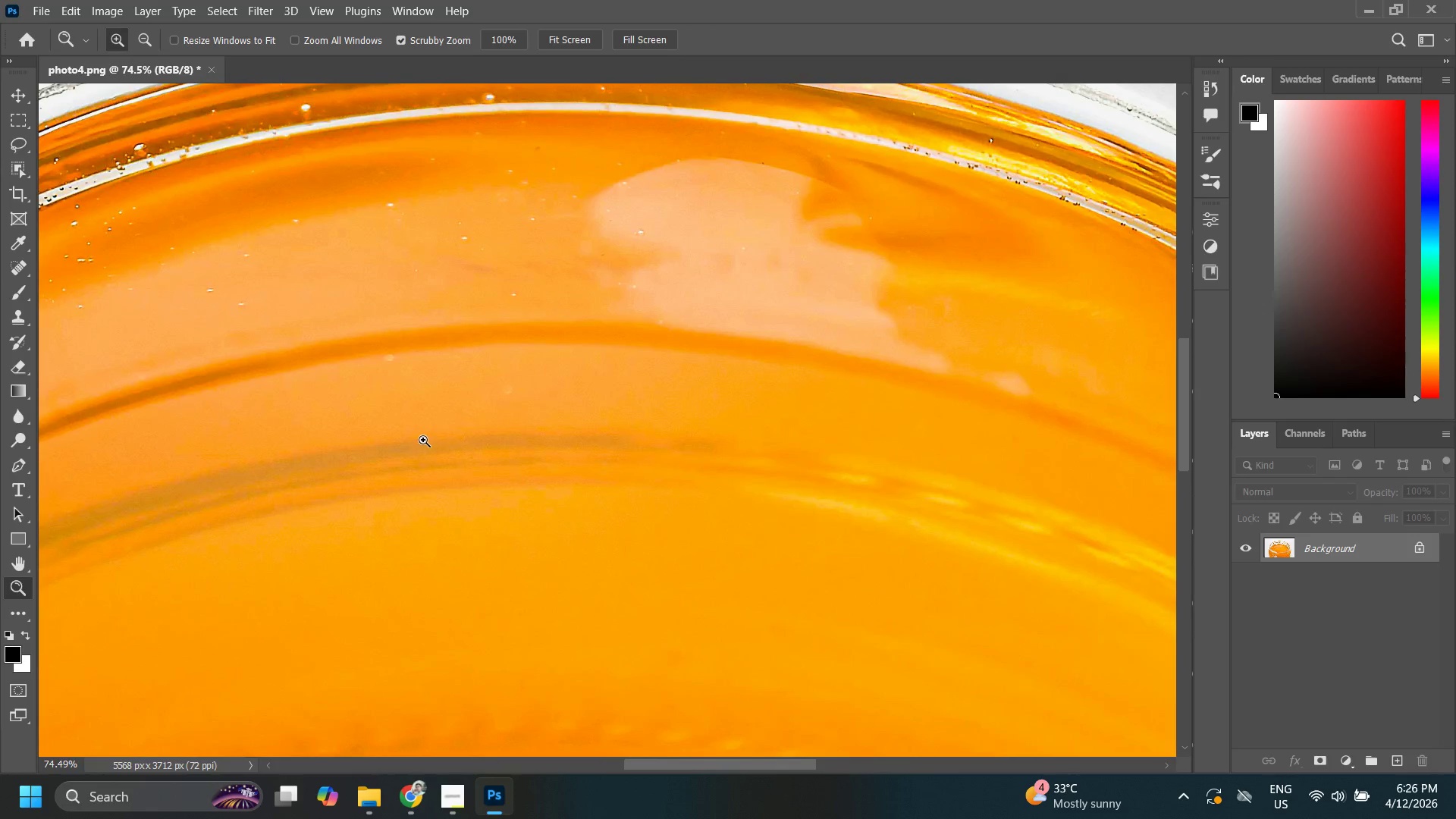 
key(J)
 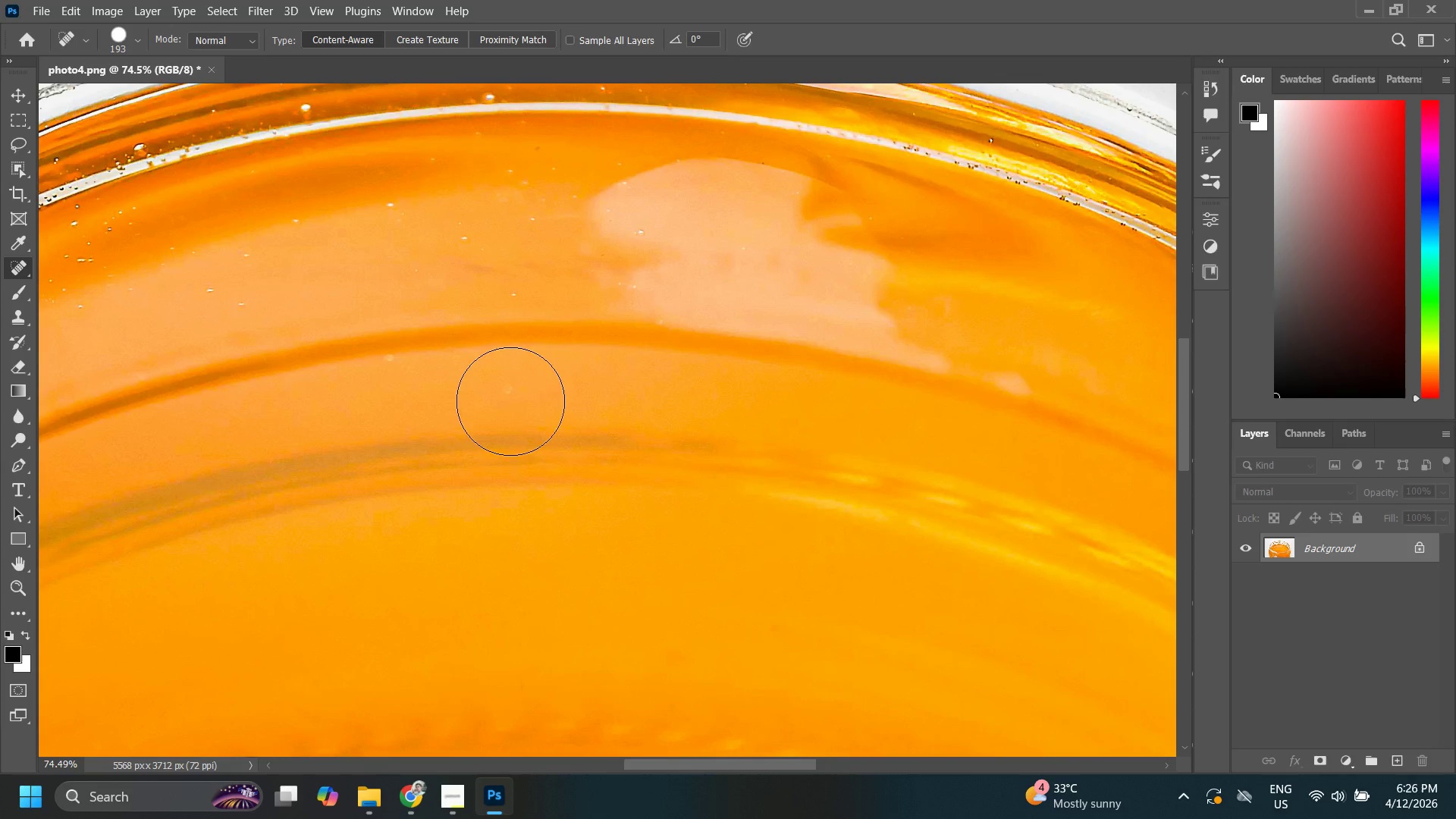 
hold_key(key=AltLeft, duration=0.59)
 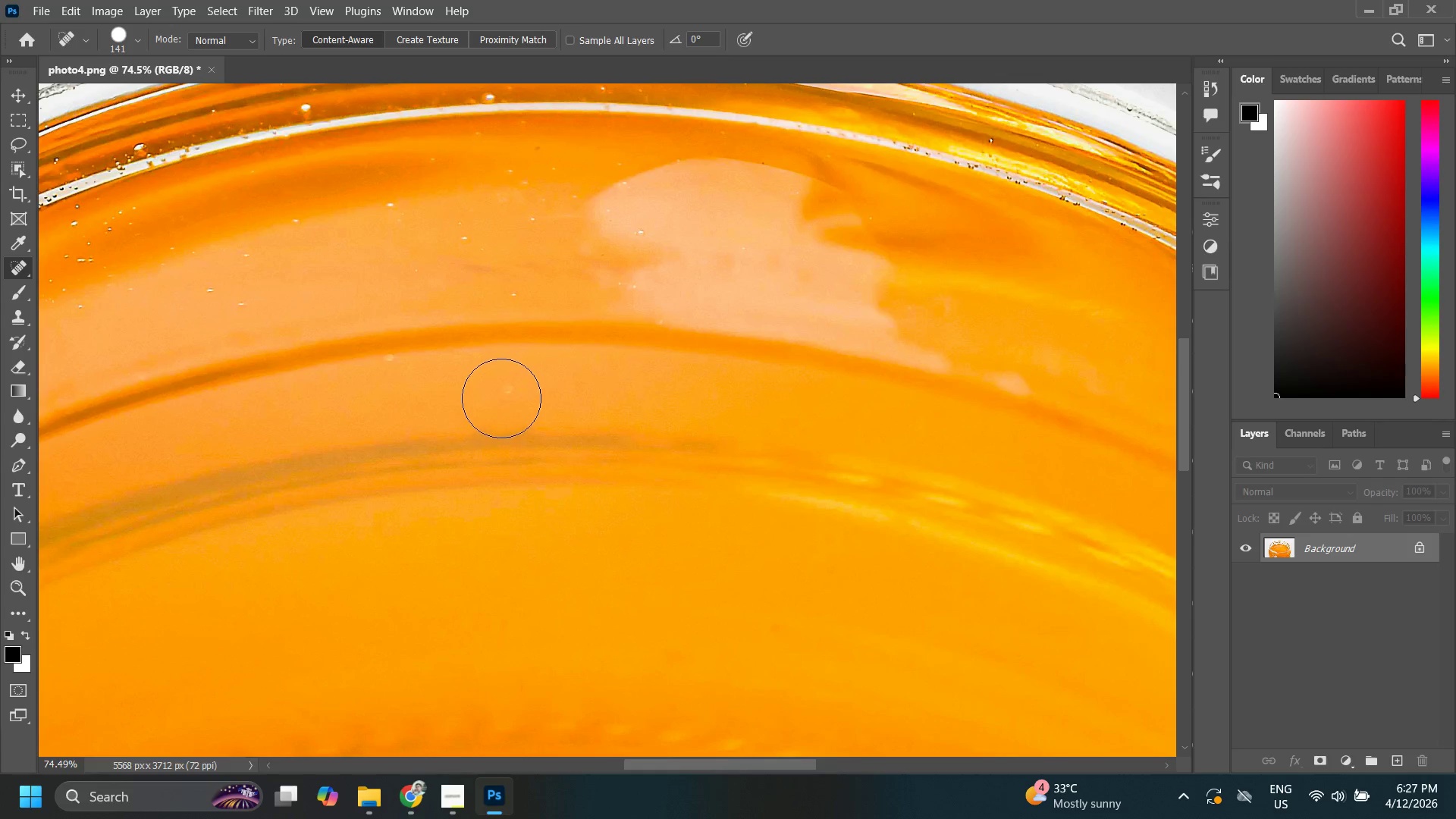 
left_click([501, 397])
 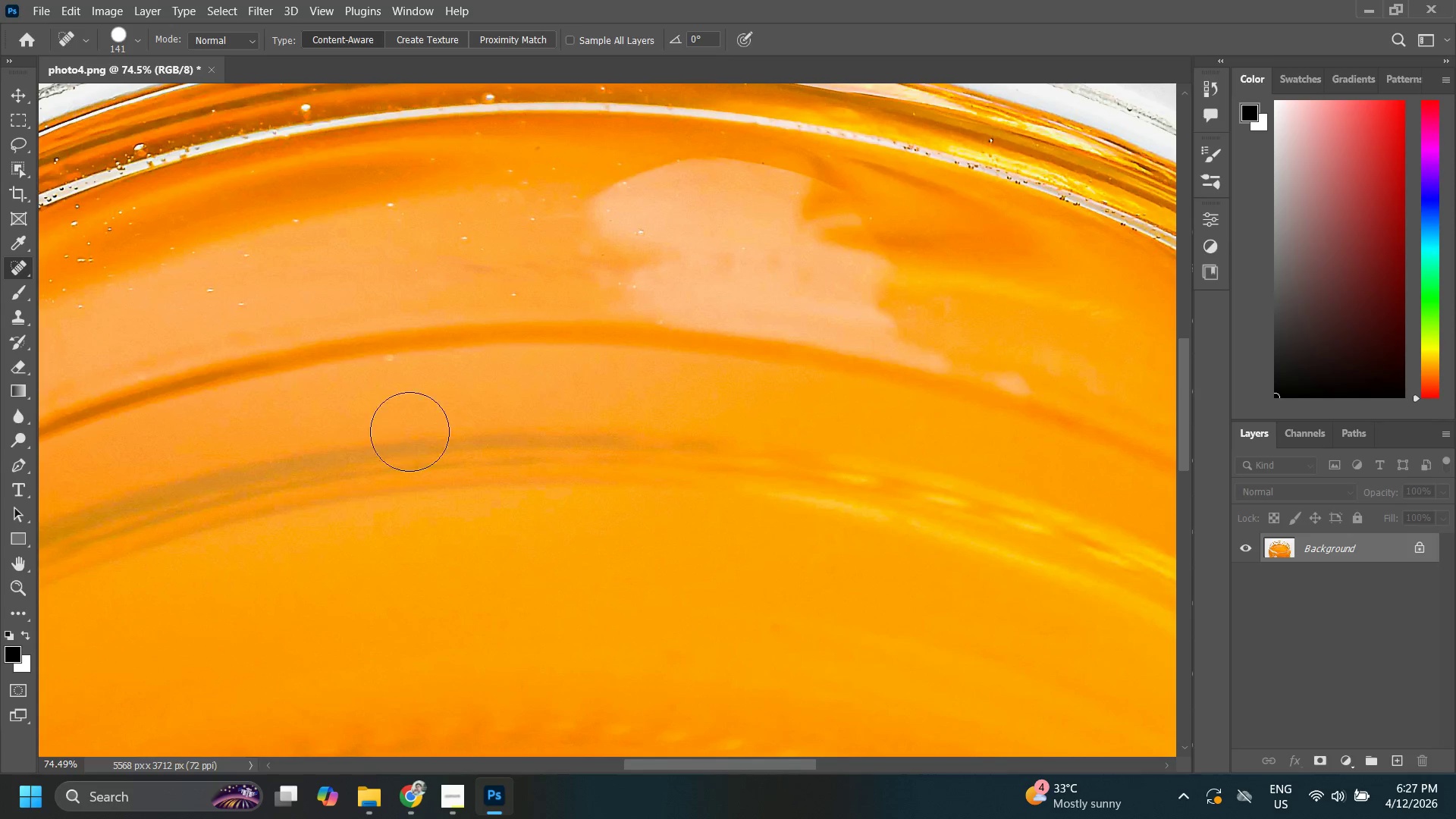 
hold_key(key=AltLeft, duration=0.59)
 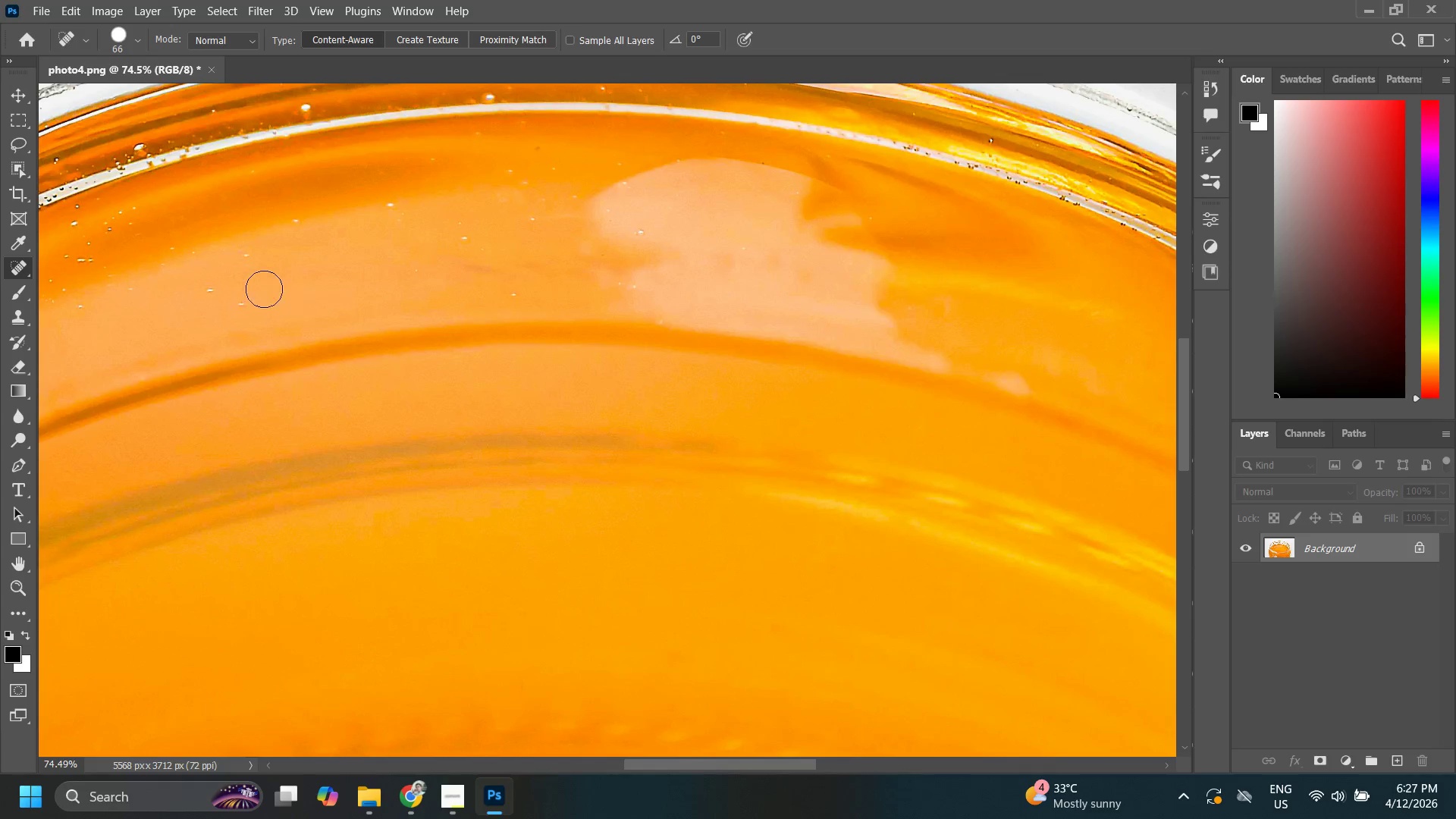 
left_click_drag(start_coordinate=[243, 293], to_coordinate=[240, 296])
 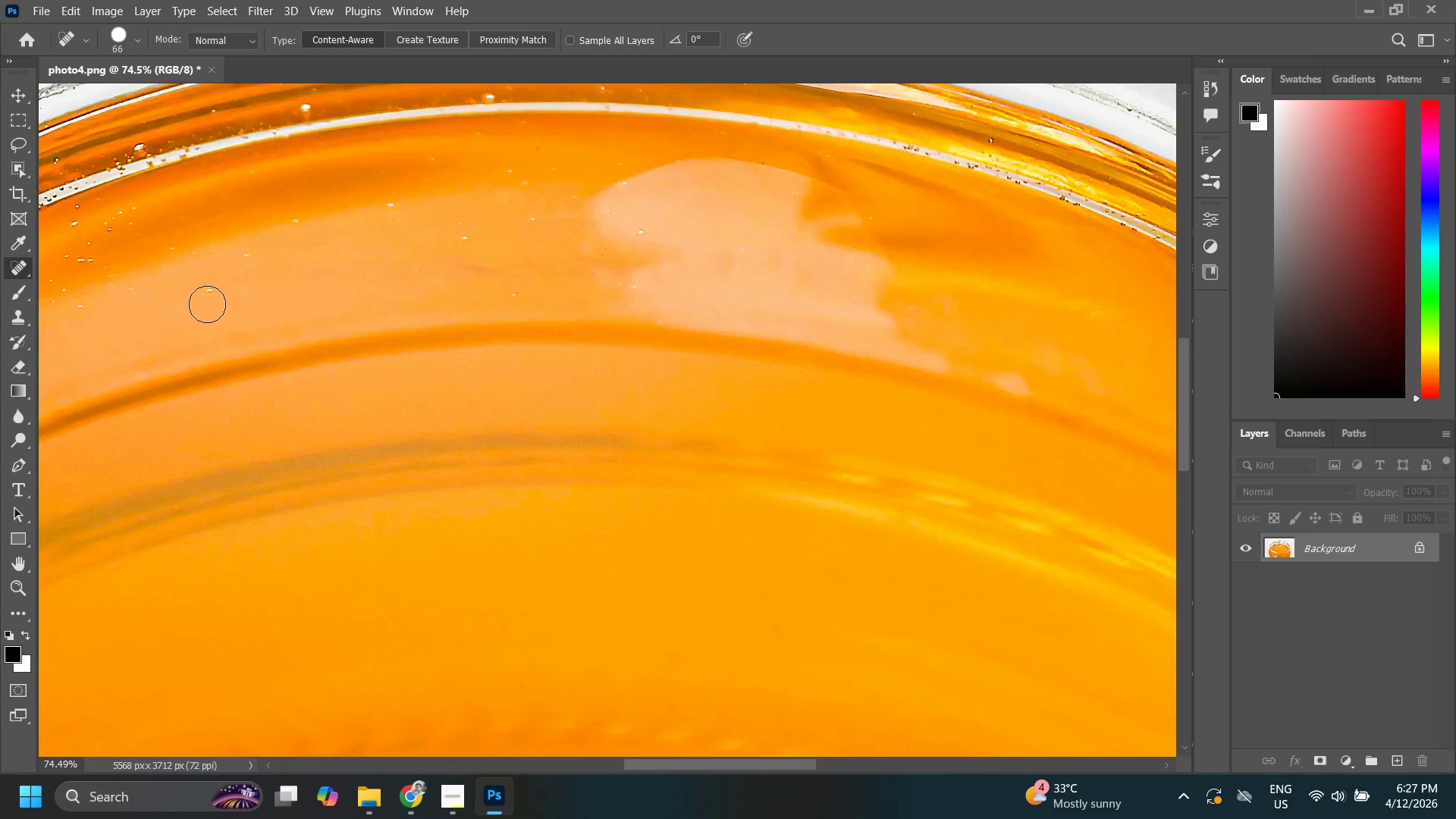 
double_click([207, 304])
 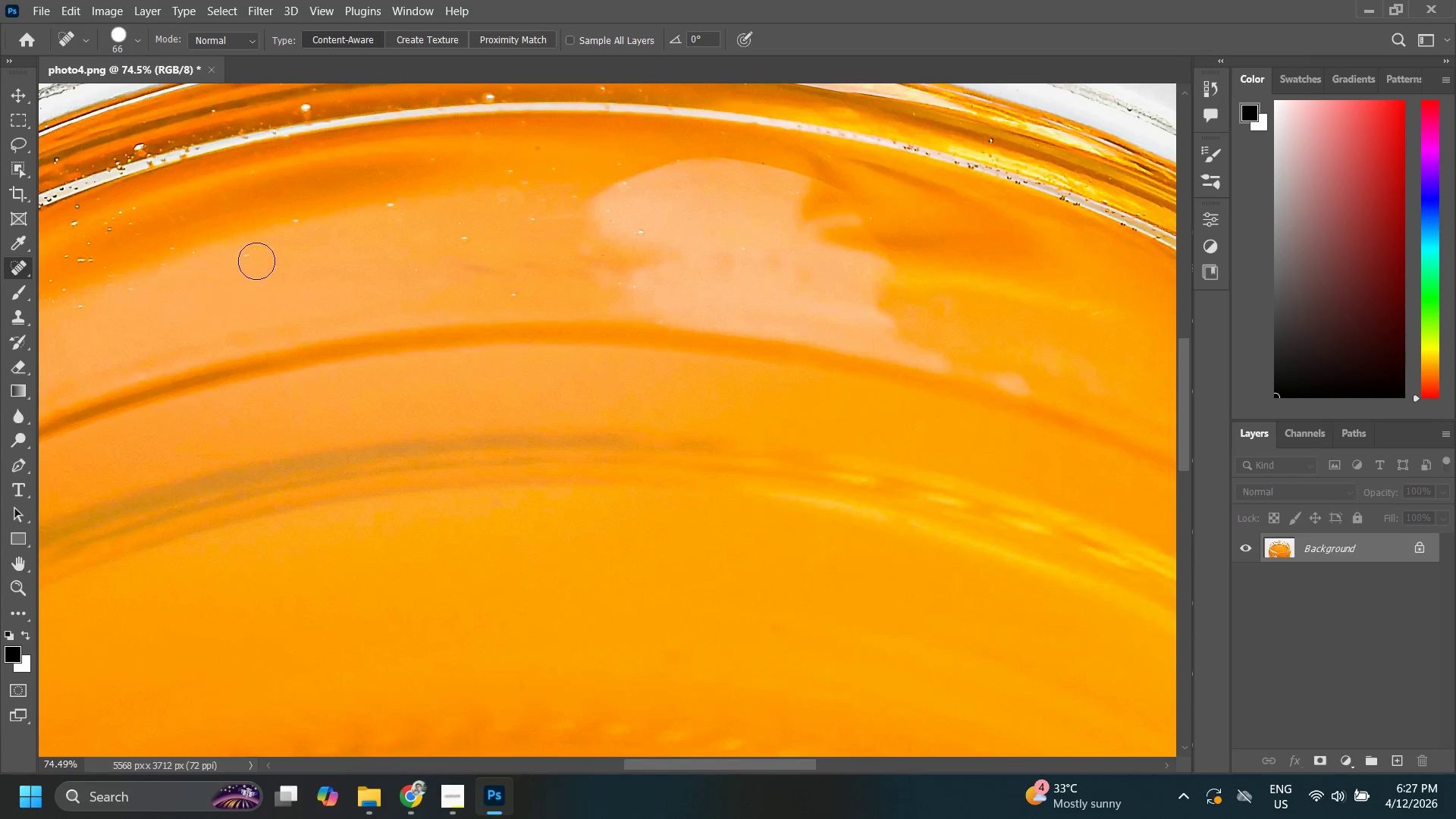 
triple_click([259, 259])
 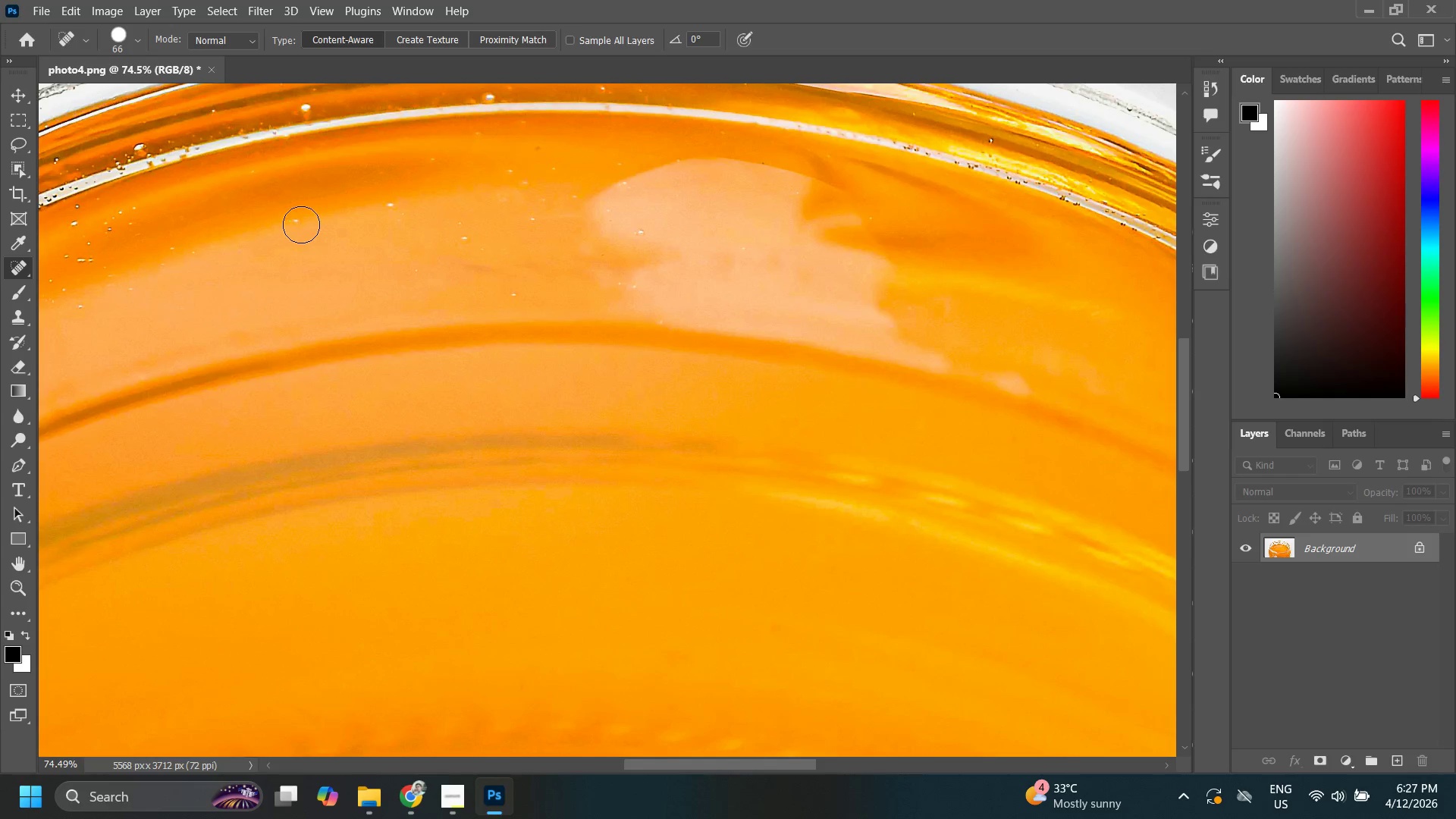 
left_click_drag(start_coordinate=[293, 224], to_coordinate=[297, 224])
 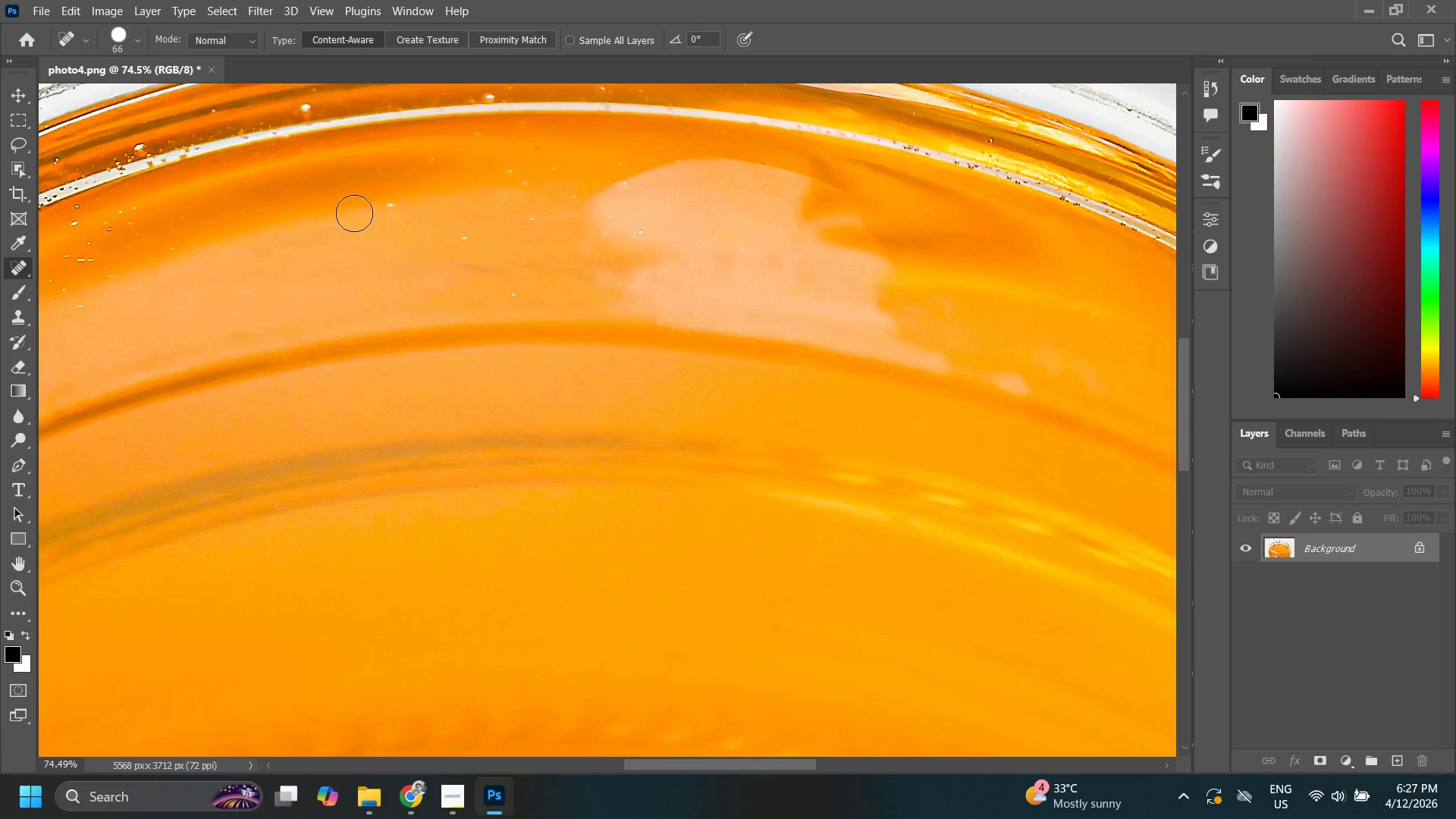 
left_click_drag(start_coordinate=[356, 212], to_coordinate=[359, 212])
 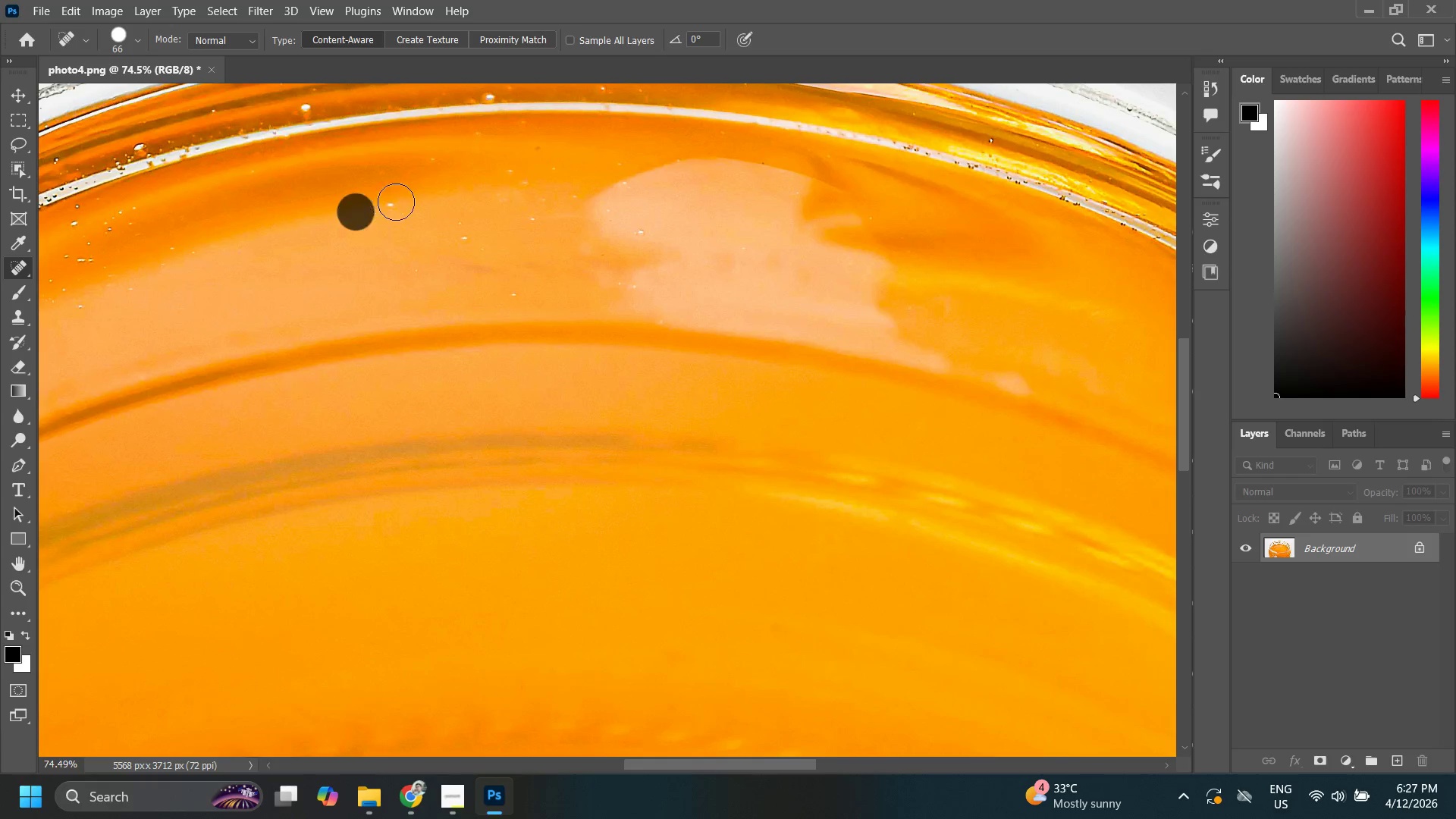 
double_click([396, 200])
 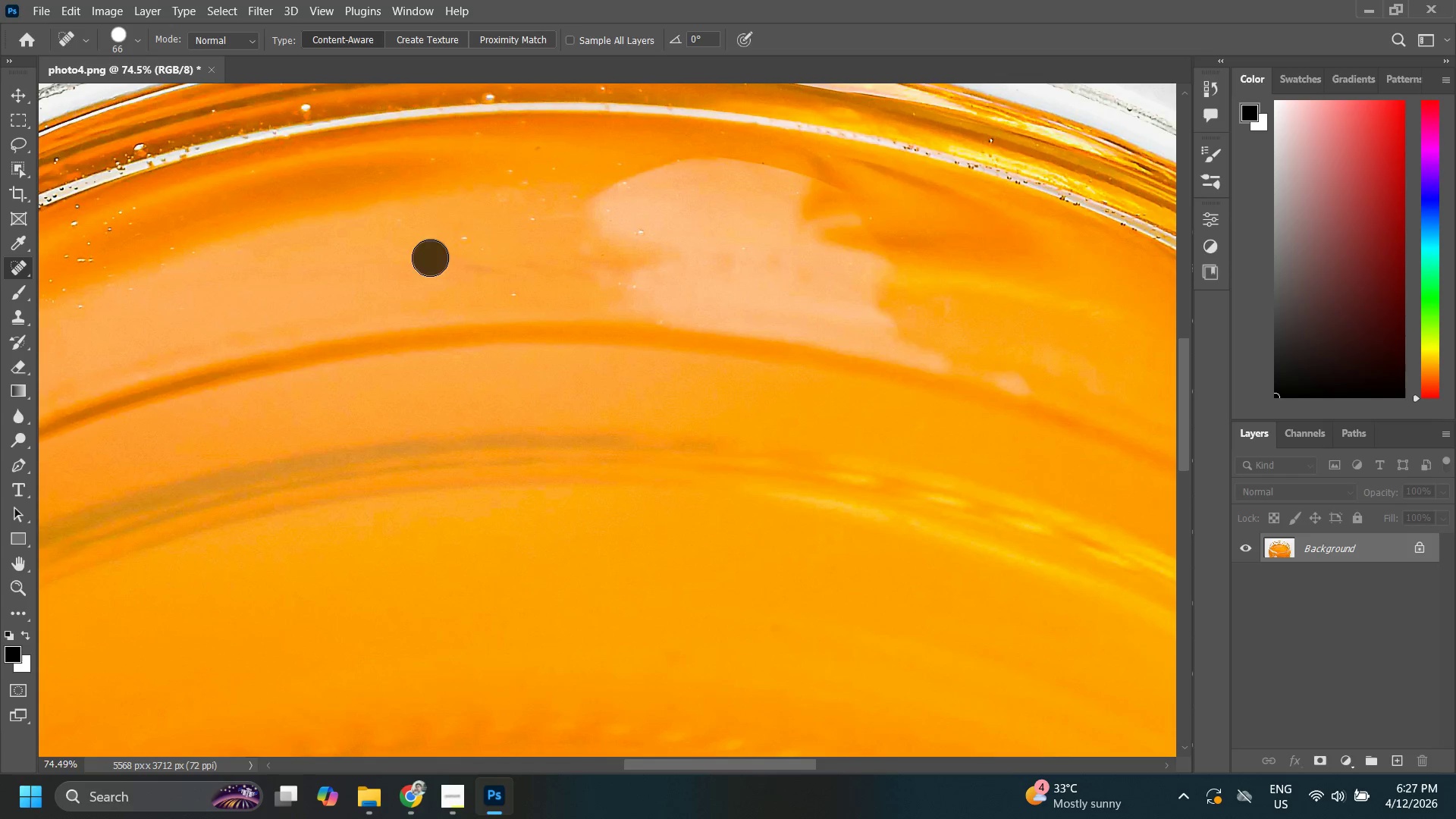 
triple_click([483, 240])
 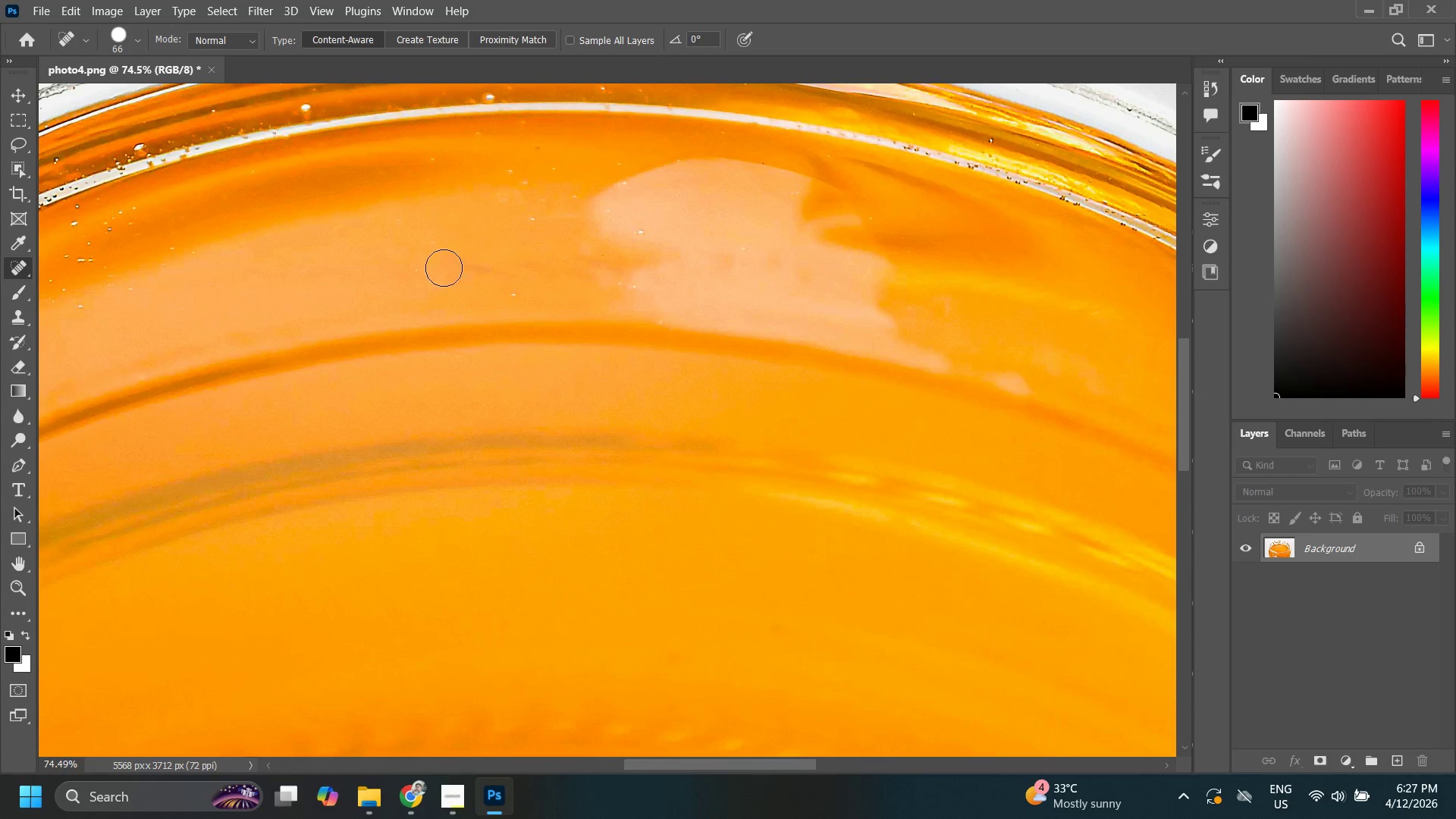 
left_click_drag(start_coordinate=[430, 269], to_coordinate=[513, 302])
 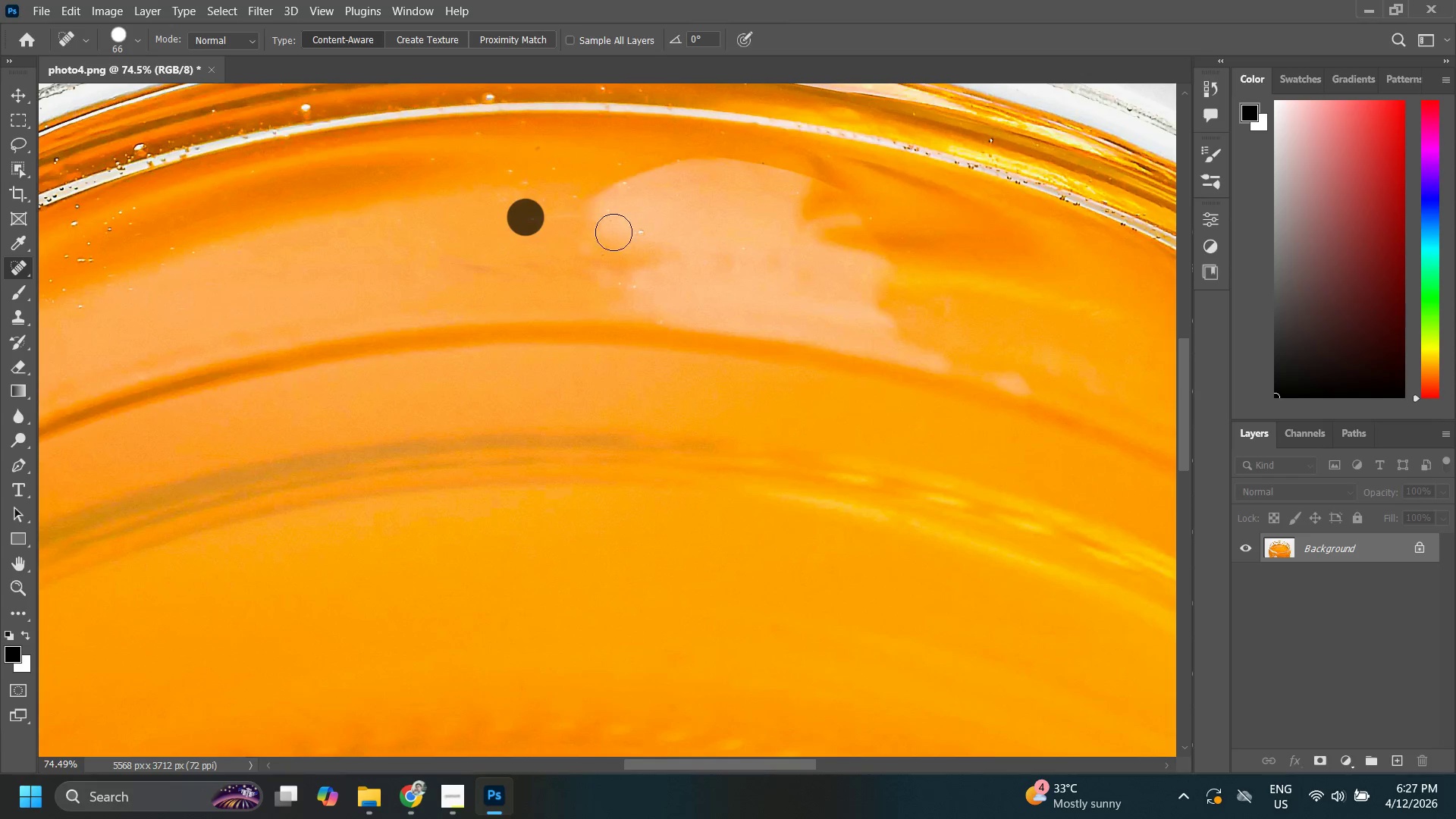 
double_click([513, 302])
 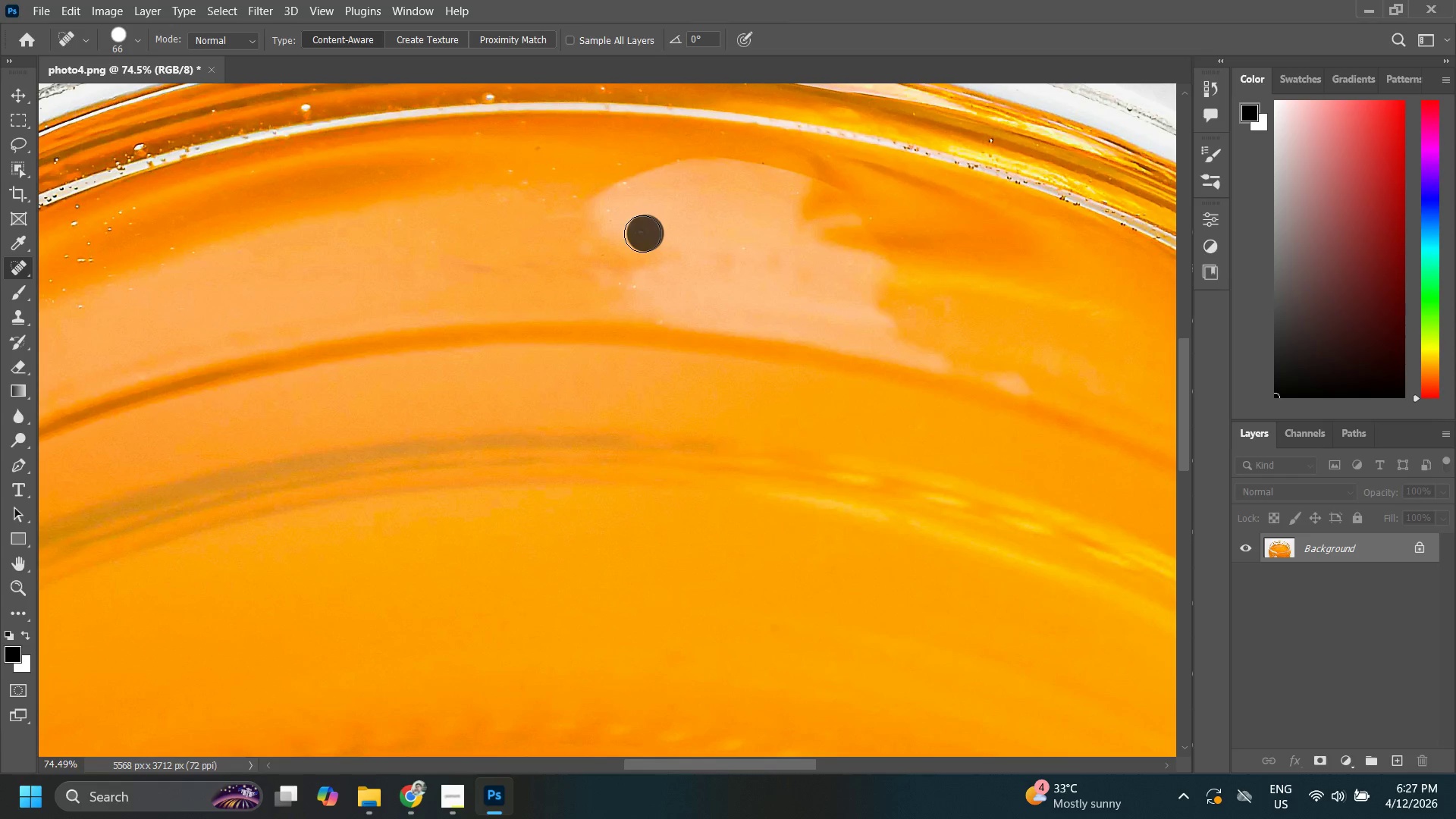 
double_click([610, 208])
 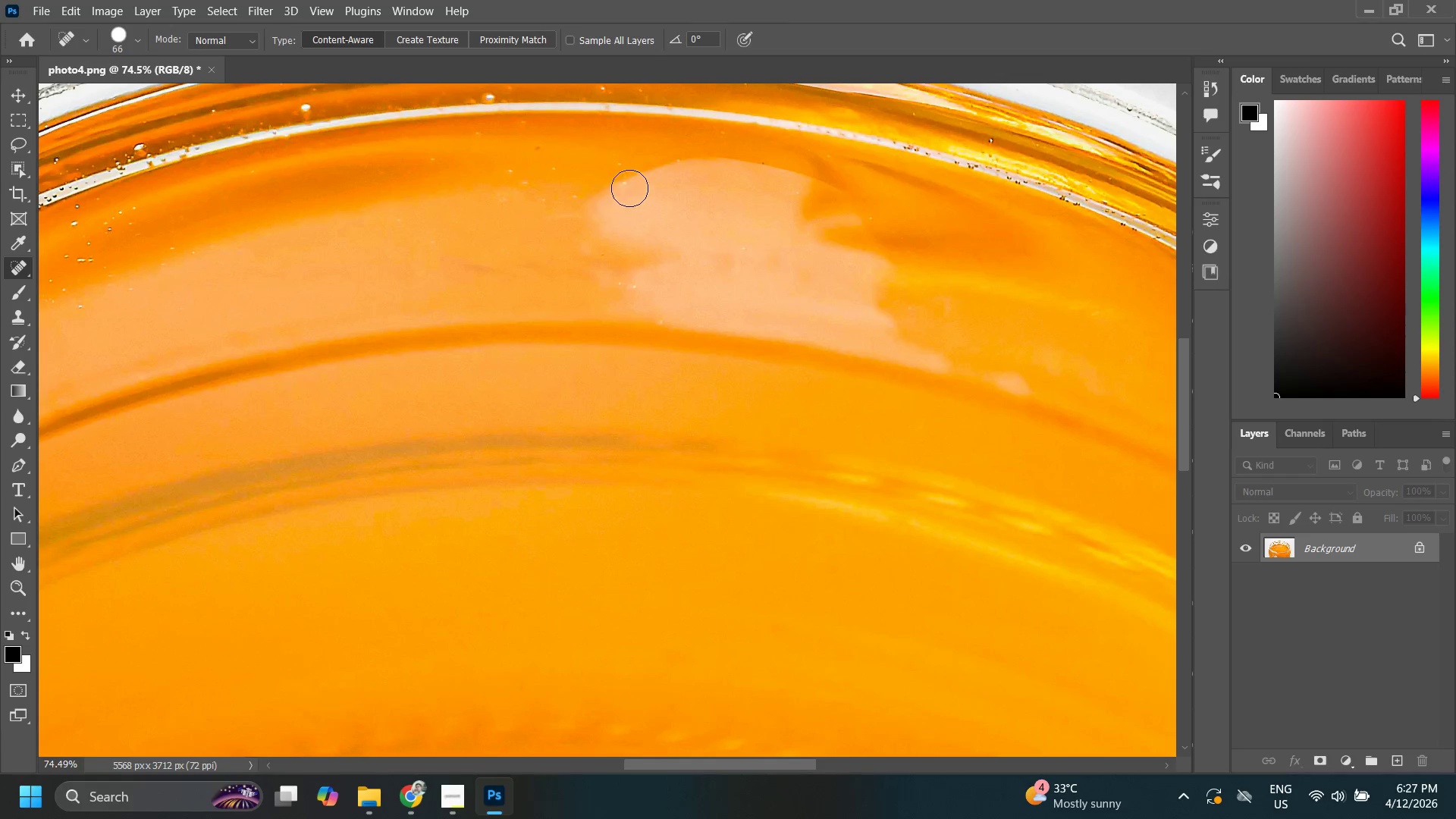 
triple_click([629, 188])
 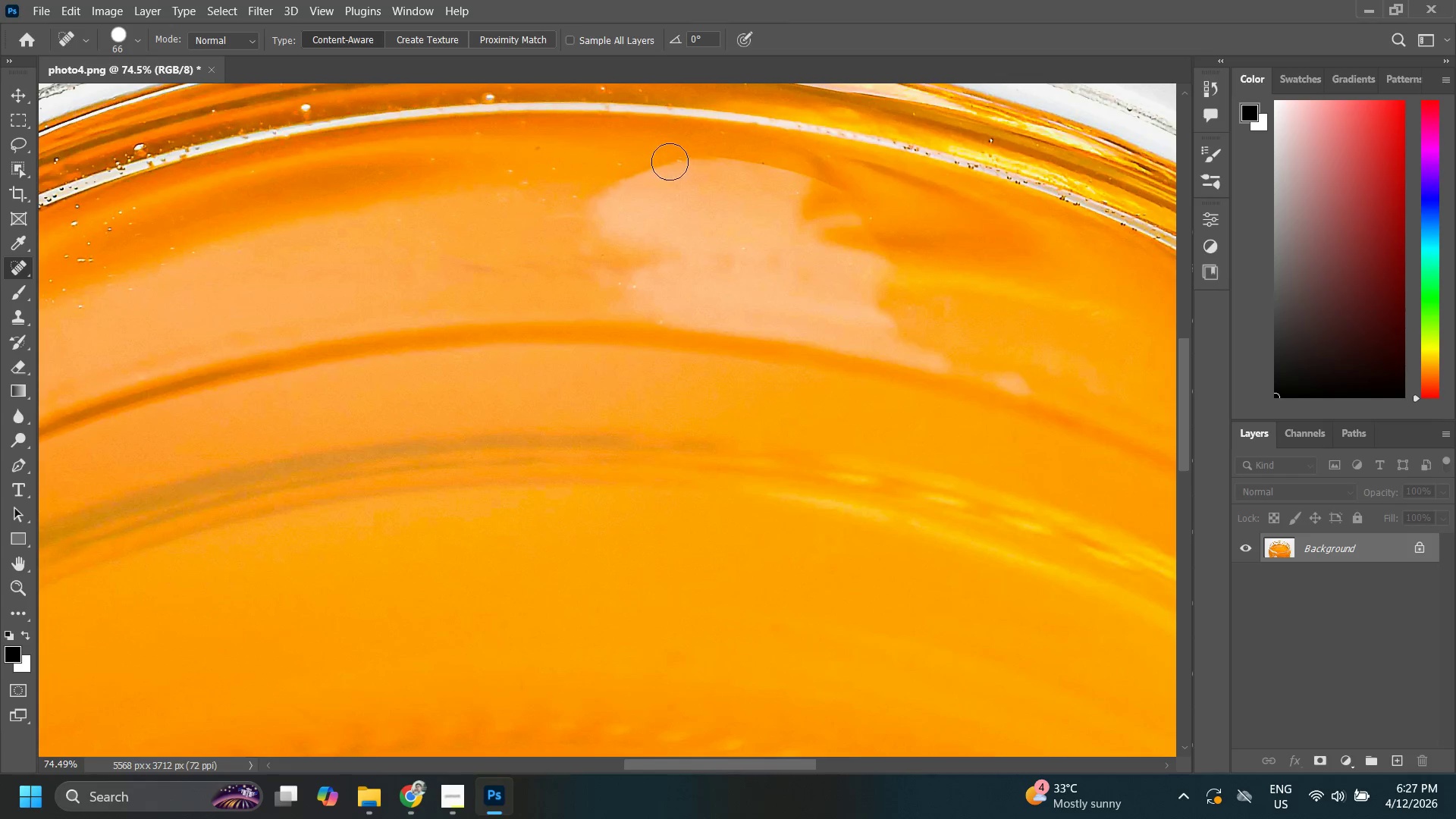 
triple_click([670, 160])
 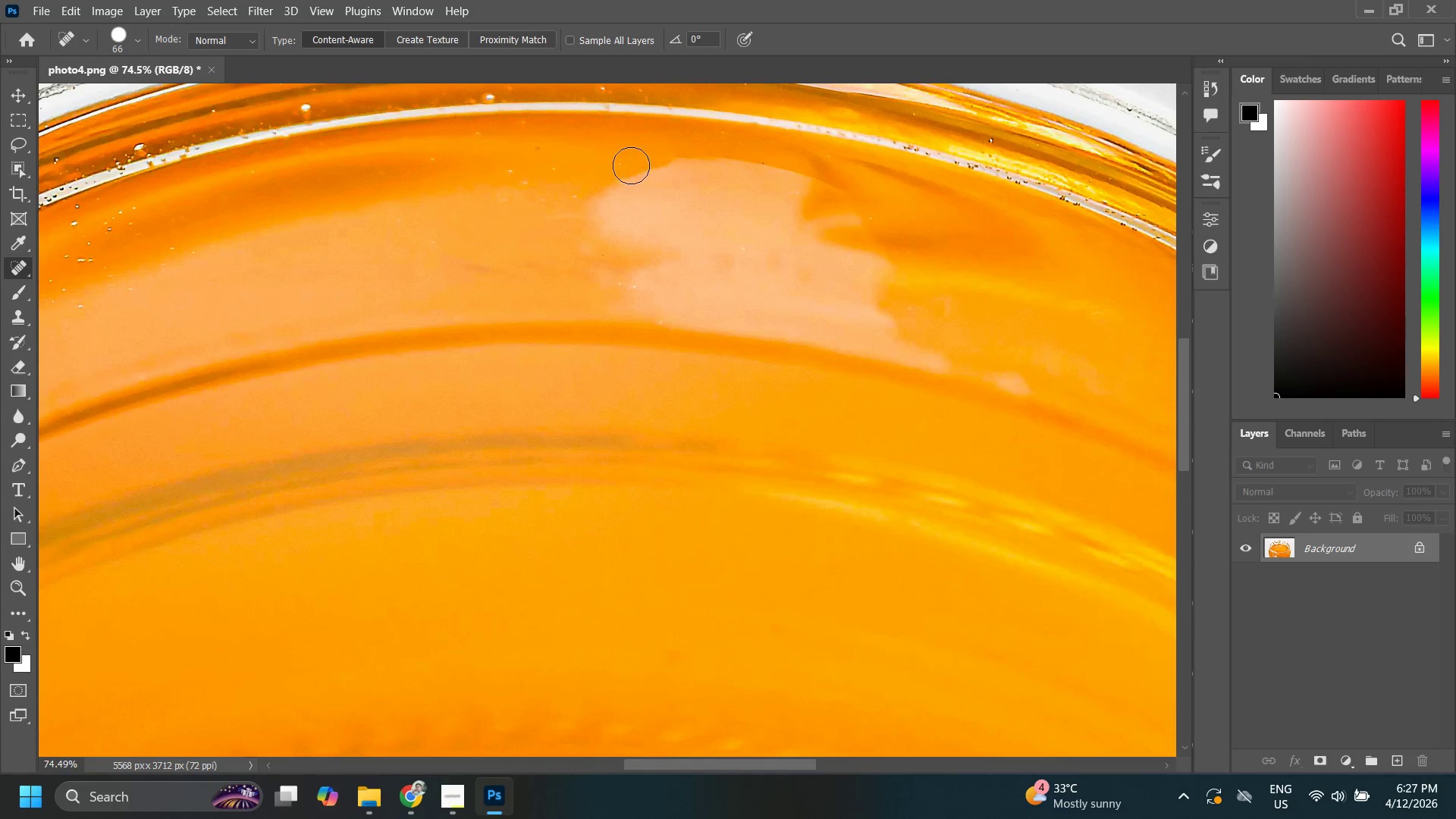 
triple_click([629, 165])
 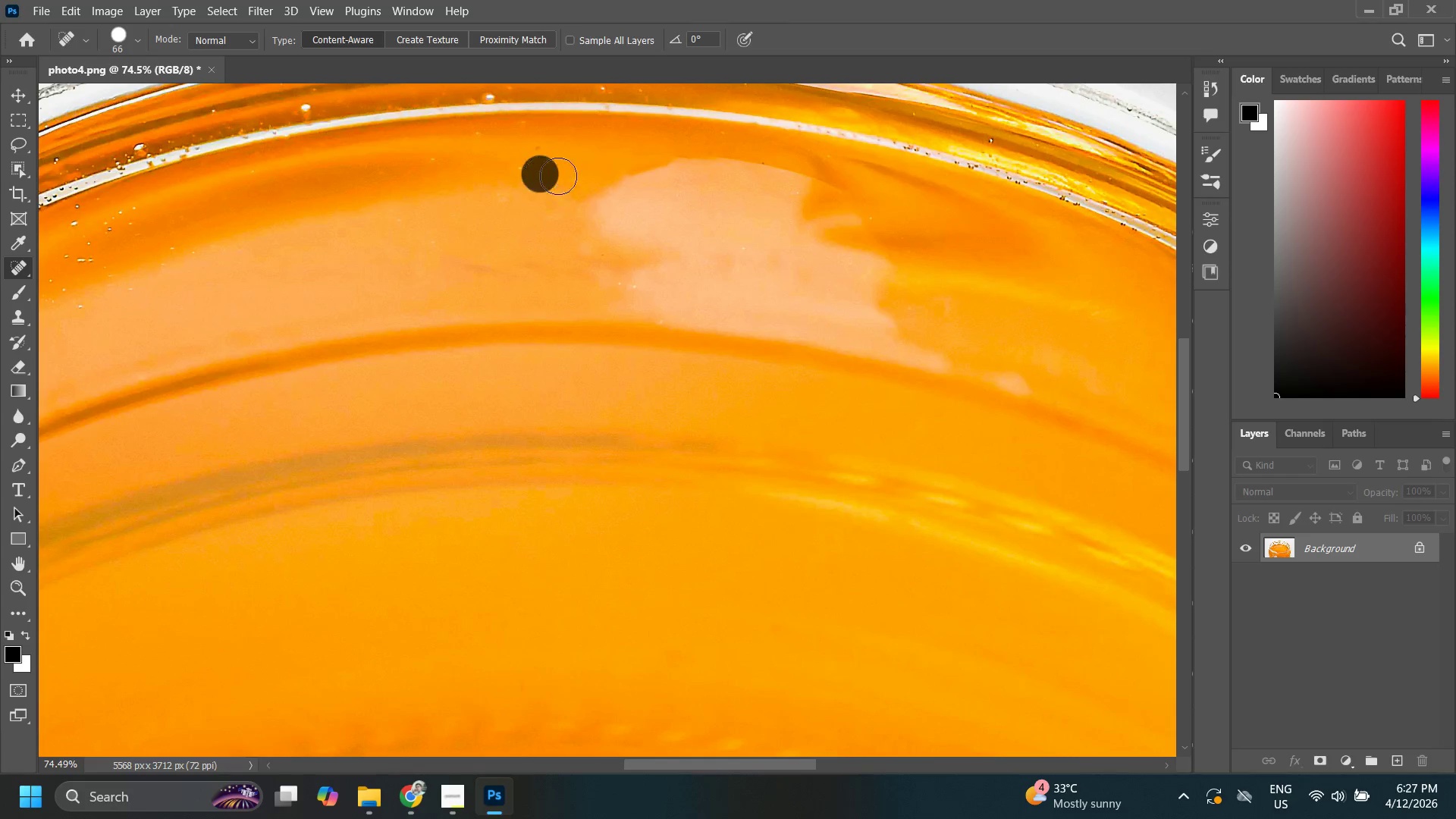 
left_click_drag(start_coordinate=[566, 174], to_coordinate=[558, 174])
 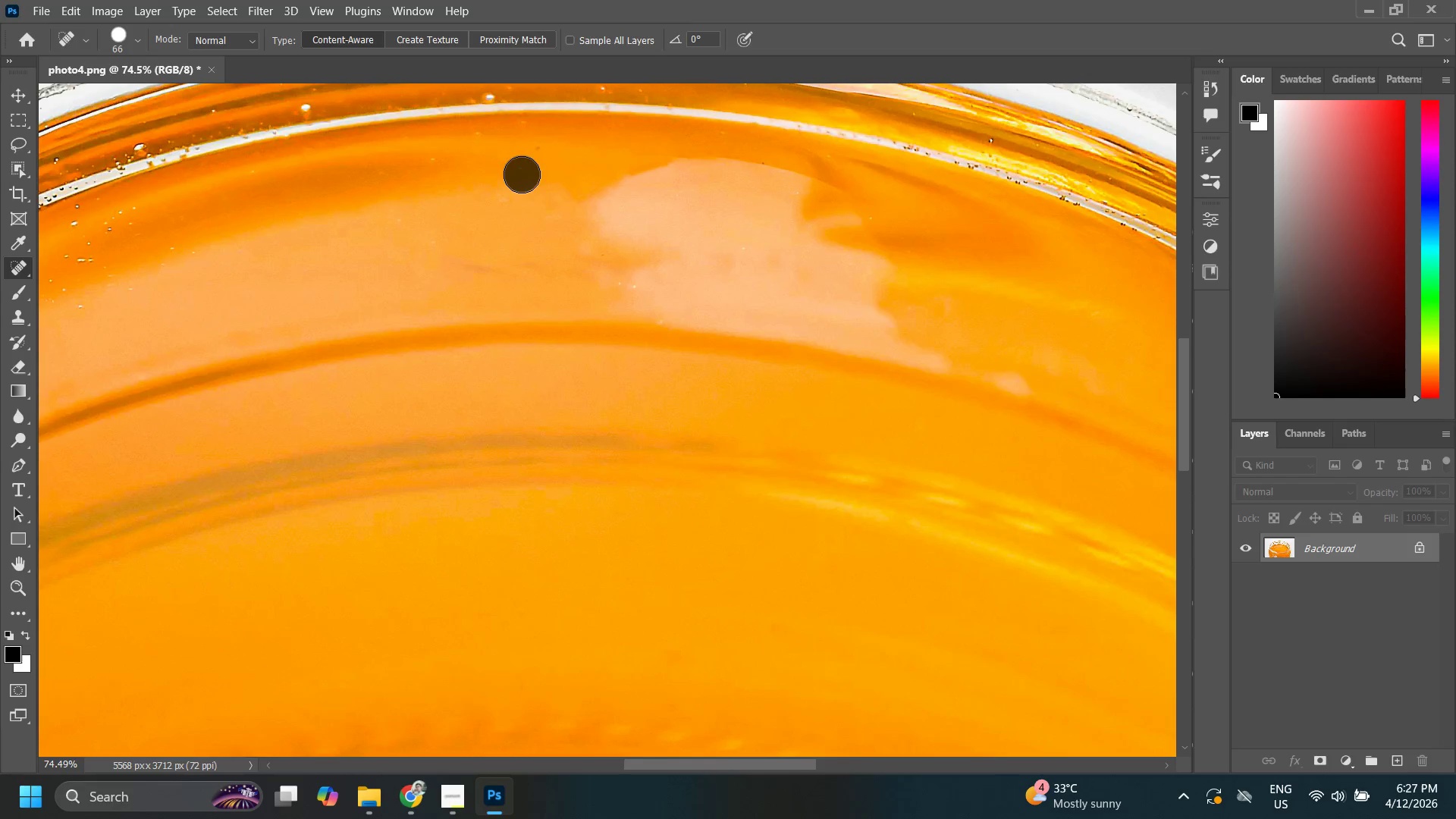 
double_click([522, 174])
 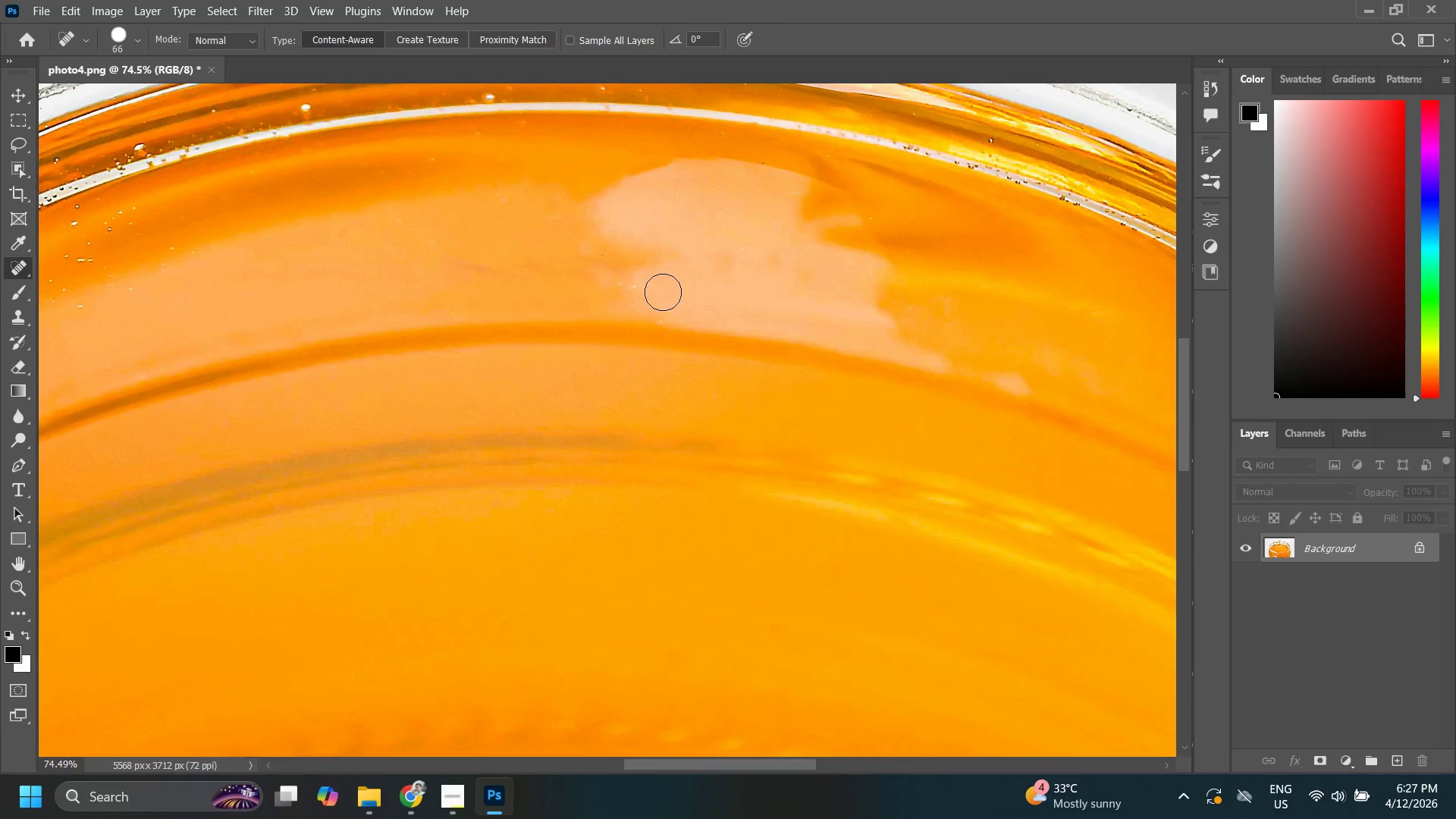 
left_click_drag(start_coordinate=[654, 285], to_coordinate=[650, 285])
 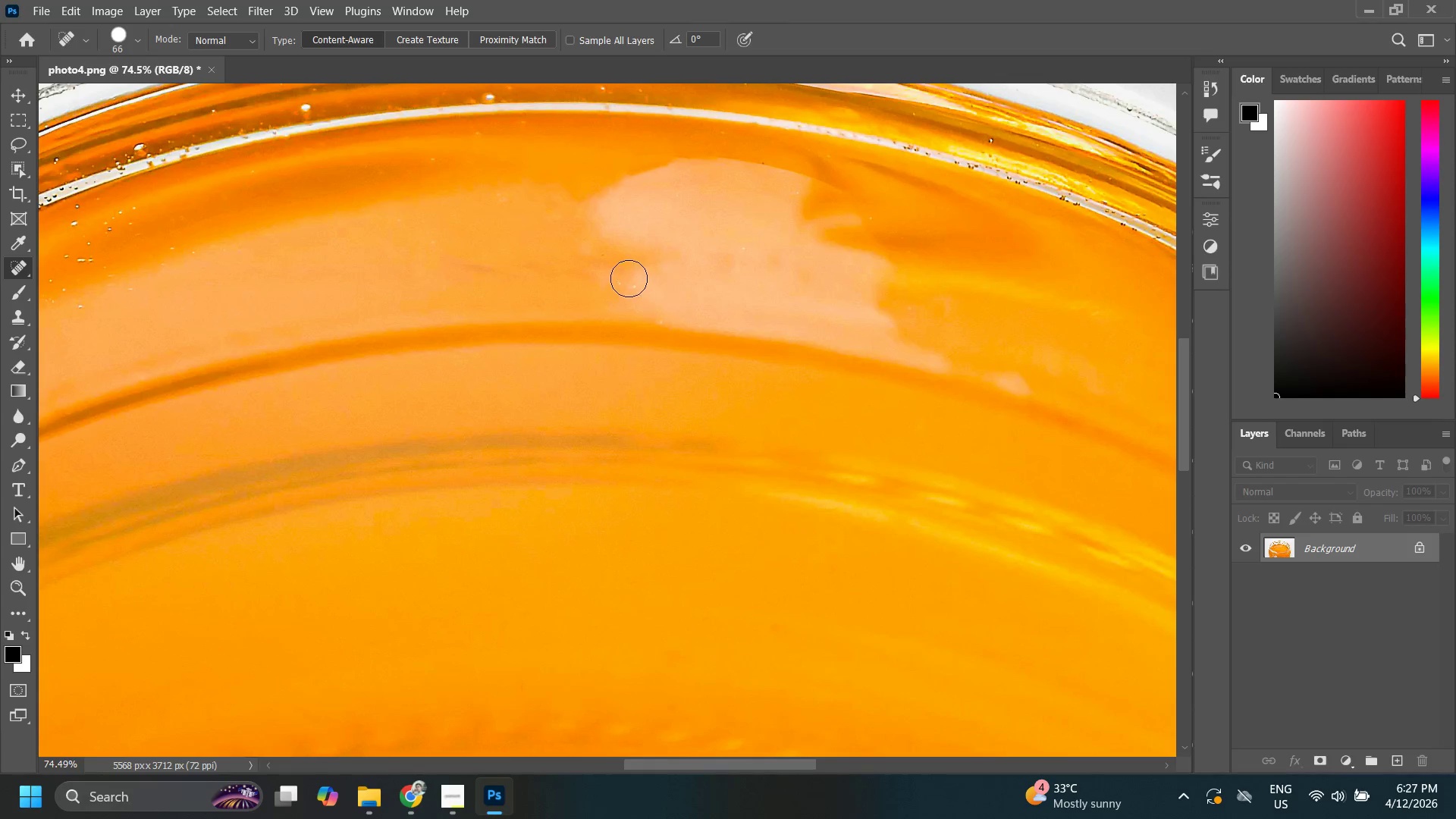 
left_click_drag(start_coordinate=[629, 278], to_coordinate=[633, 281])
 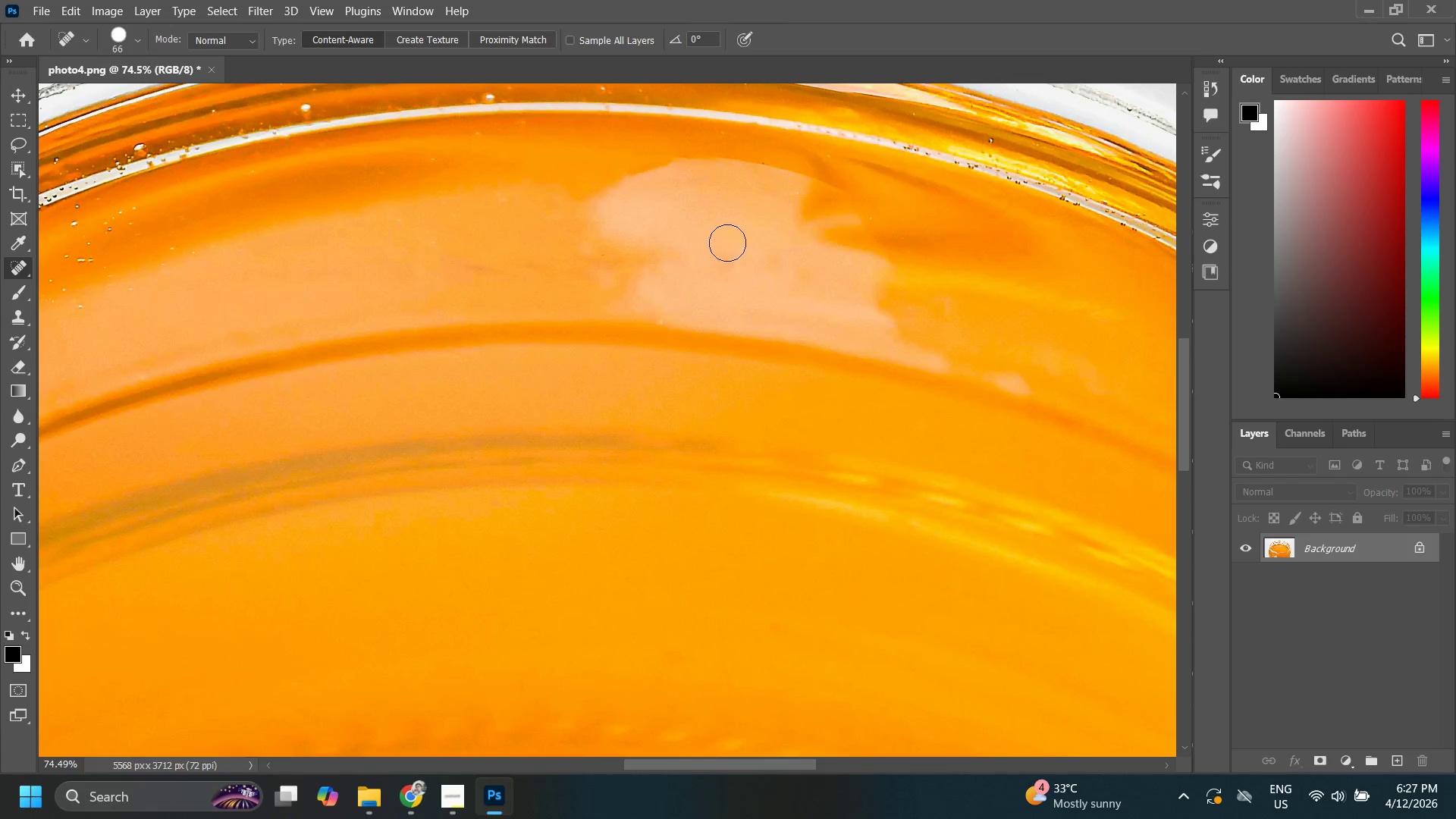 
triple_click([727, 242])
 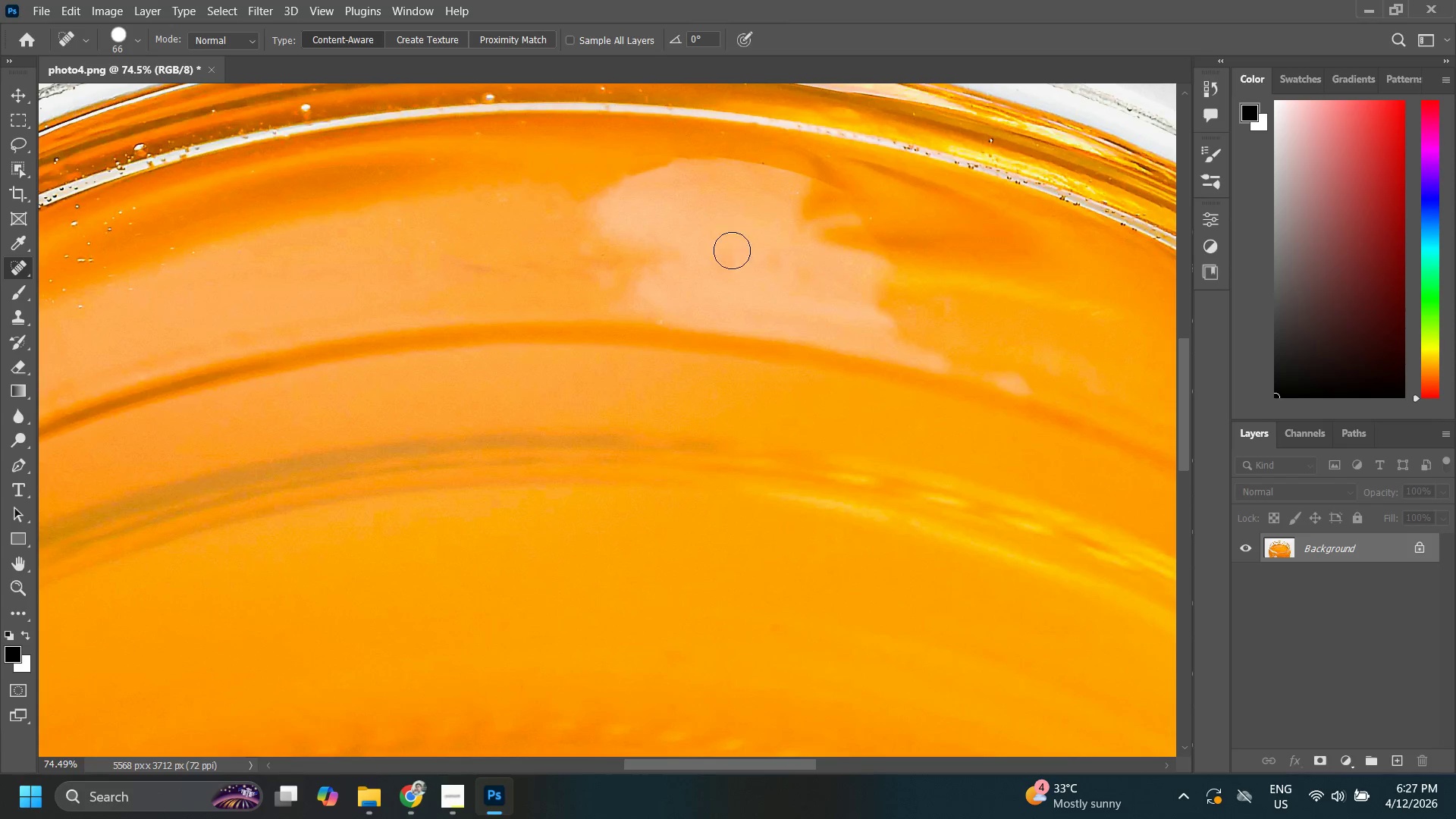 
triple_click([740, 253])
 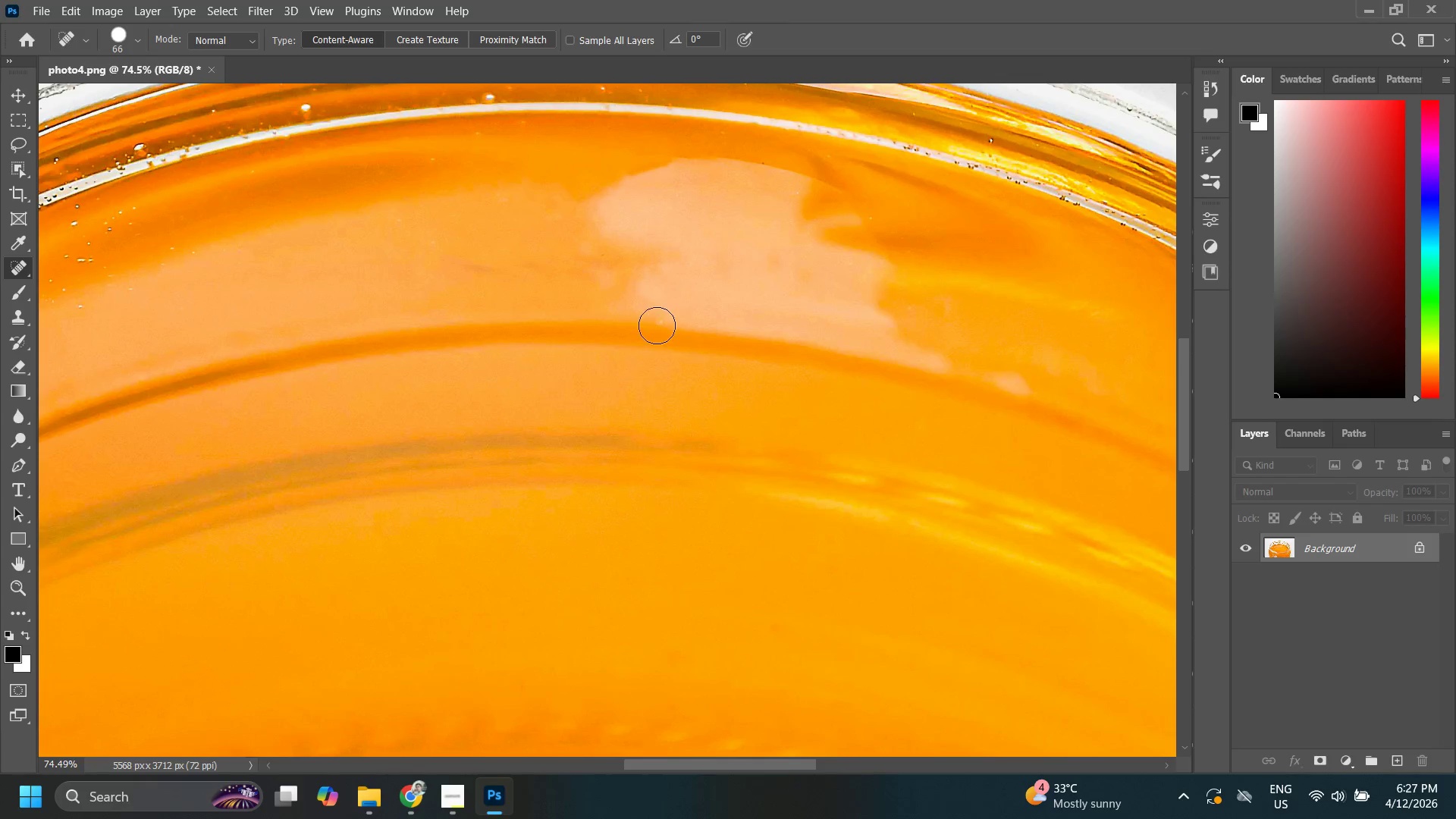 
left_click([660, 326])
 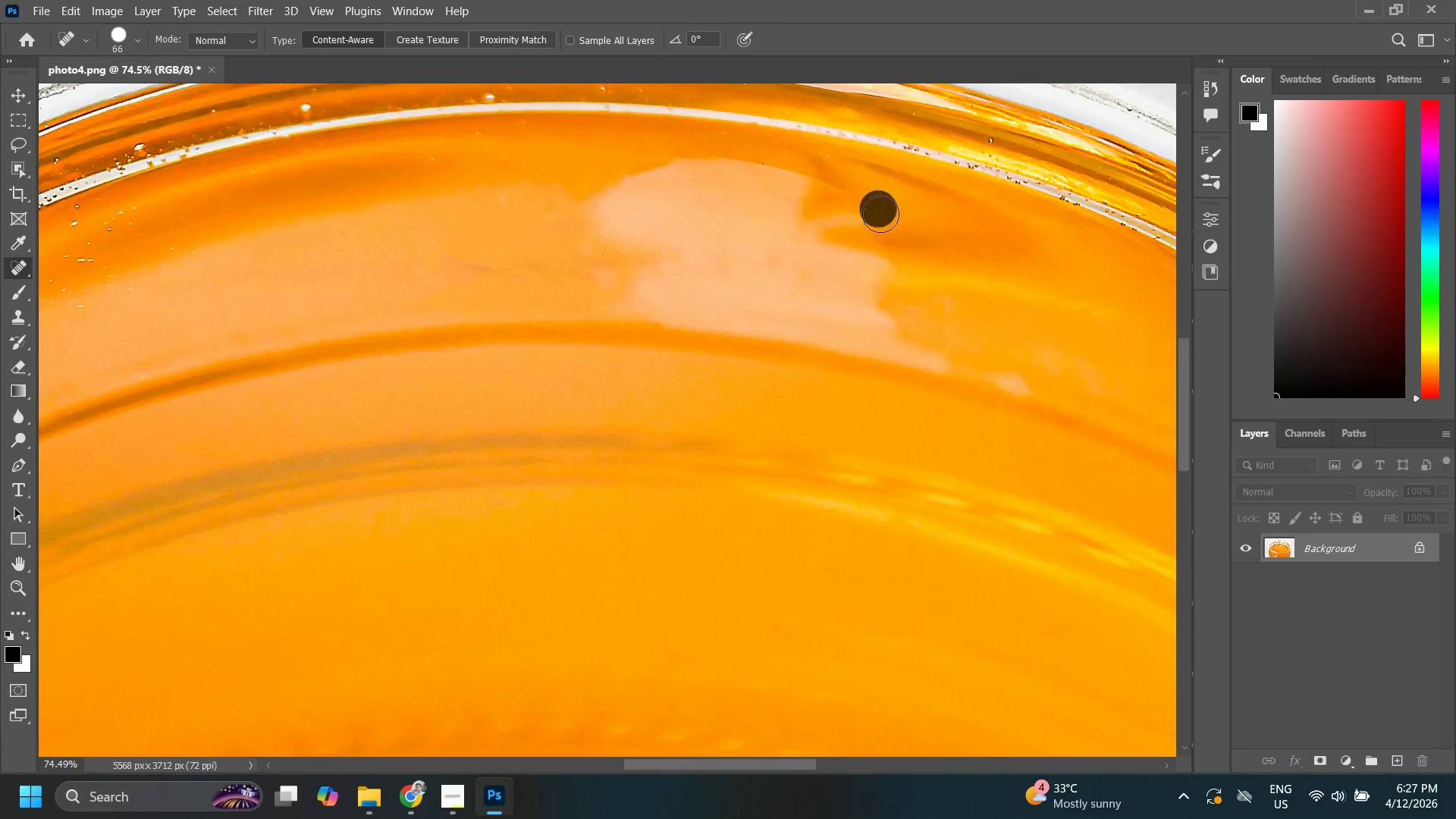 
double_click([903, 284])
 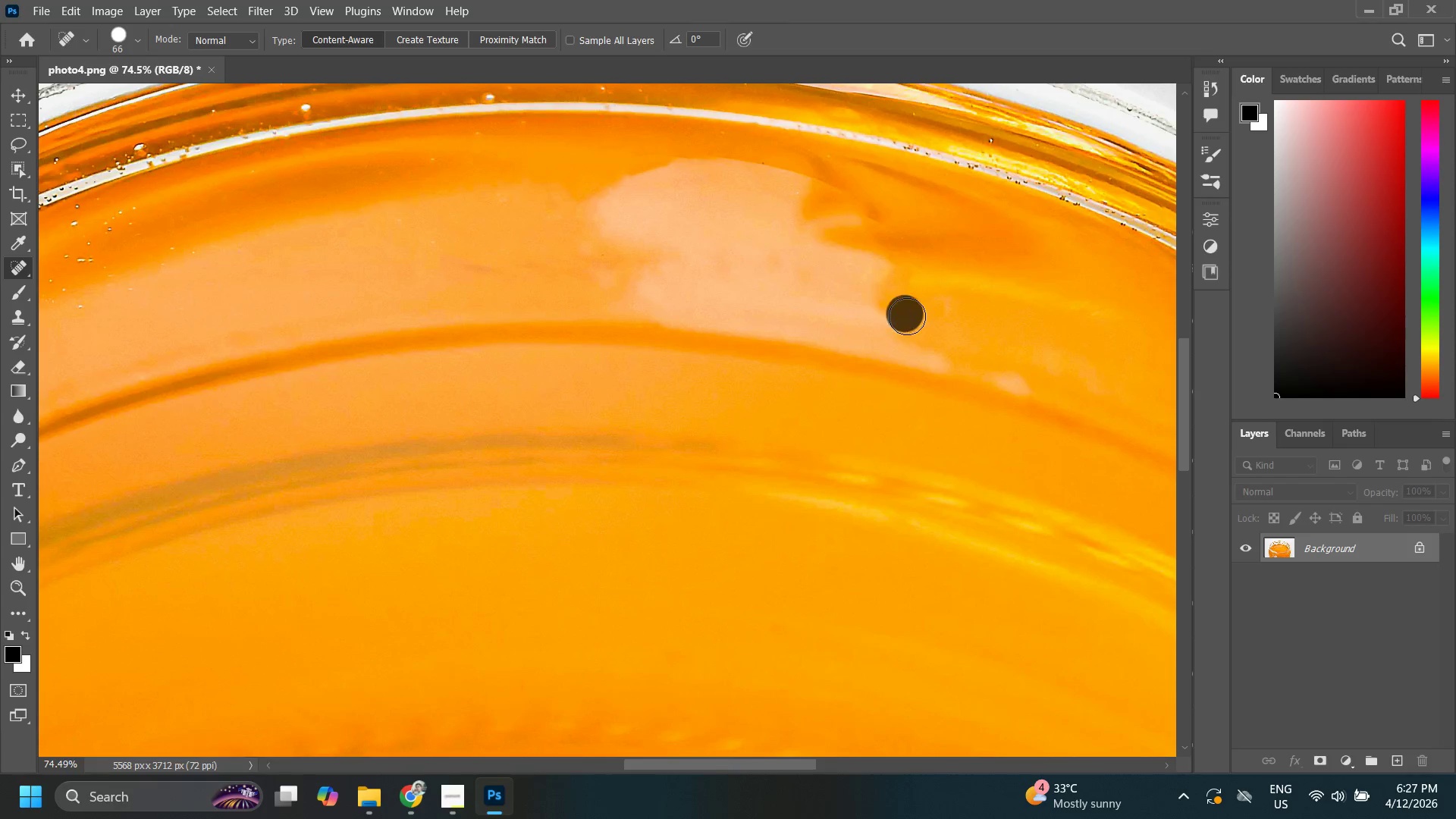 
triple_click([912, 314])
 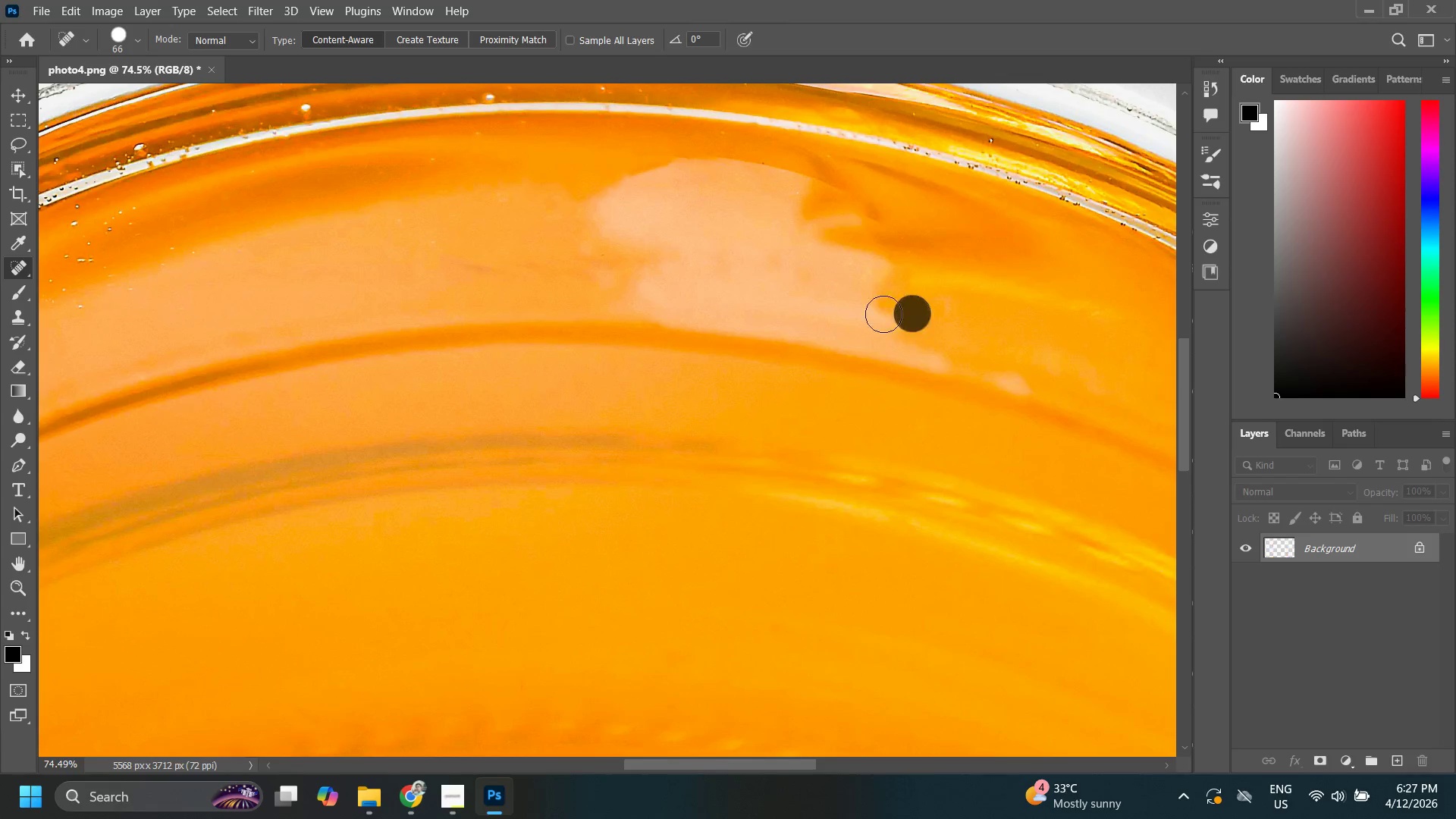 
hold_key(key=Space, duration=1.17)
 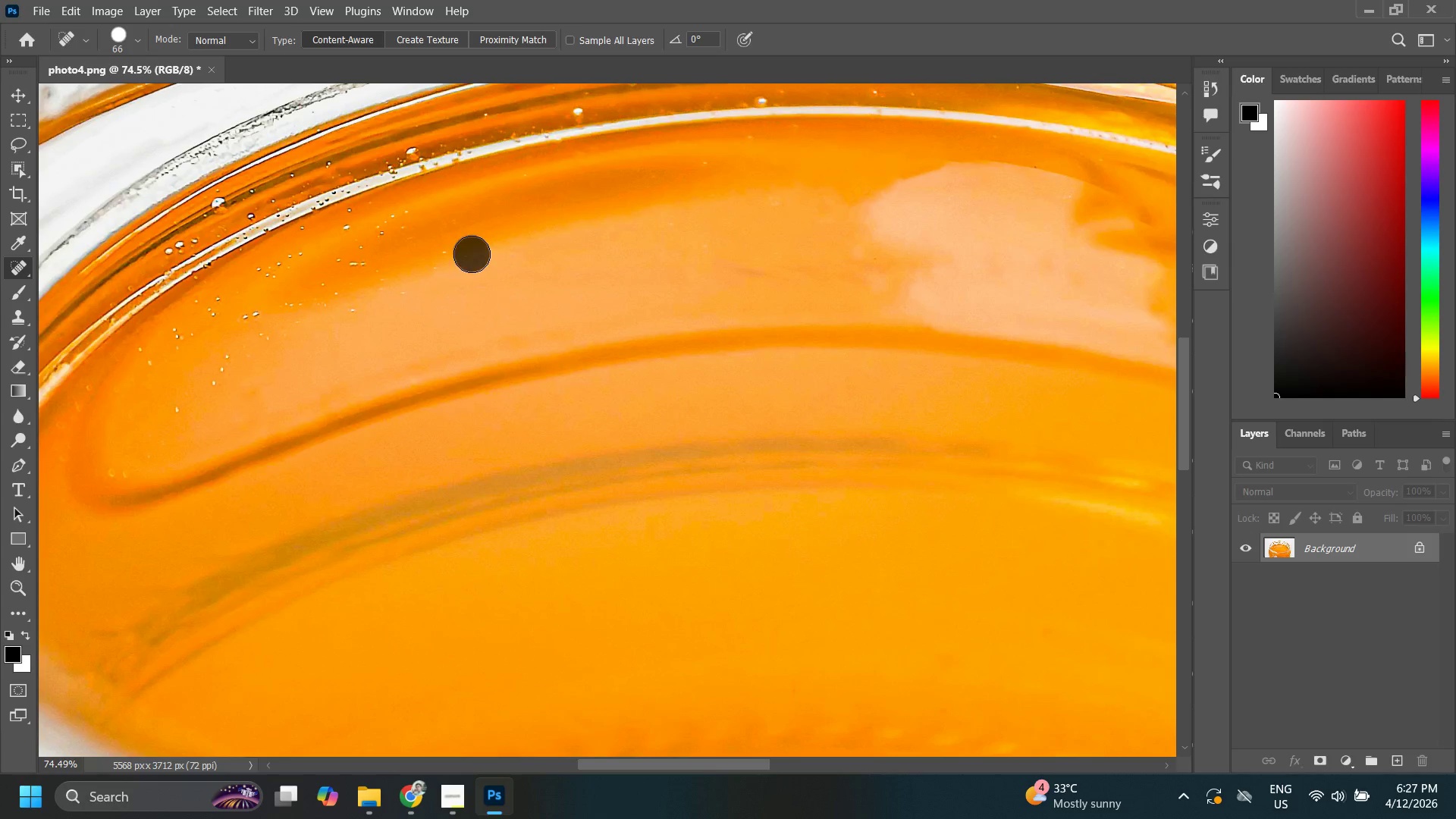 
left_click_drag(start_coordinate=[580, 309], to_coordinate=[778, 307])
 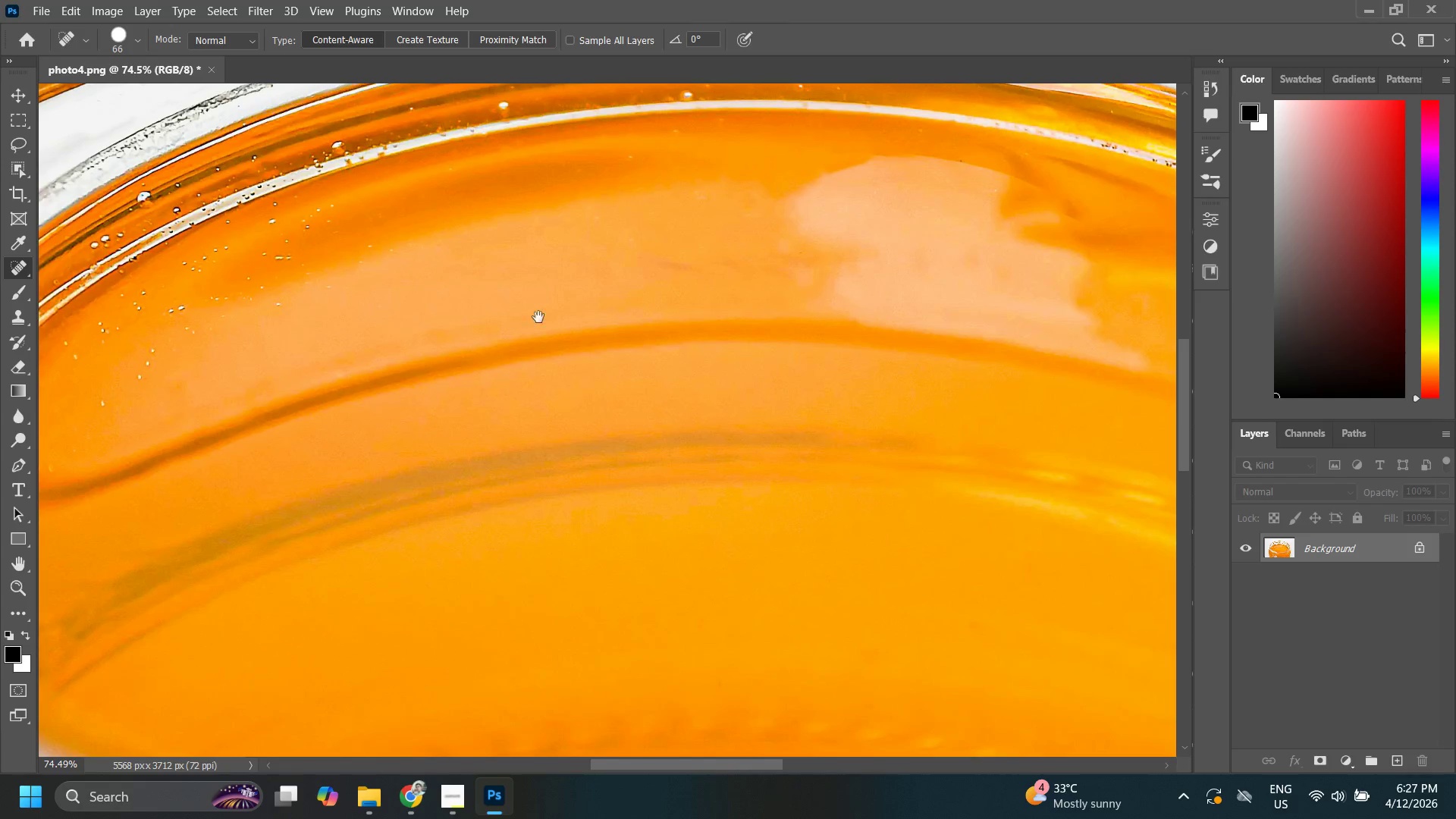 
left_click_drag(start_coordinate=[518, 318], to_coordinate=[551, 322])
 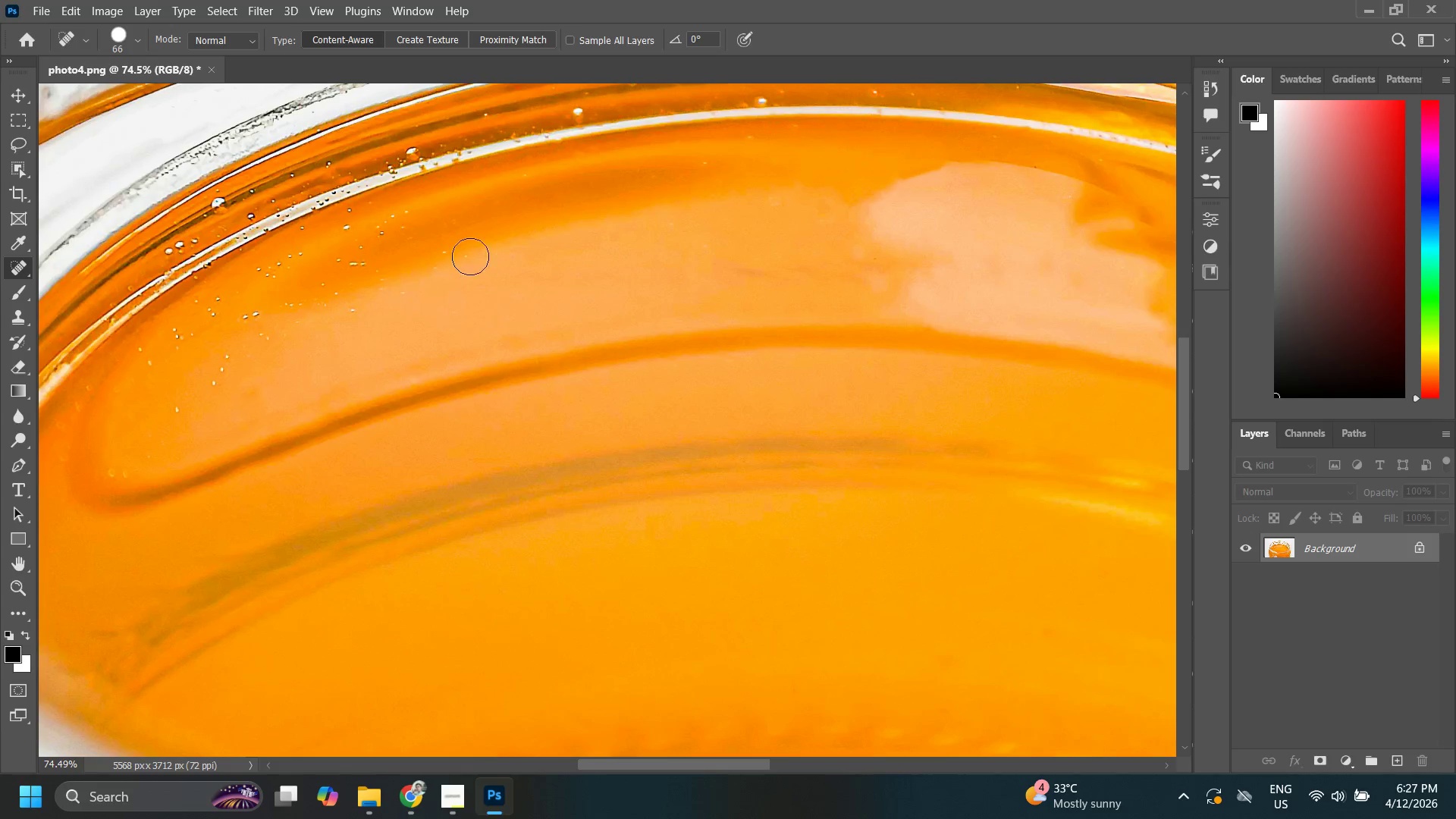 
left_click_drag(start_coordinate=[472, 254], to_coordinate=[468, 254])
 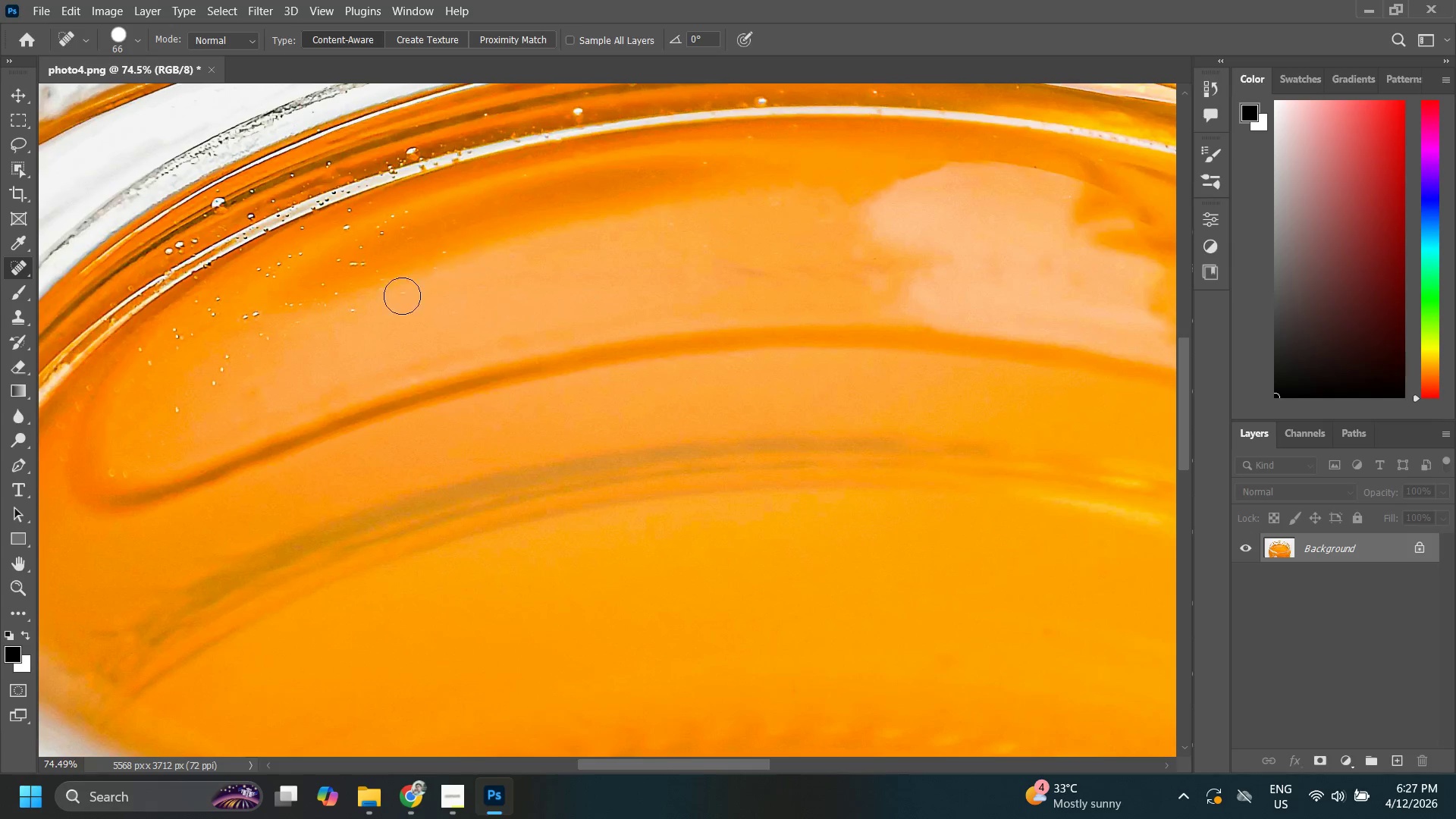 
left_click_drag(start_coordinate=[400, 297], to_coordinate=[387, 306])
 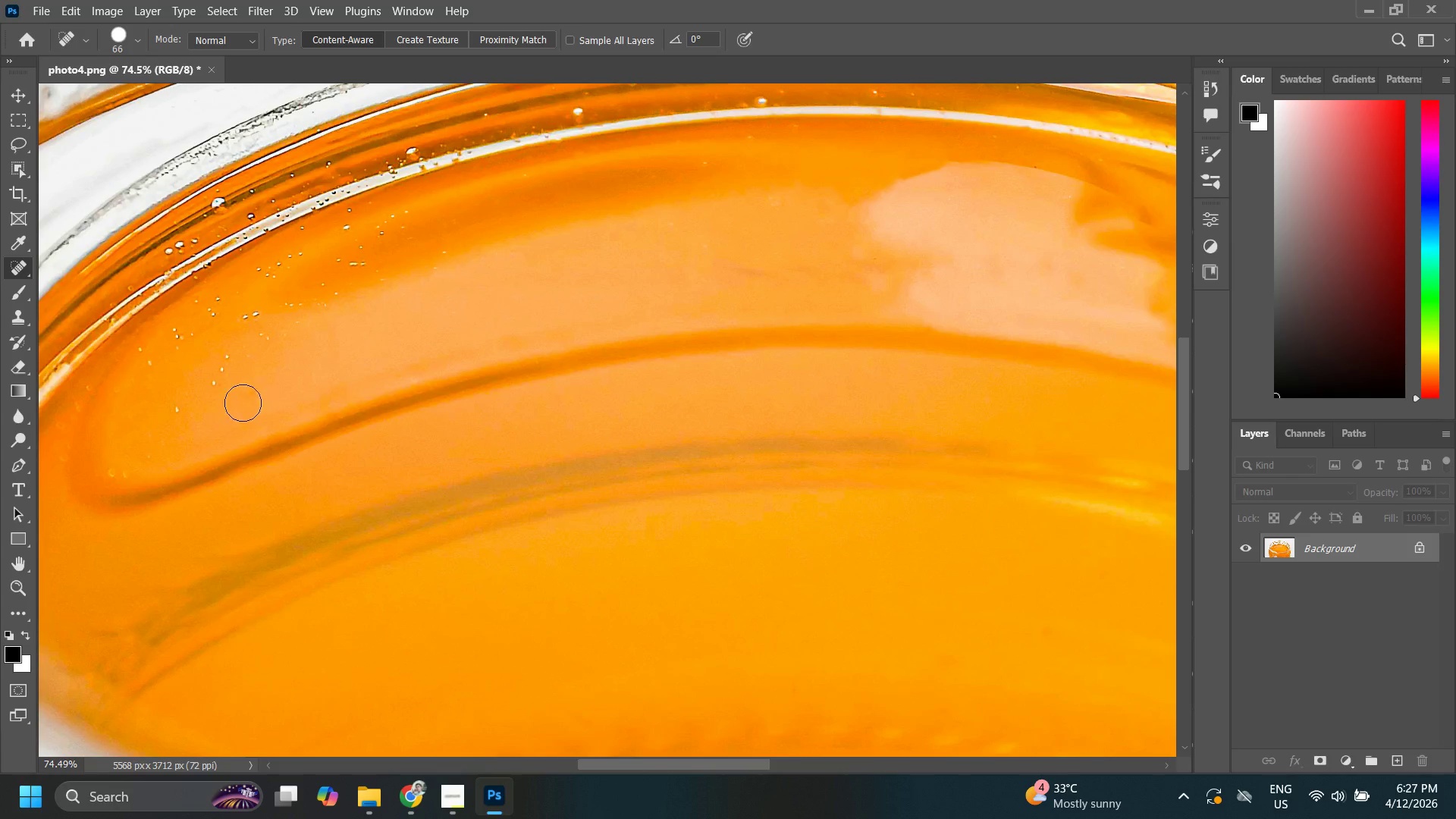 
left_click([214, 401])
 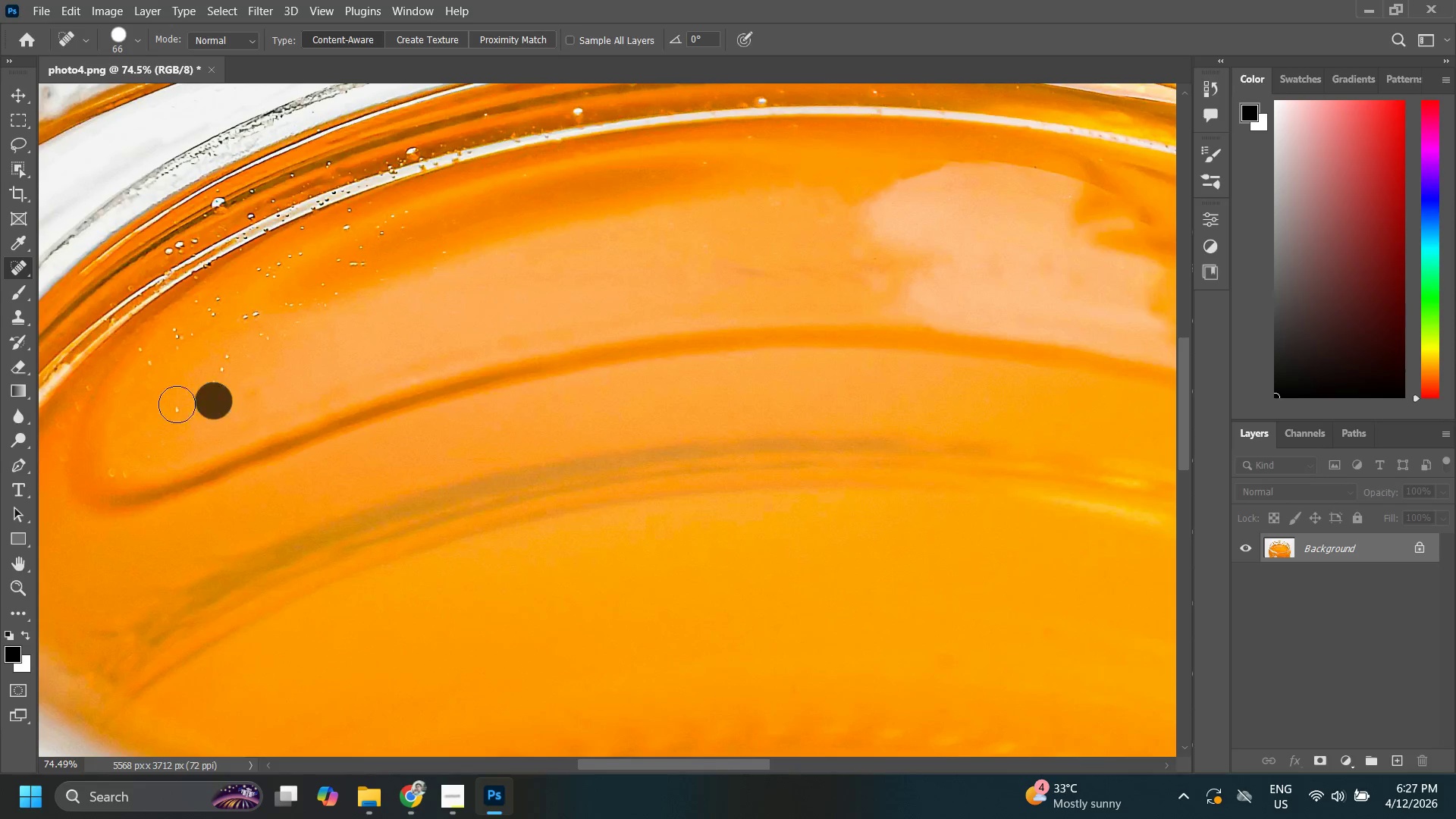 
left_click_drag(start_coordinate=[165, 405], to_coordinate=[178, 408])
 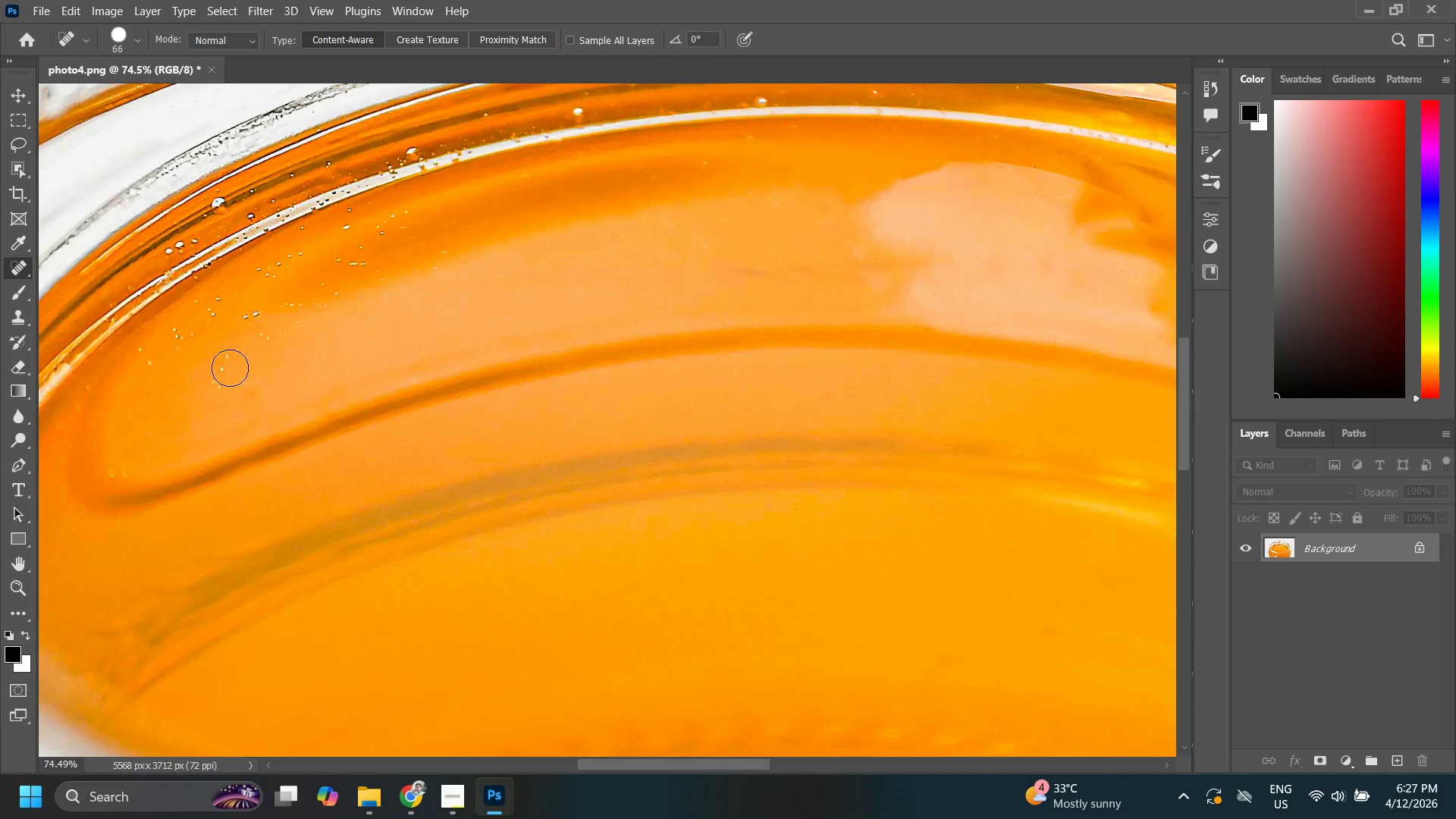 
triple_click([230, 368])
 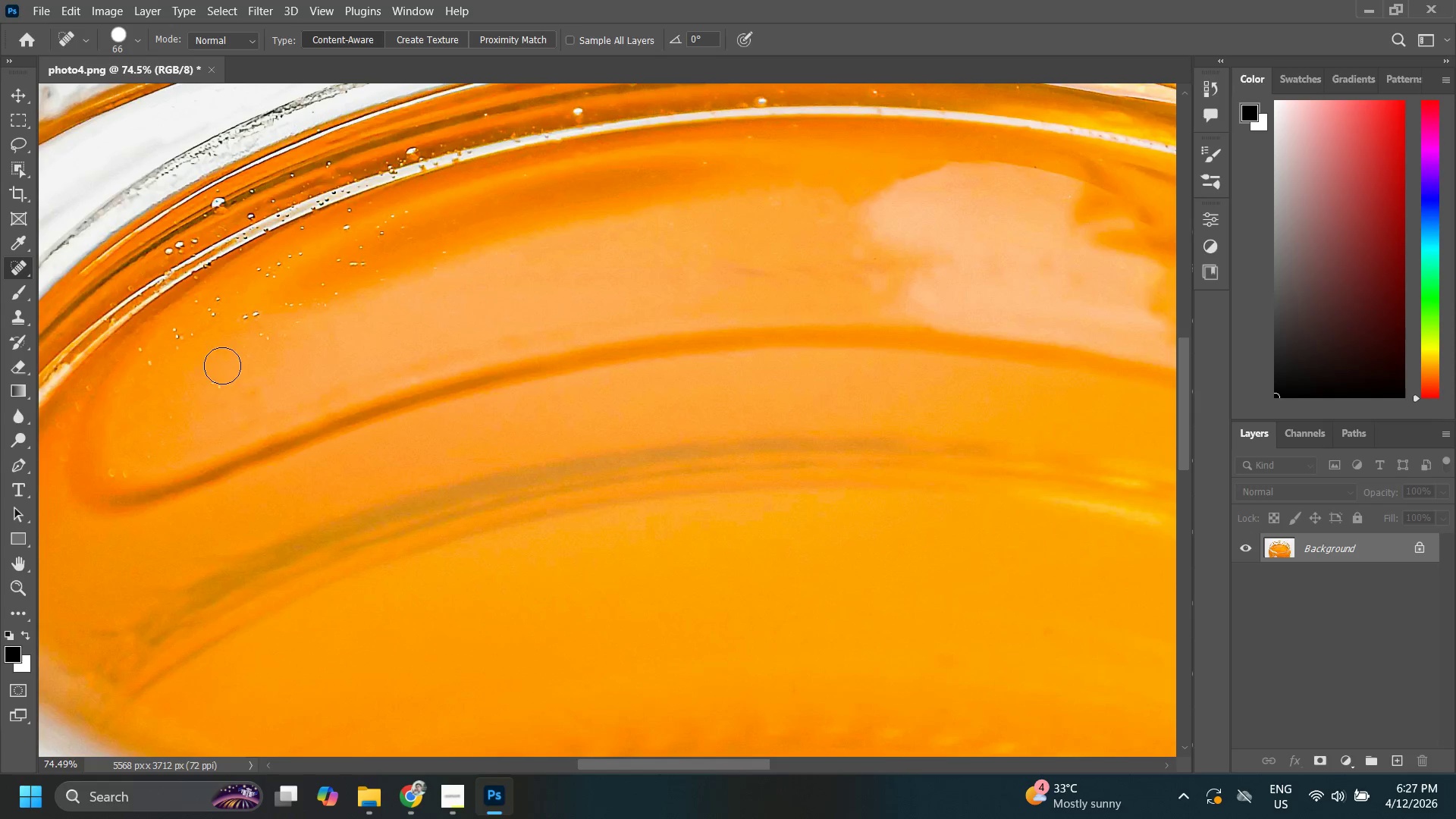 
left_click_drag(start_coordinate=[223, 369], to_coordinate=[227, 373])
 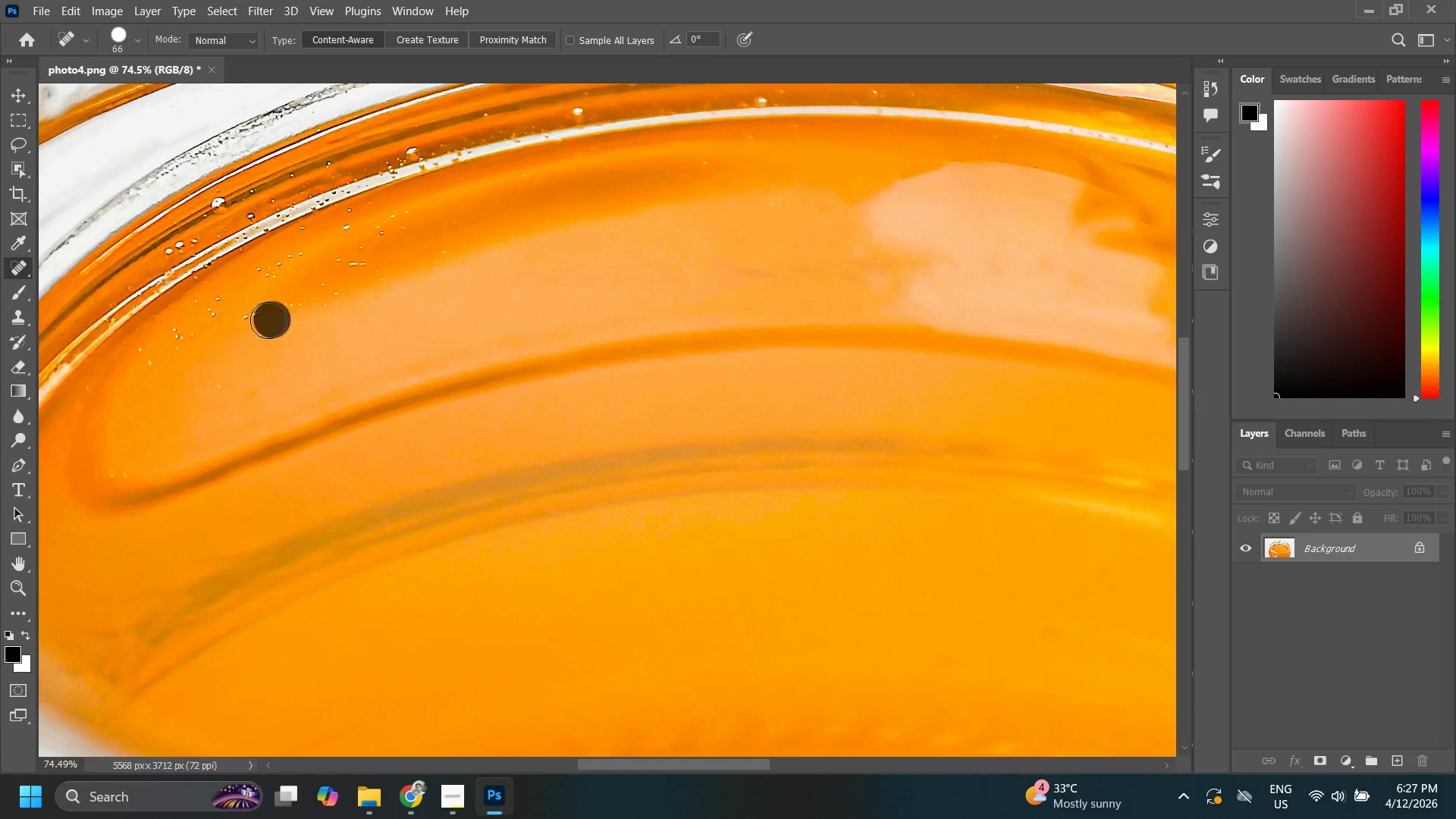 
triple_click([253, 318])
 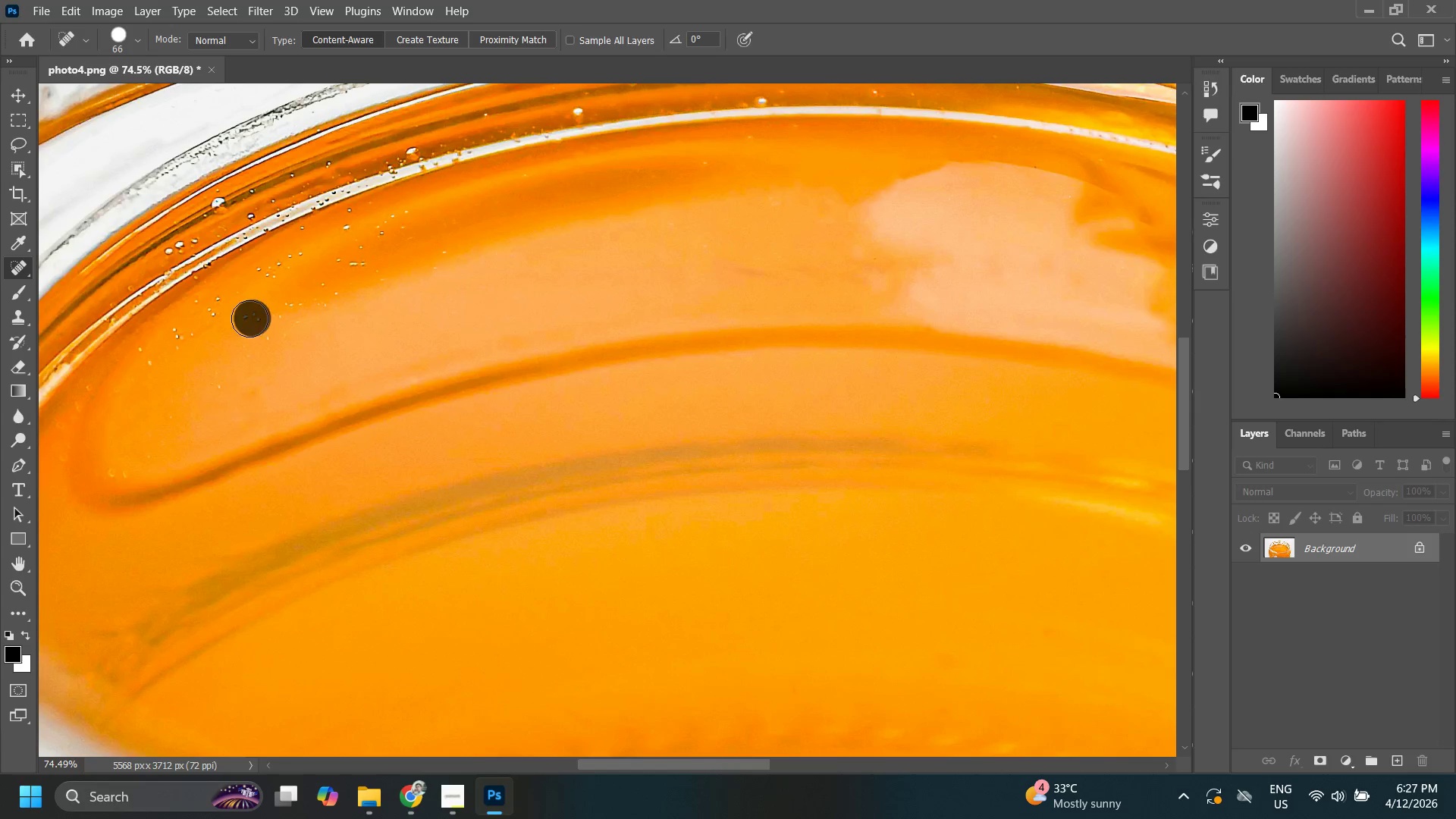 
left_click_drag(start_coordinate=[249, 318], to_coordinate=[253, 319])
 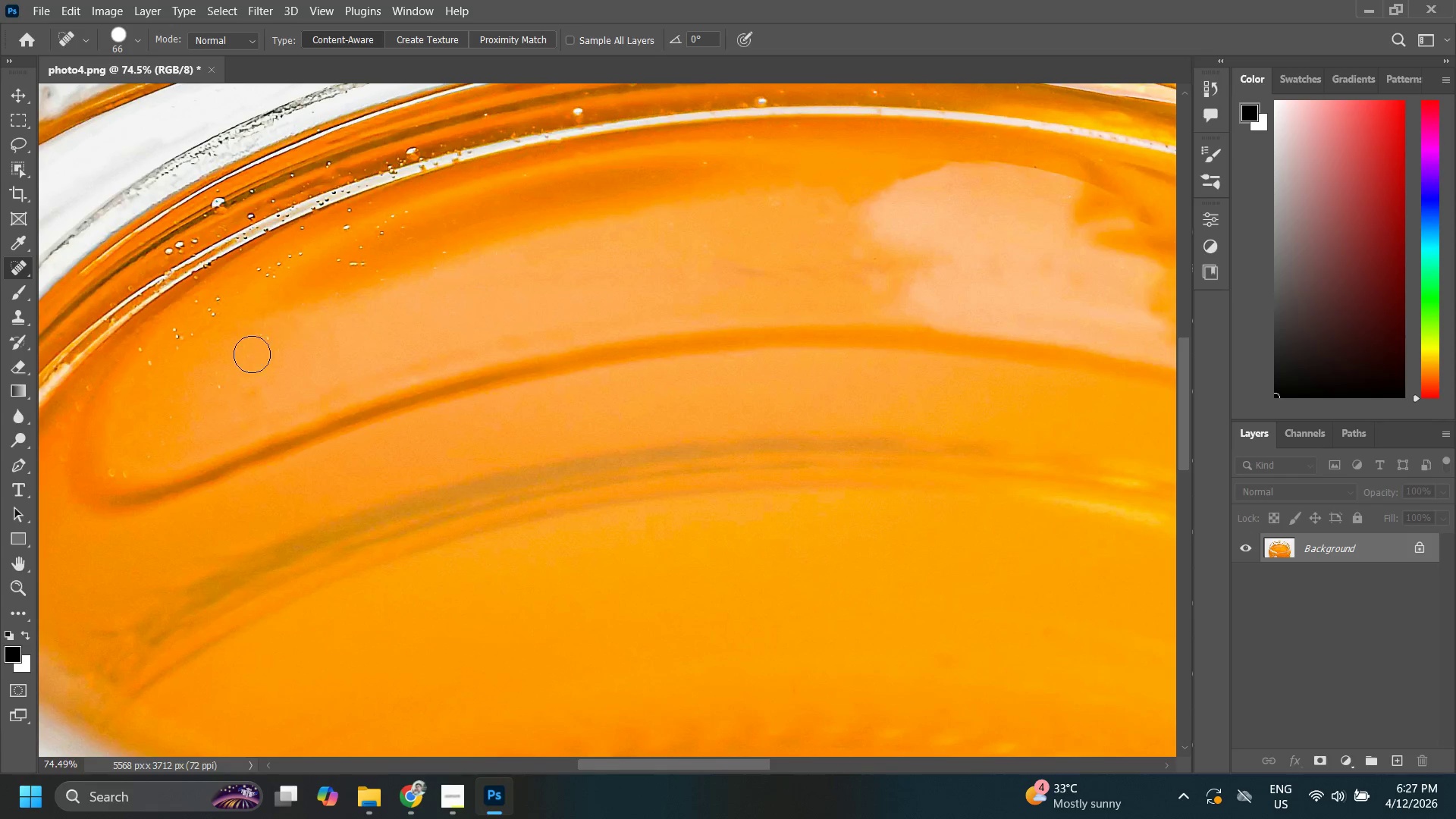 
triple_click([231, 385])
 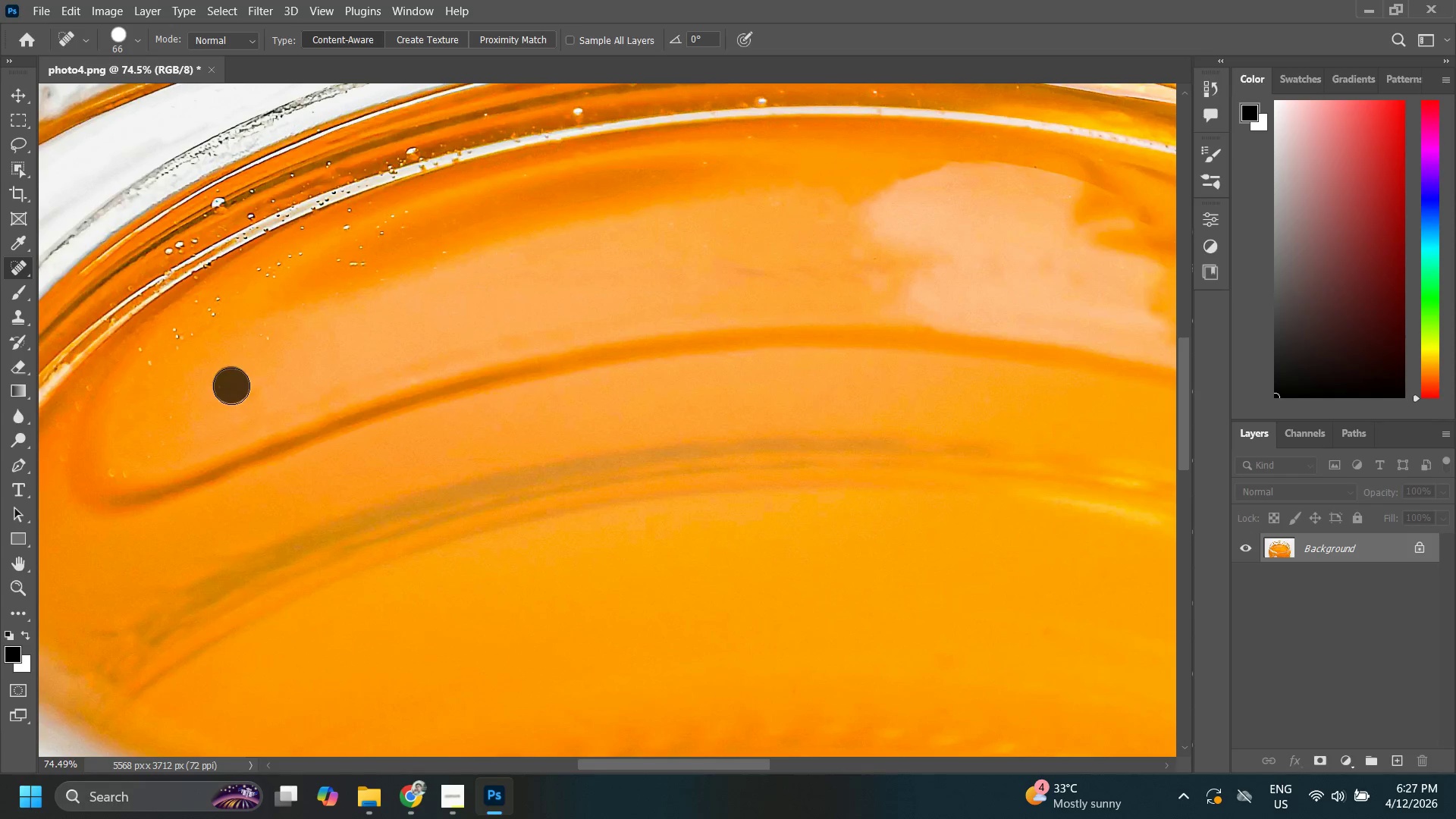 
hold_key(key=Space, duration=1.23)
 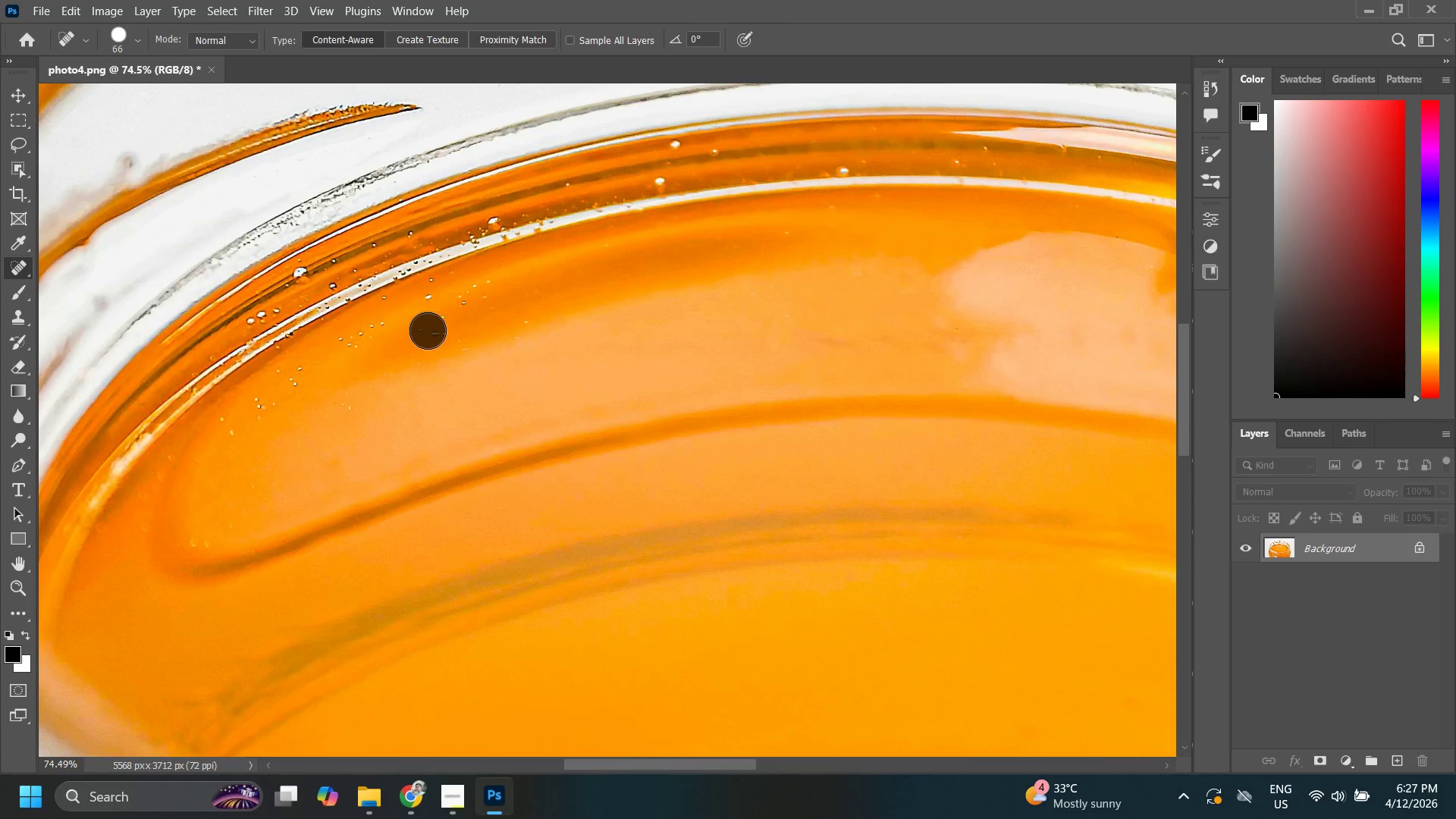 
left_click_drag(start_coordinate=[309, 392], to_coordinate=[391, 462])
 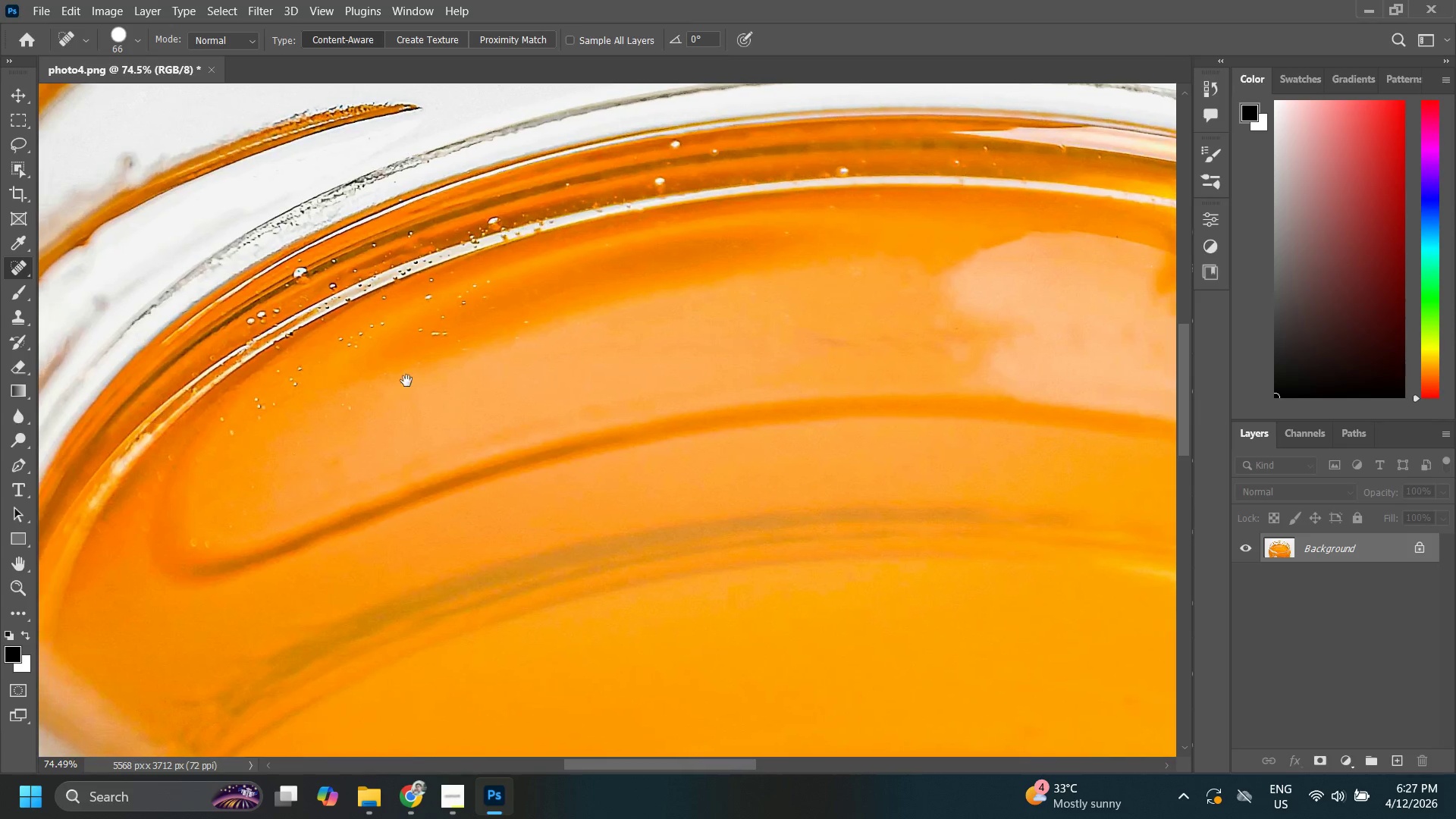 
hold_key(key=Space, duration=7.64)
 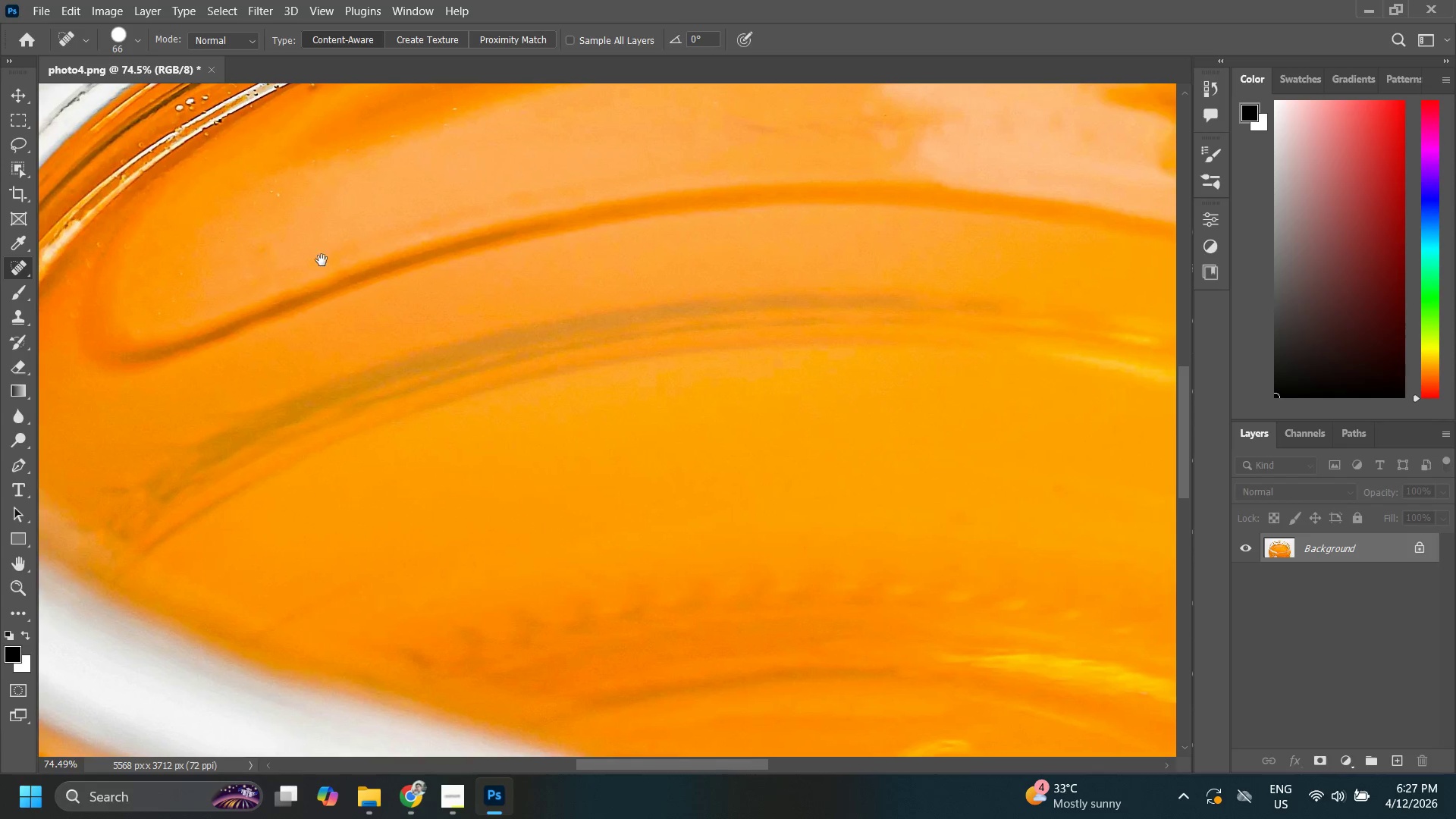 
left_click([428, 331])
 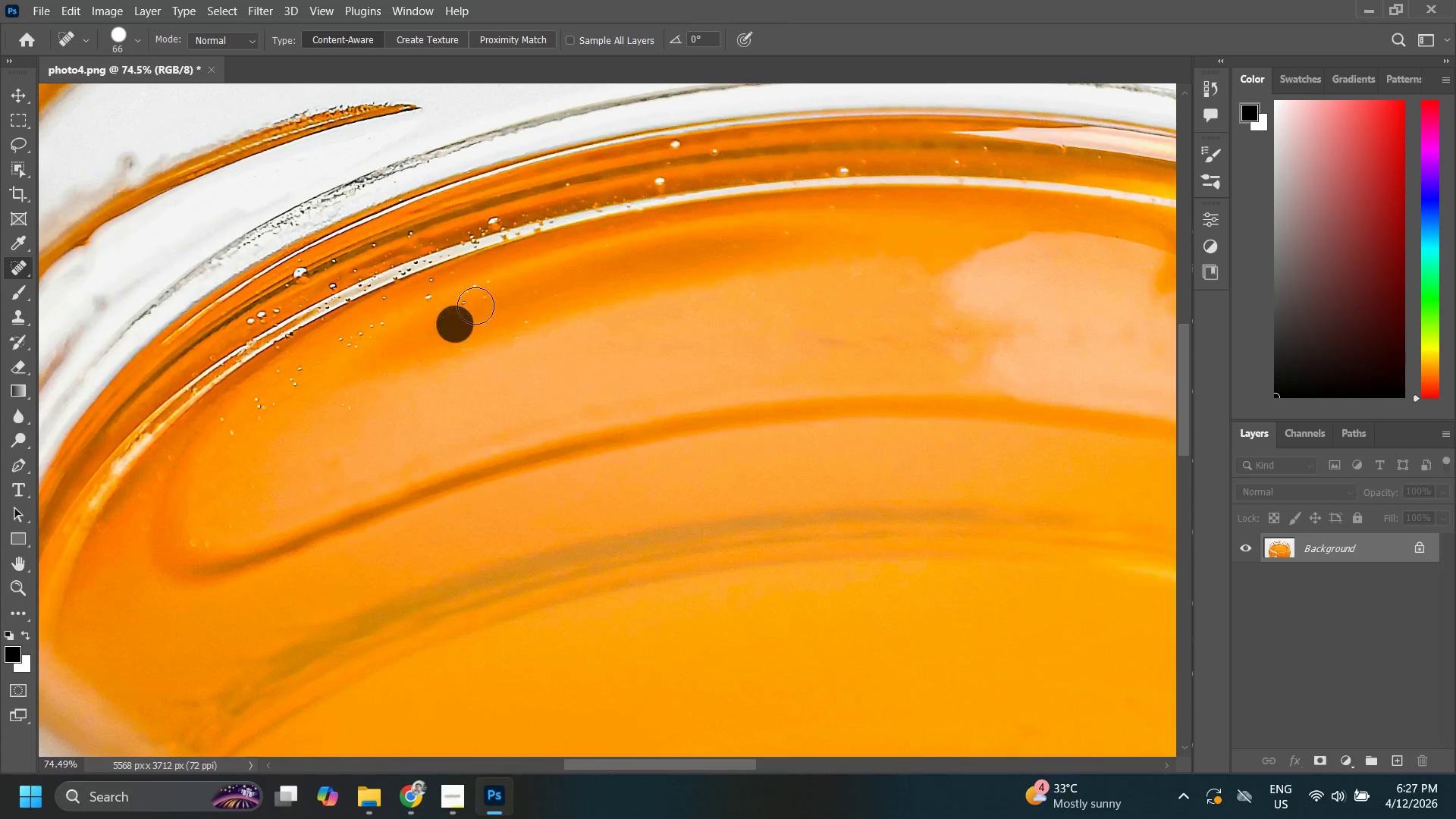 
triple_click([482, 301])
 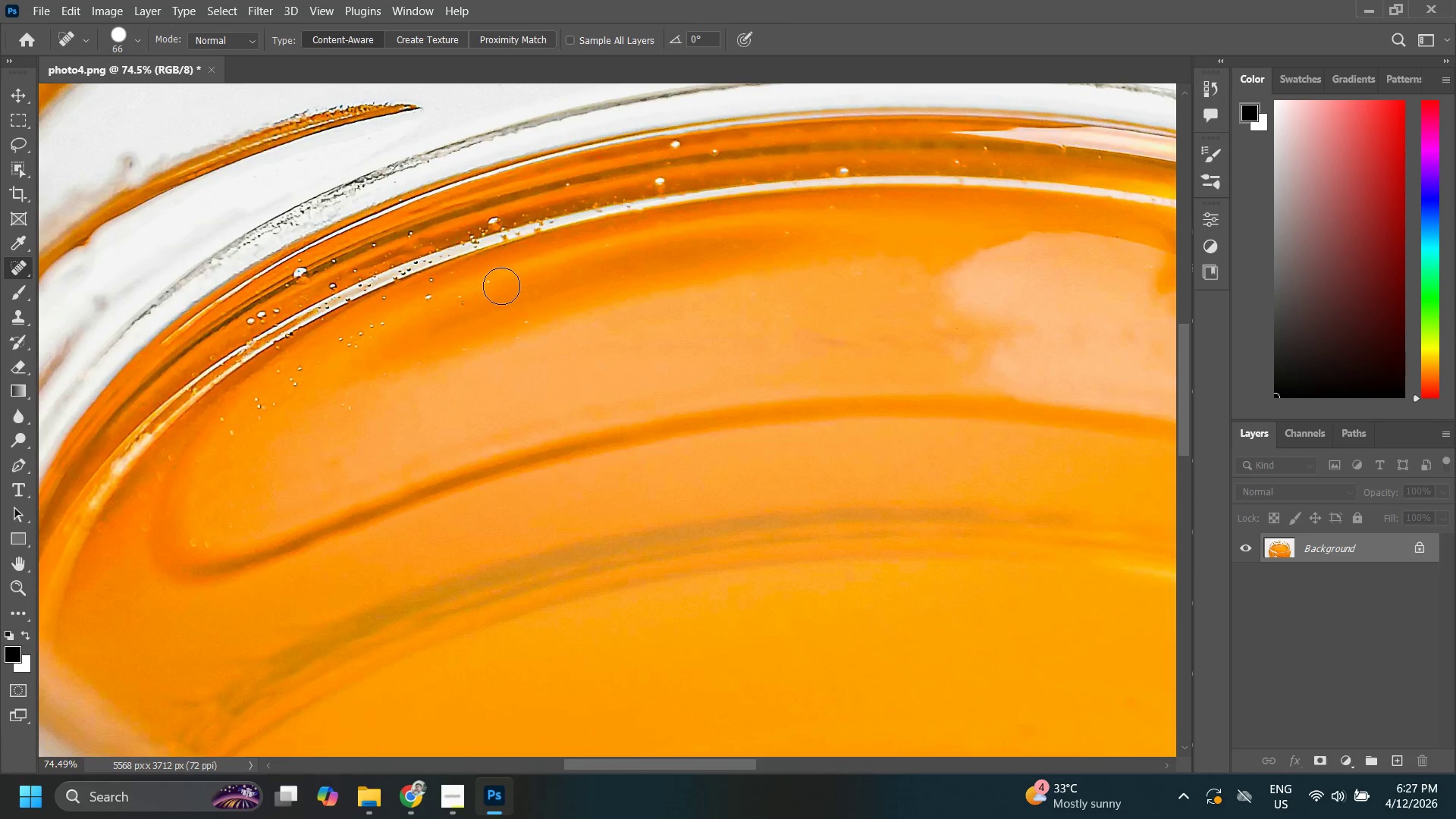 
left_click_drag(start_coordinate=[501, 286], to_coordinate=[497, 285])
 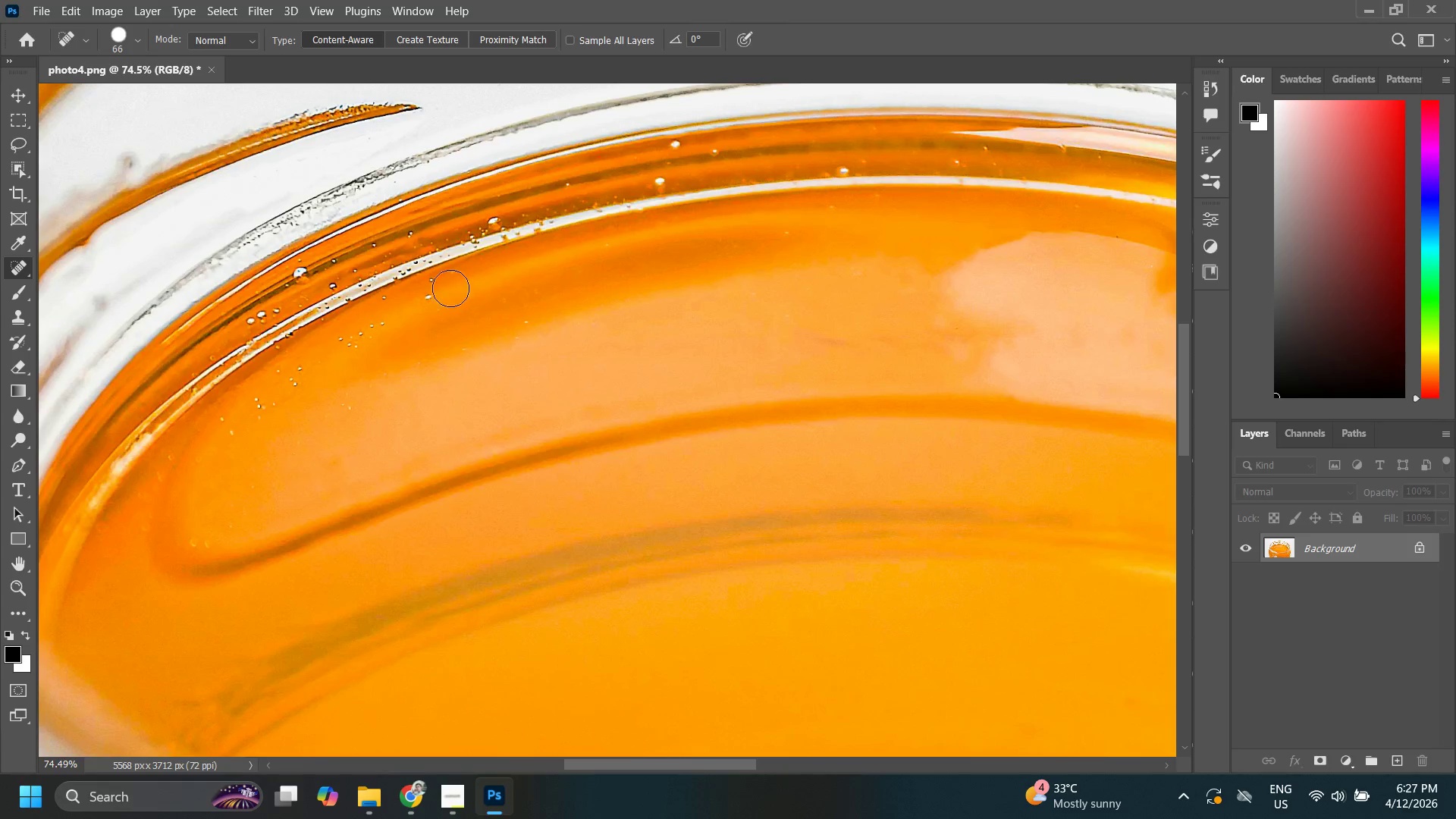 
left_click_drag(start_coordinate=[444, 286], to_coordinate=[438, 286])
 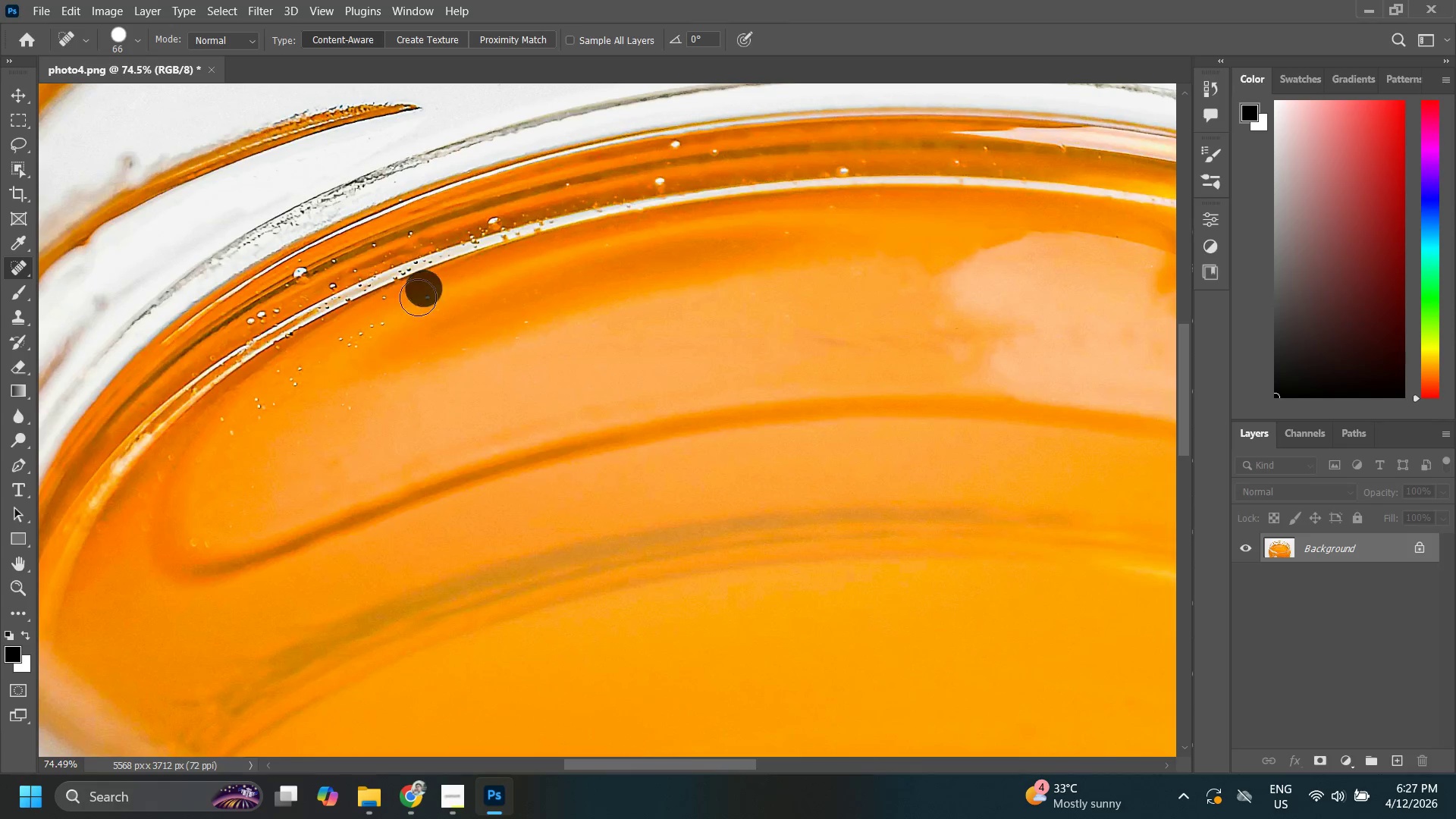 
left_click_drag(start_coordinate=[414, 299], to_coordinate=[403, 307])
 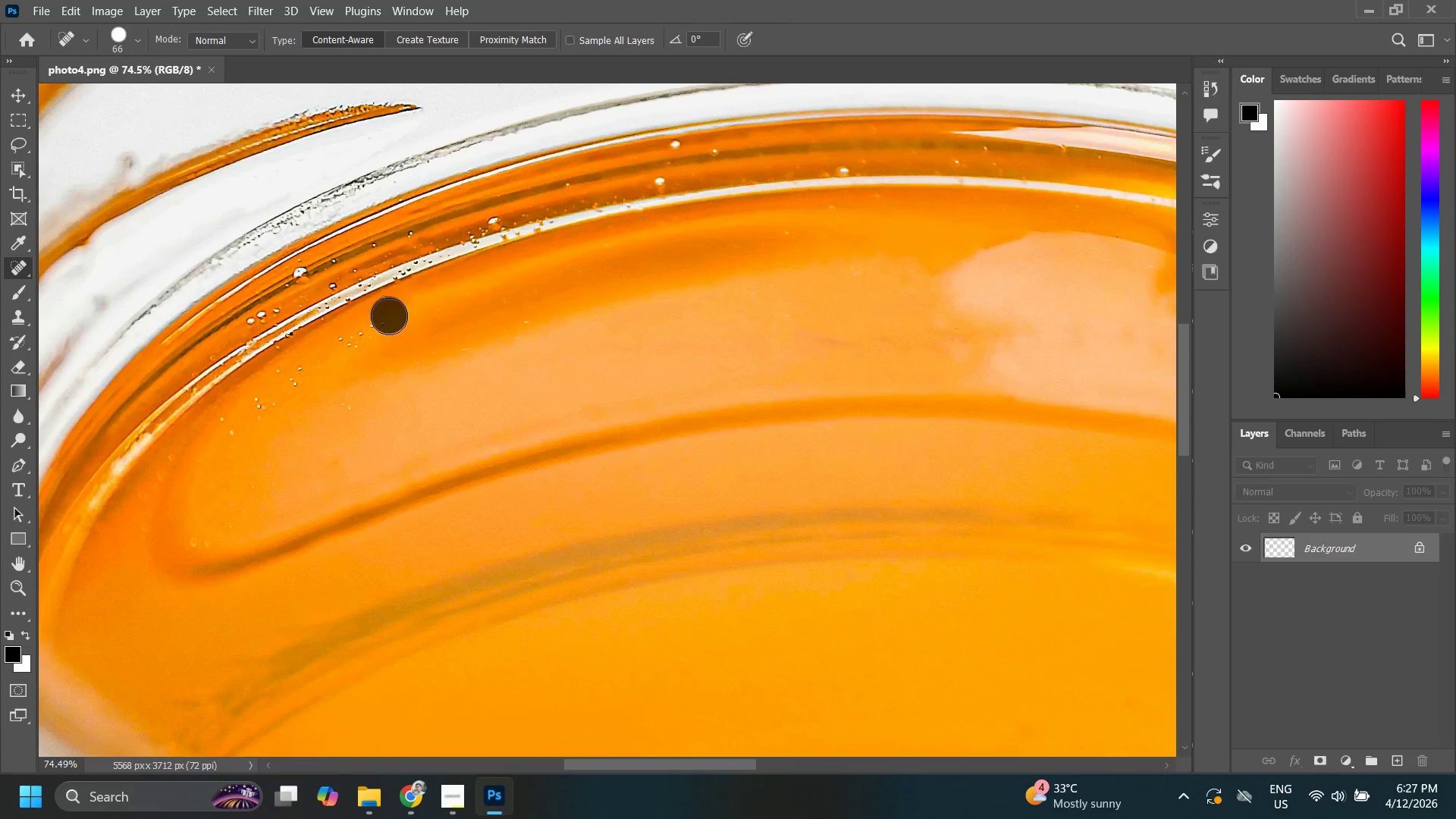 
left_click_drag(start_coordinate=[389, 315], to_coordinate=[380, 326])
 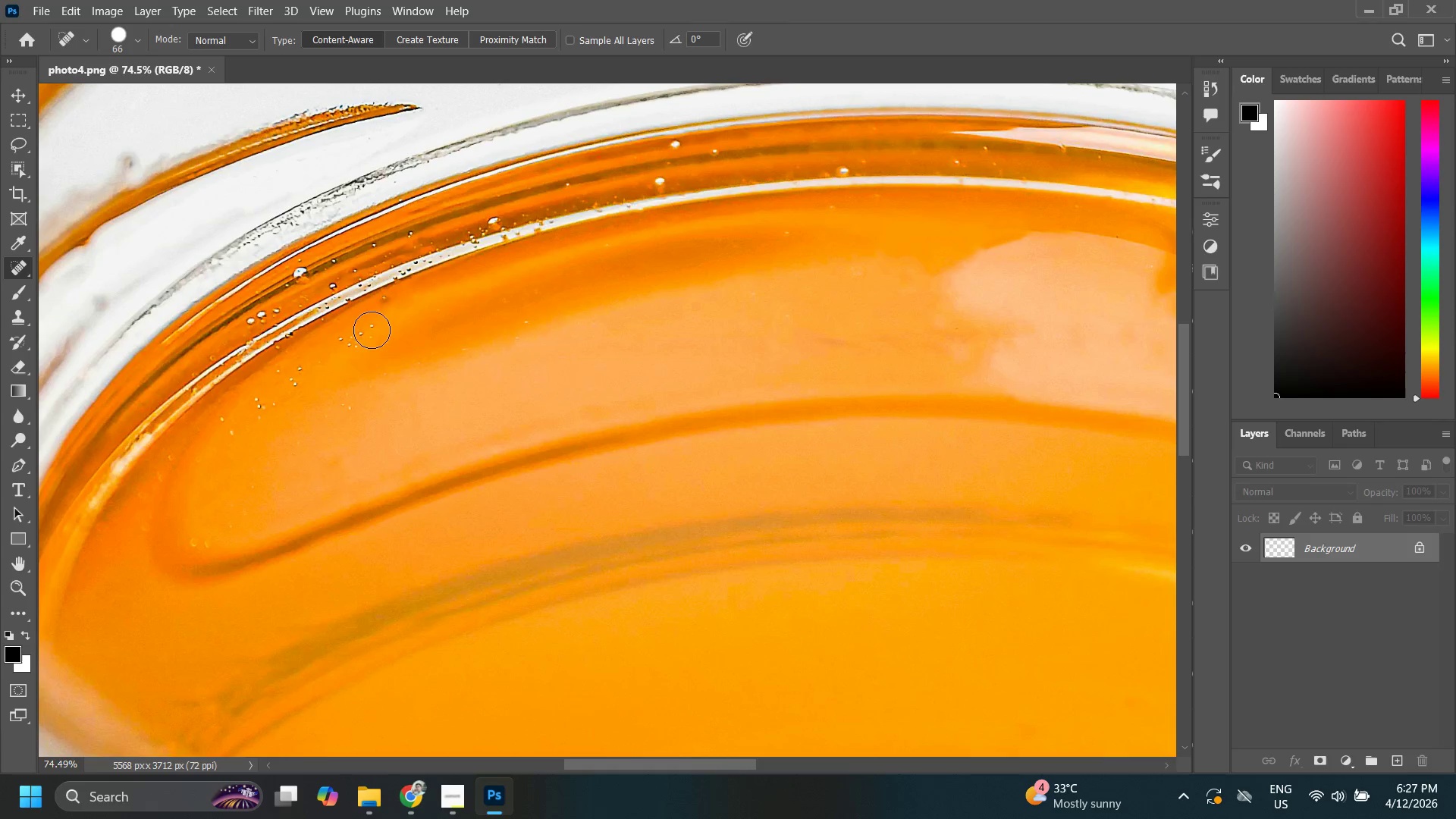 
left_click_drag(start_coordinate=[372, 330], to_coordinate=[367, 333])
 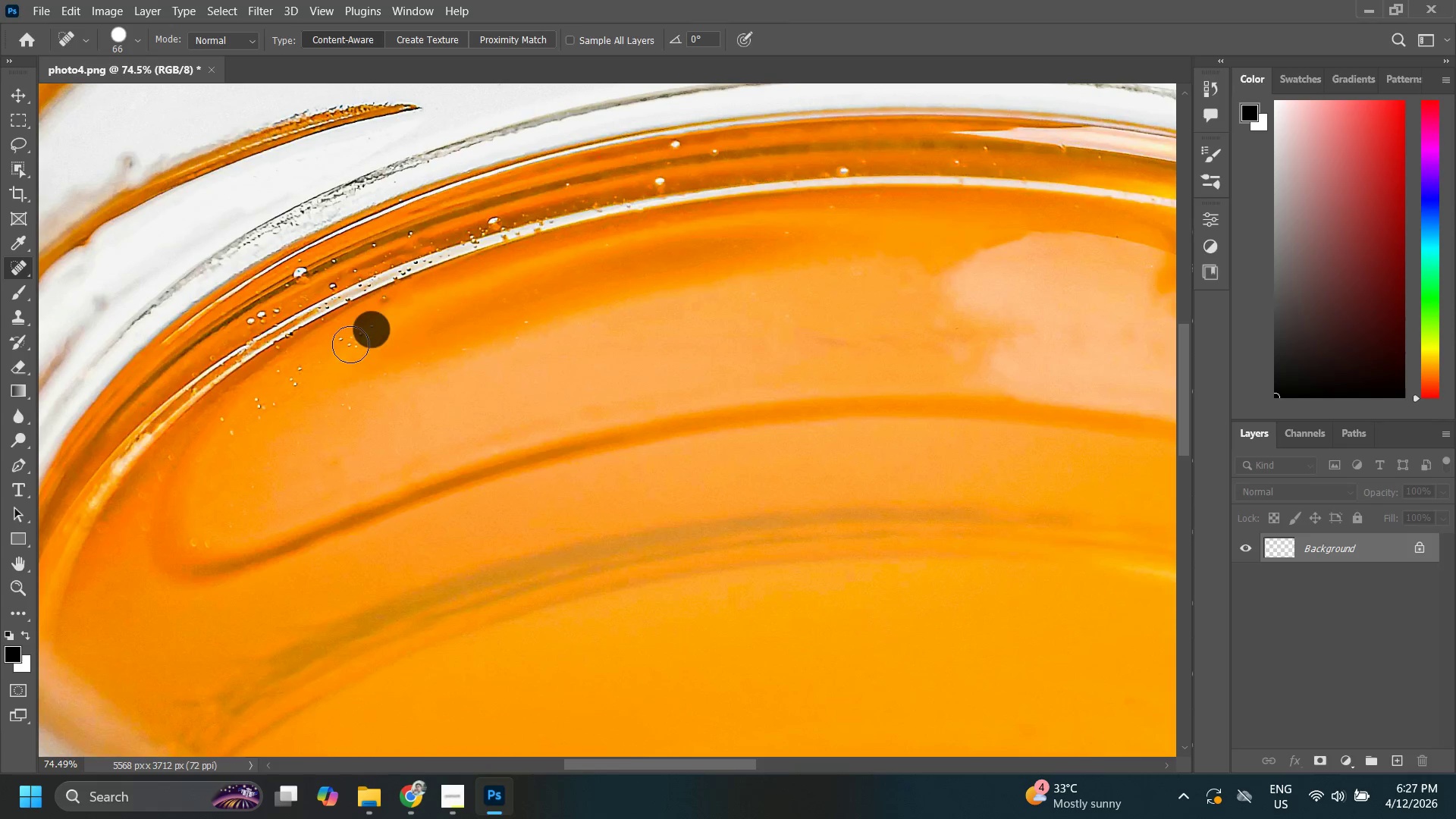 
triple_click([350, 344])
 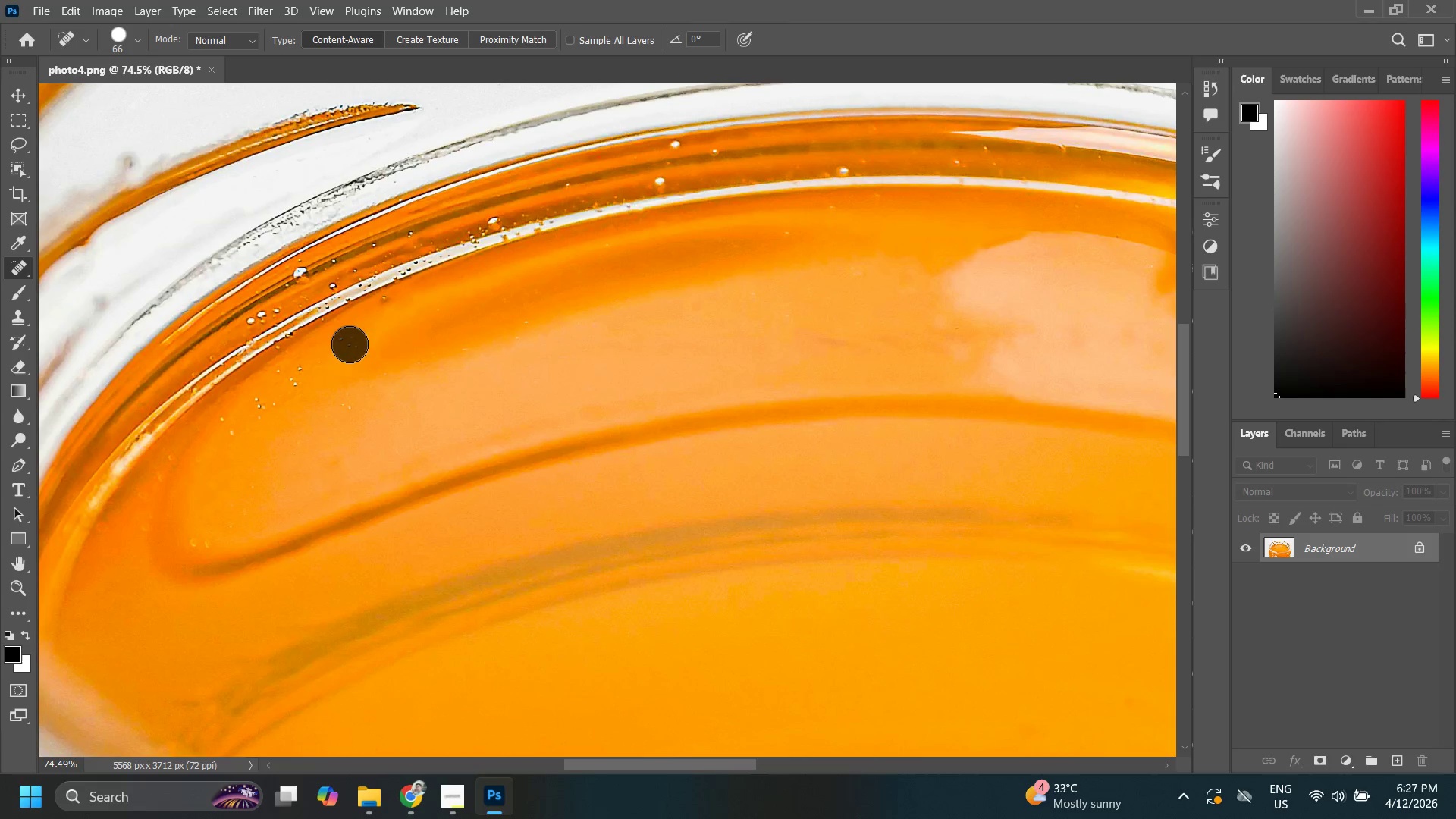 
triple_click([343, 353])
 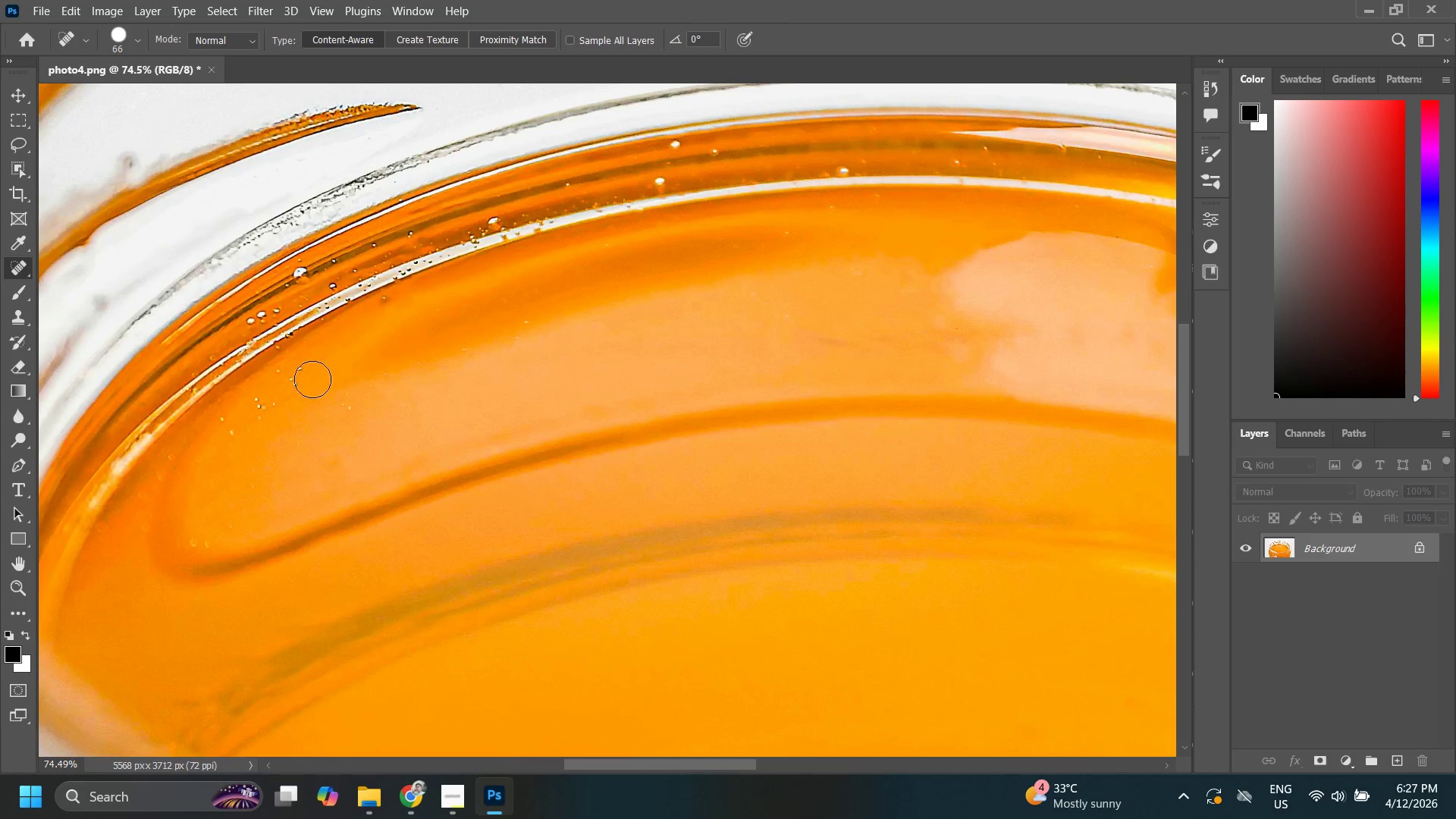 
left_click_drag(start_coordinate=[312, 379], to_coordinate=[303, 387])
 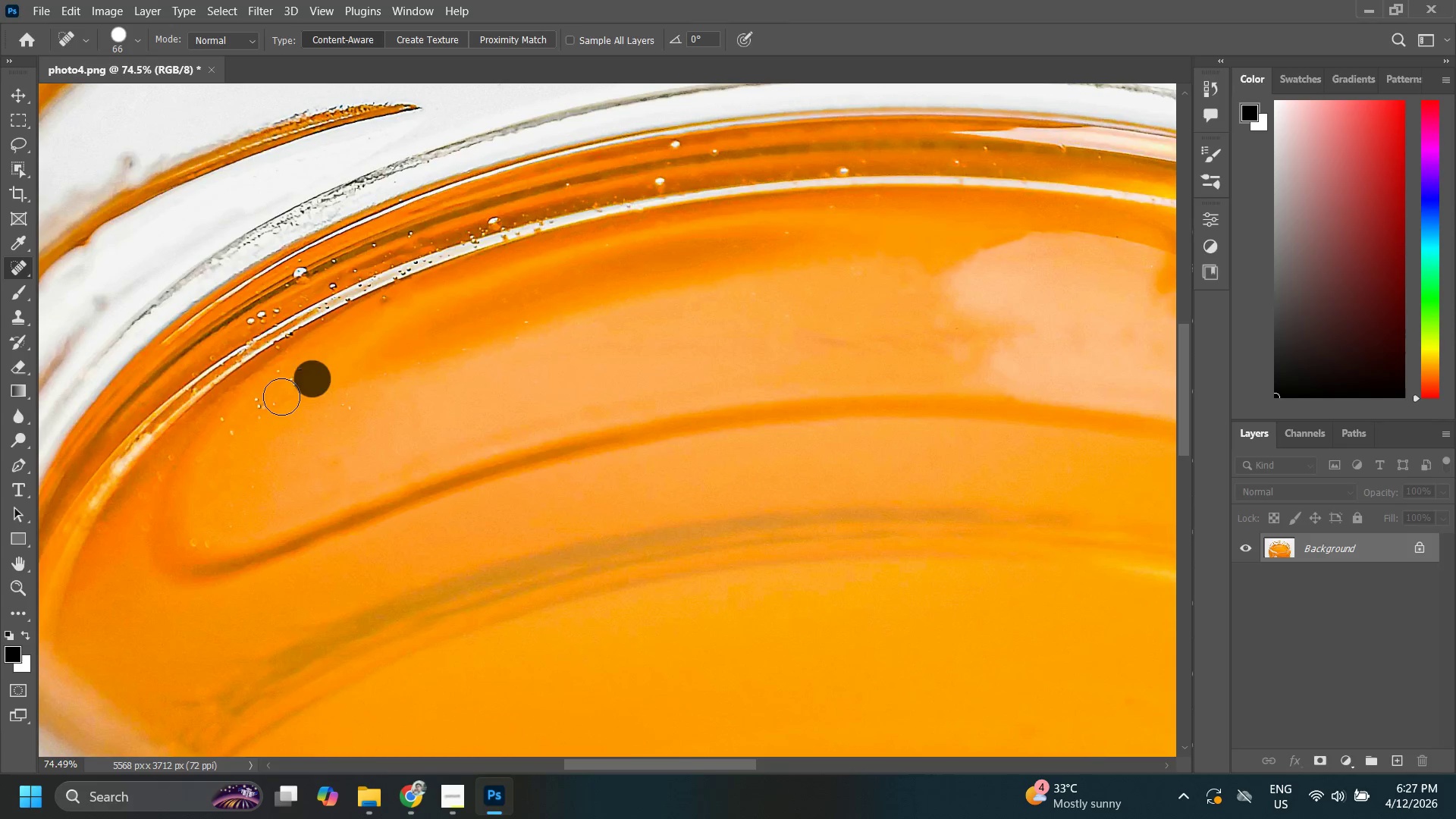 
triple_click([281, 393])
 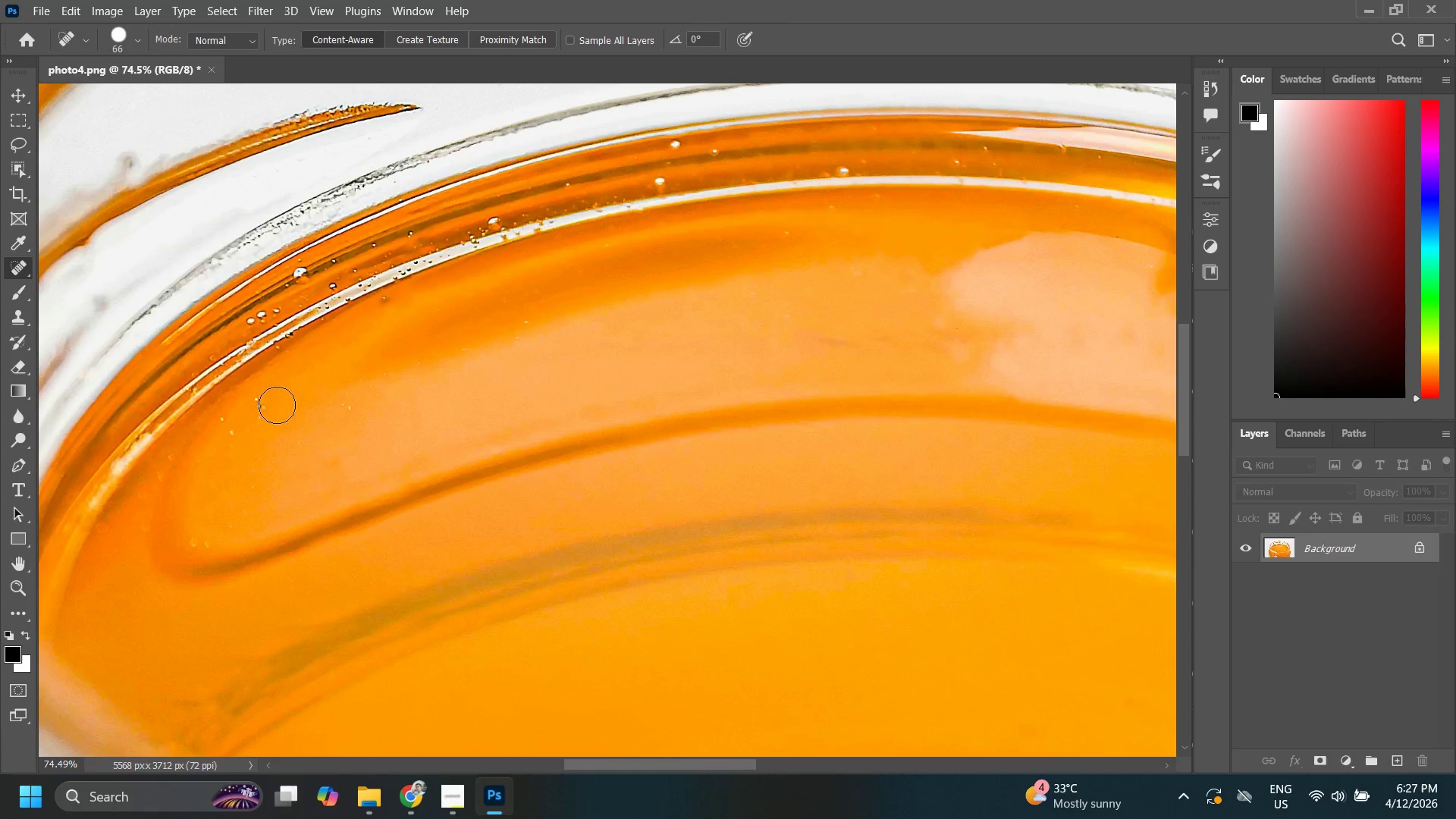 
left_click_drag(start_coordinate=[265, 411], to_coordinate=[260, 416])
 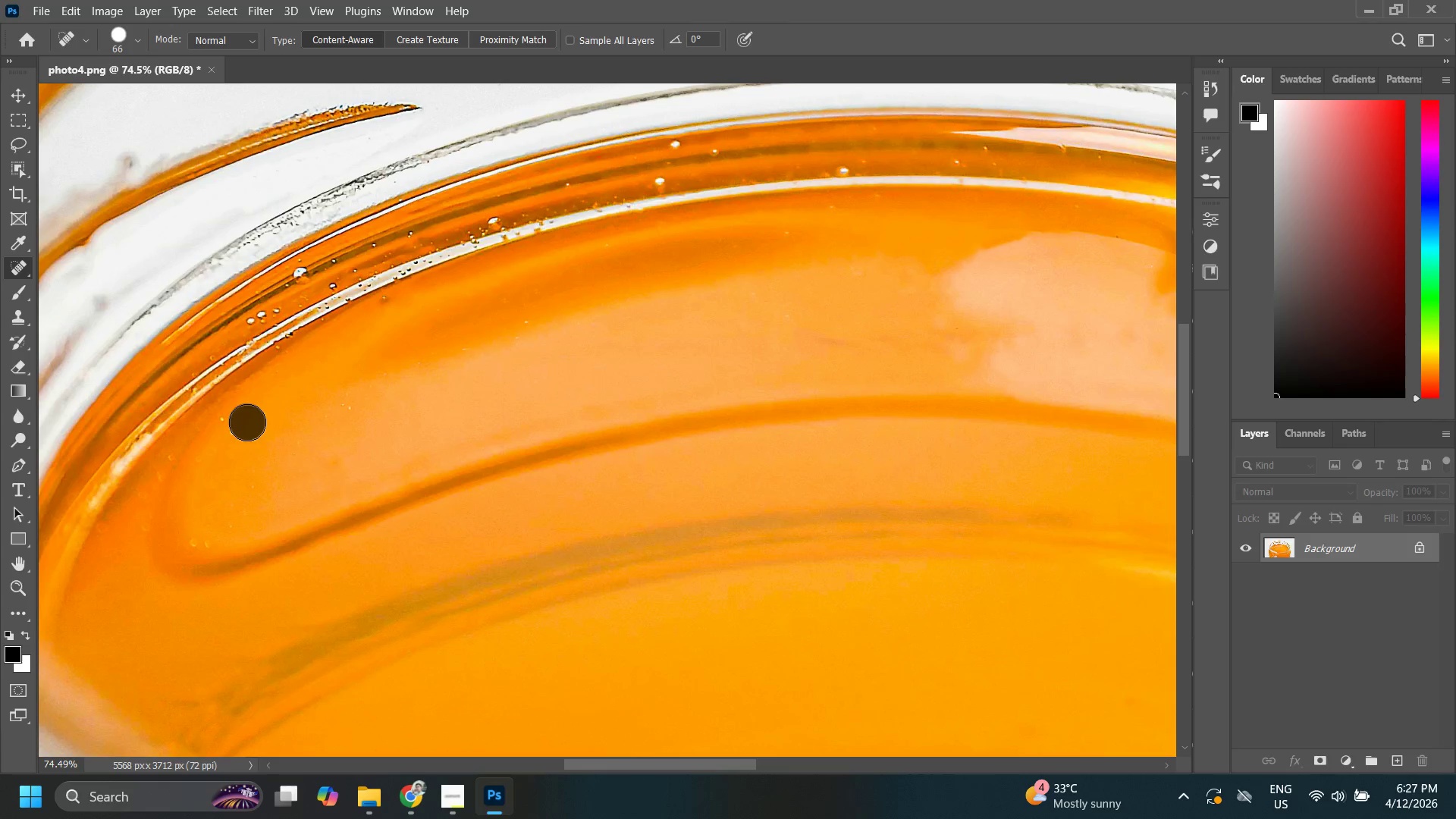 
left_click_drag(start_coordinate=[247, 422], to_coordinate=[242, 432])
 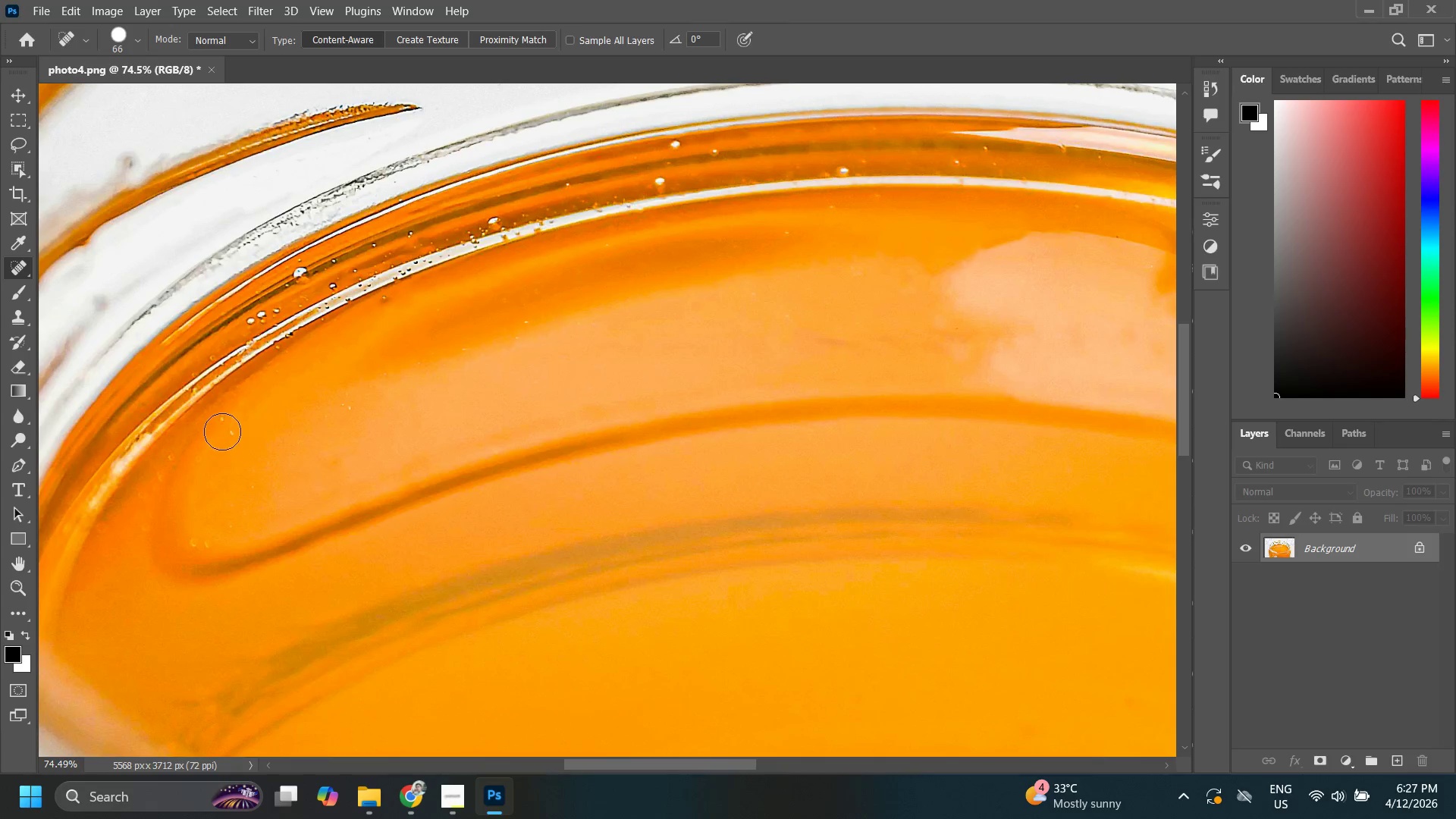 
left_click_drag(start_coordinate=[222, 432], to_coordinate=[228, 435])
 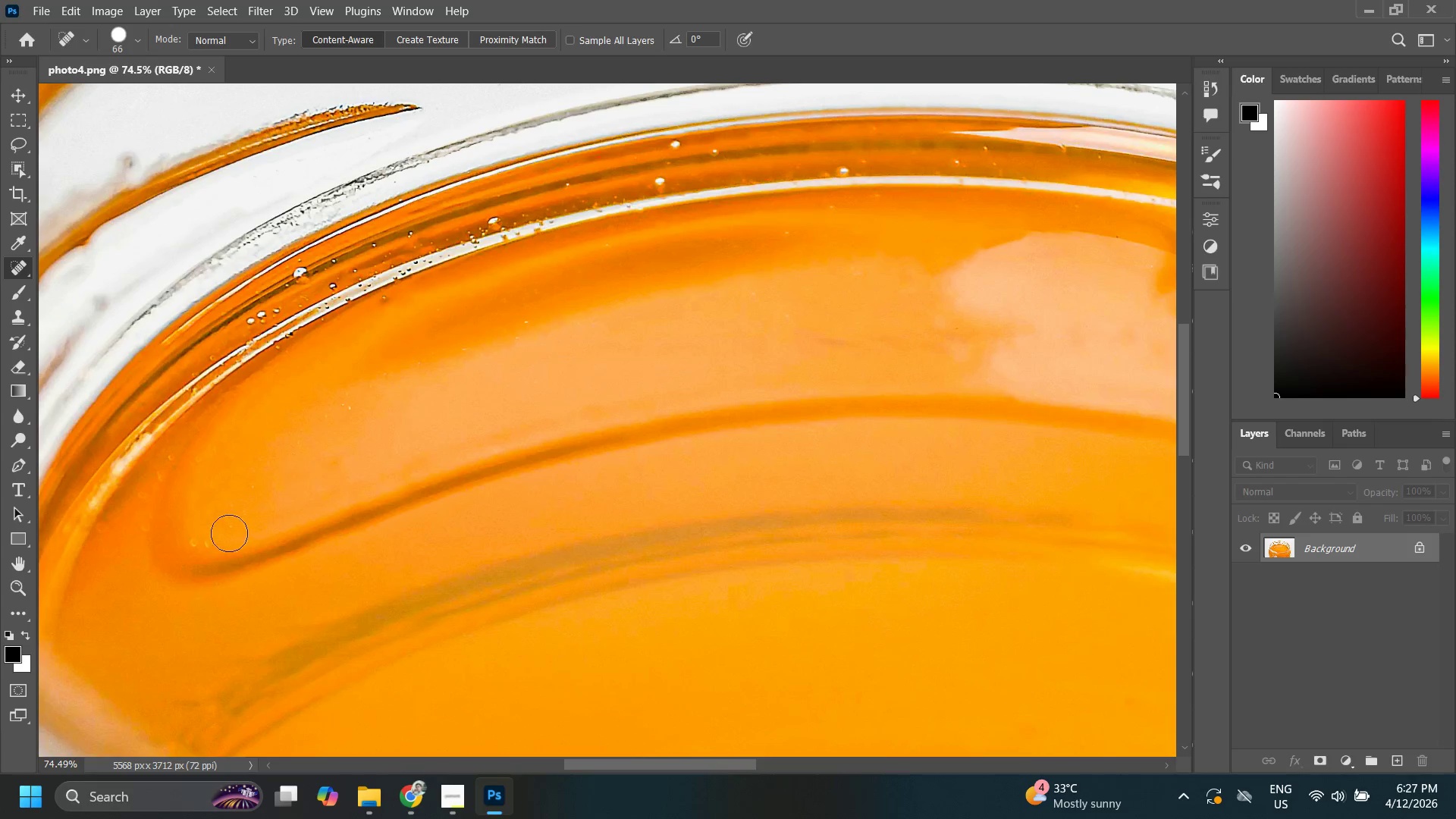 
left_click([207, 537])
 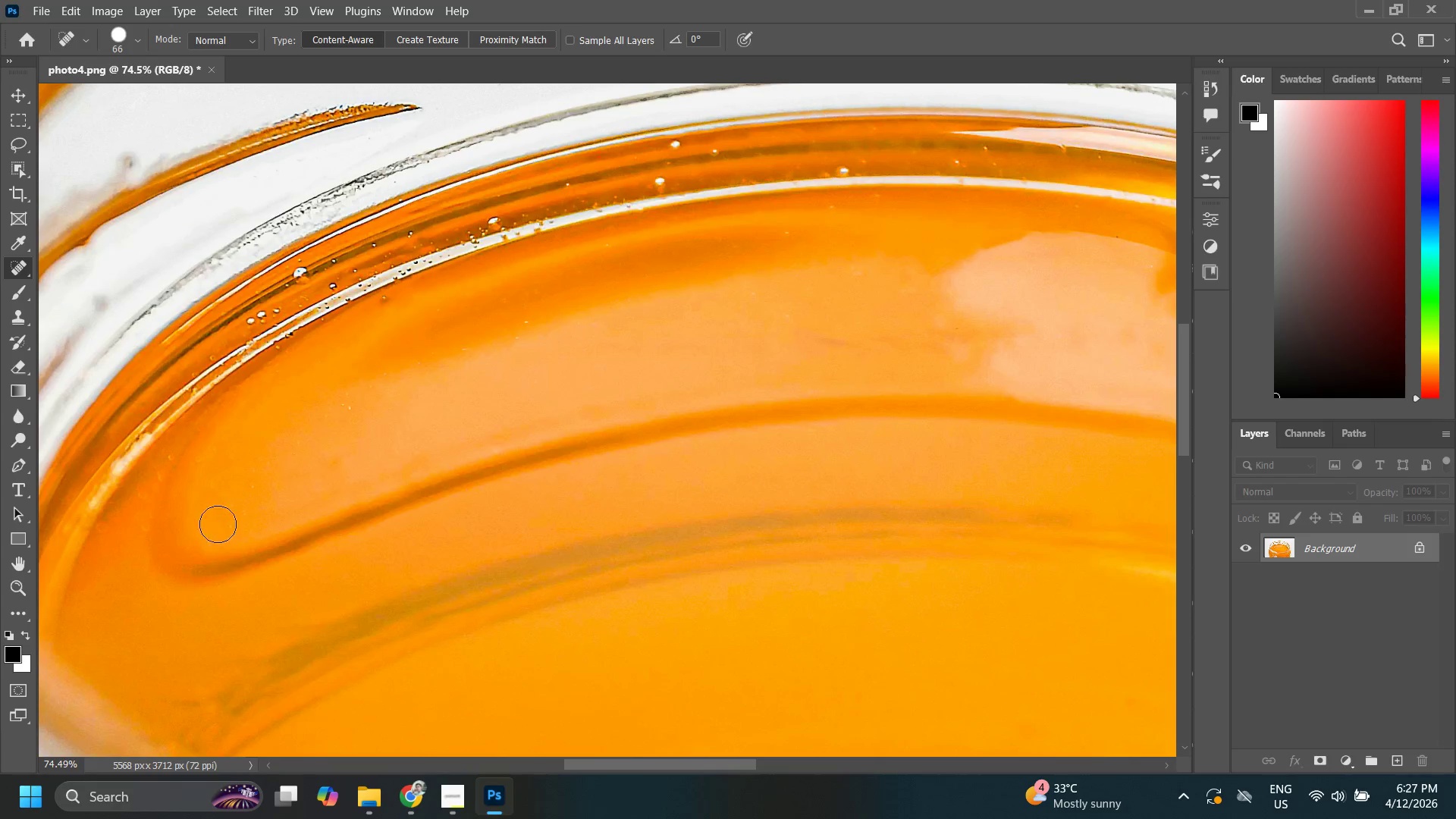 
hold_key(key=Space, duration=0.61)
 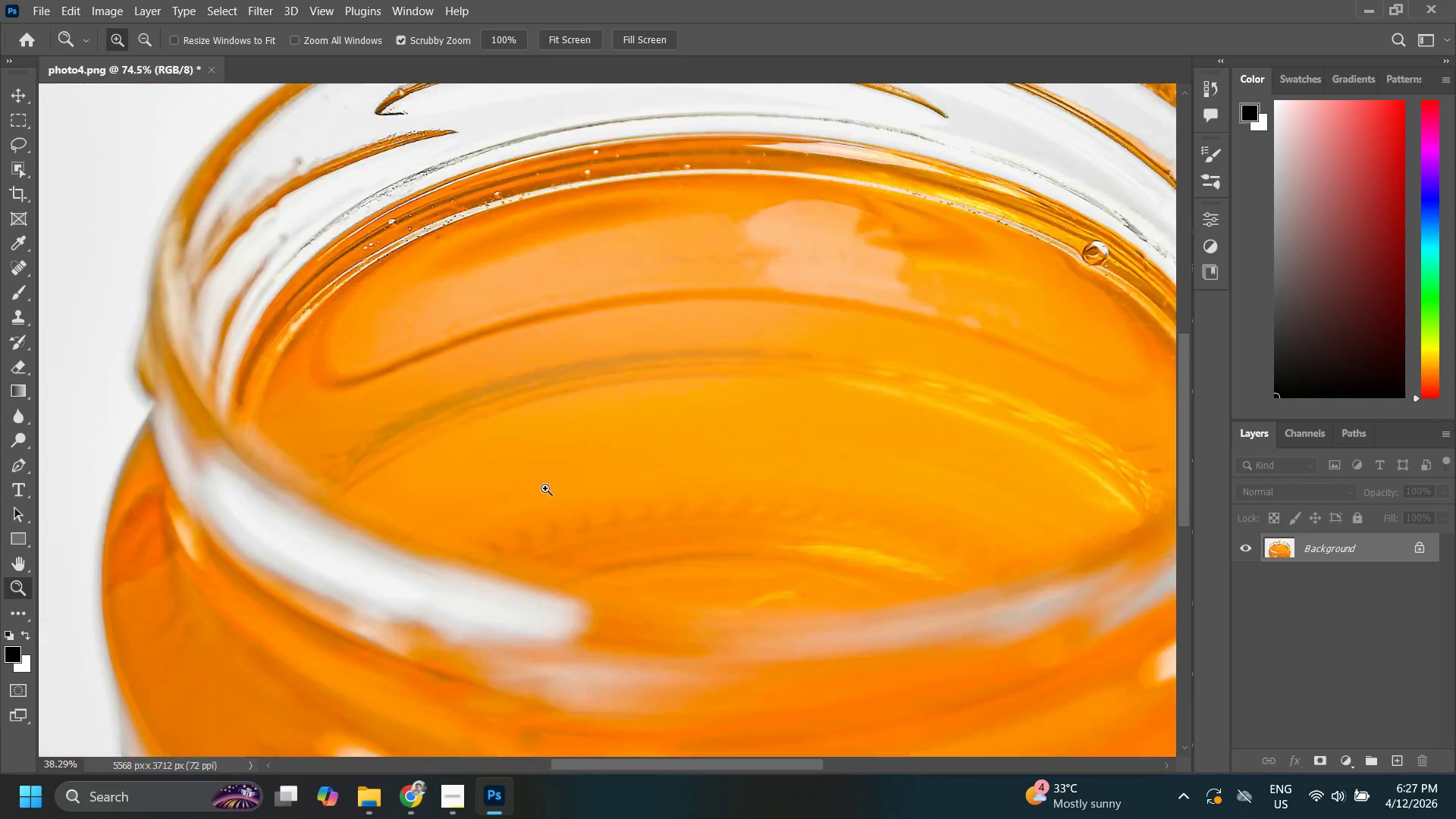 
left_click_drag(start_coordinate=[347, 467], to_coordinate=[276, 254])
 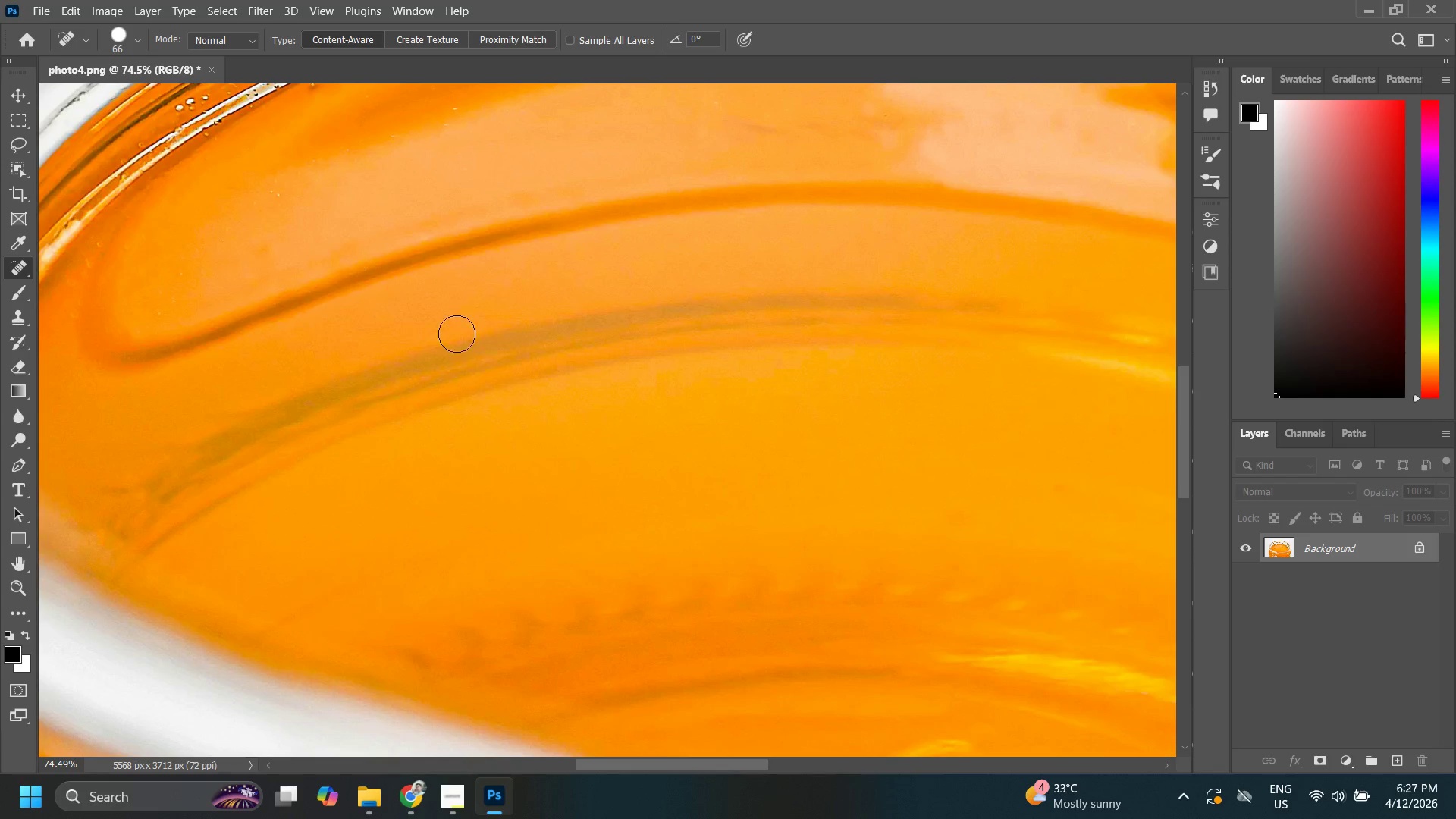 
type(zz)
 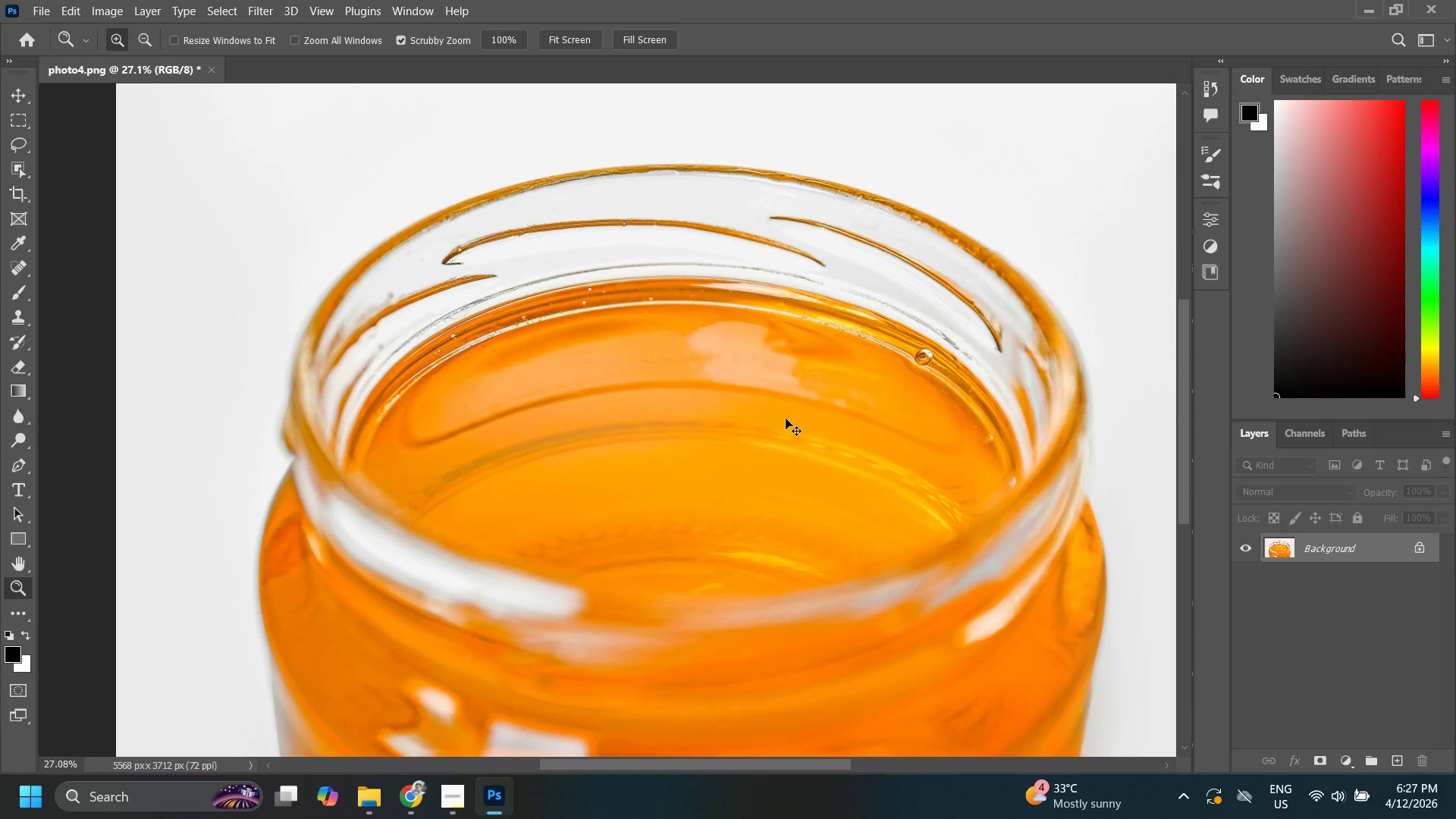 
left_click_drag(start_coordinate=[585, 415], to_coordinate=[538, 497])
 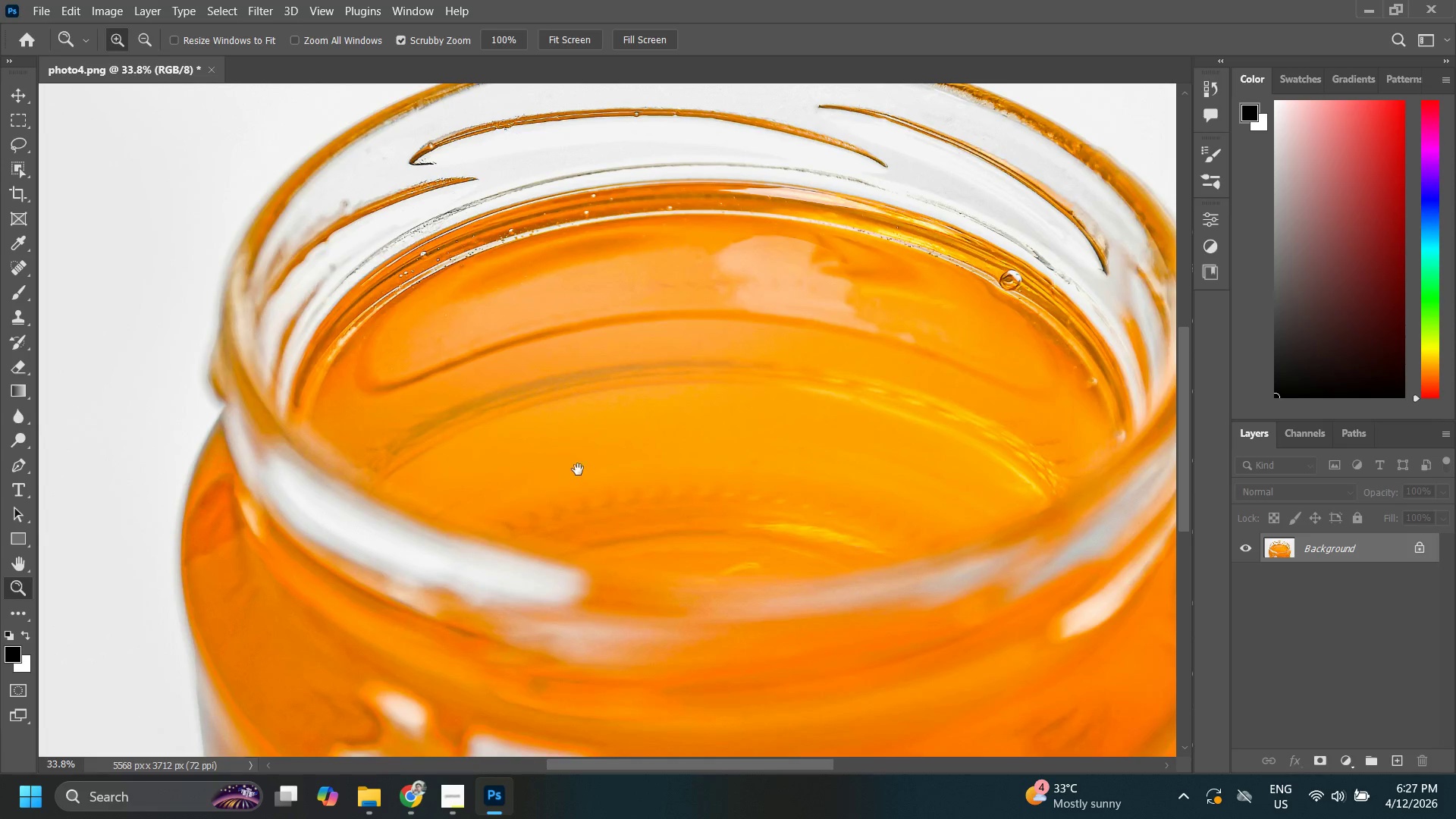 
hold_key(key=Space, duration=0.48)
 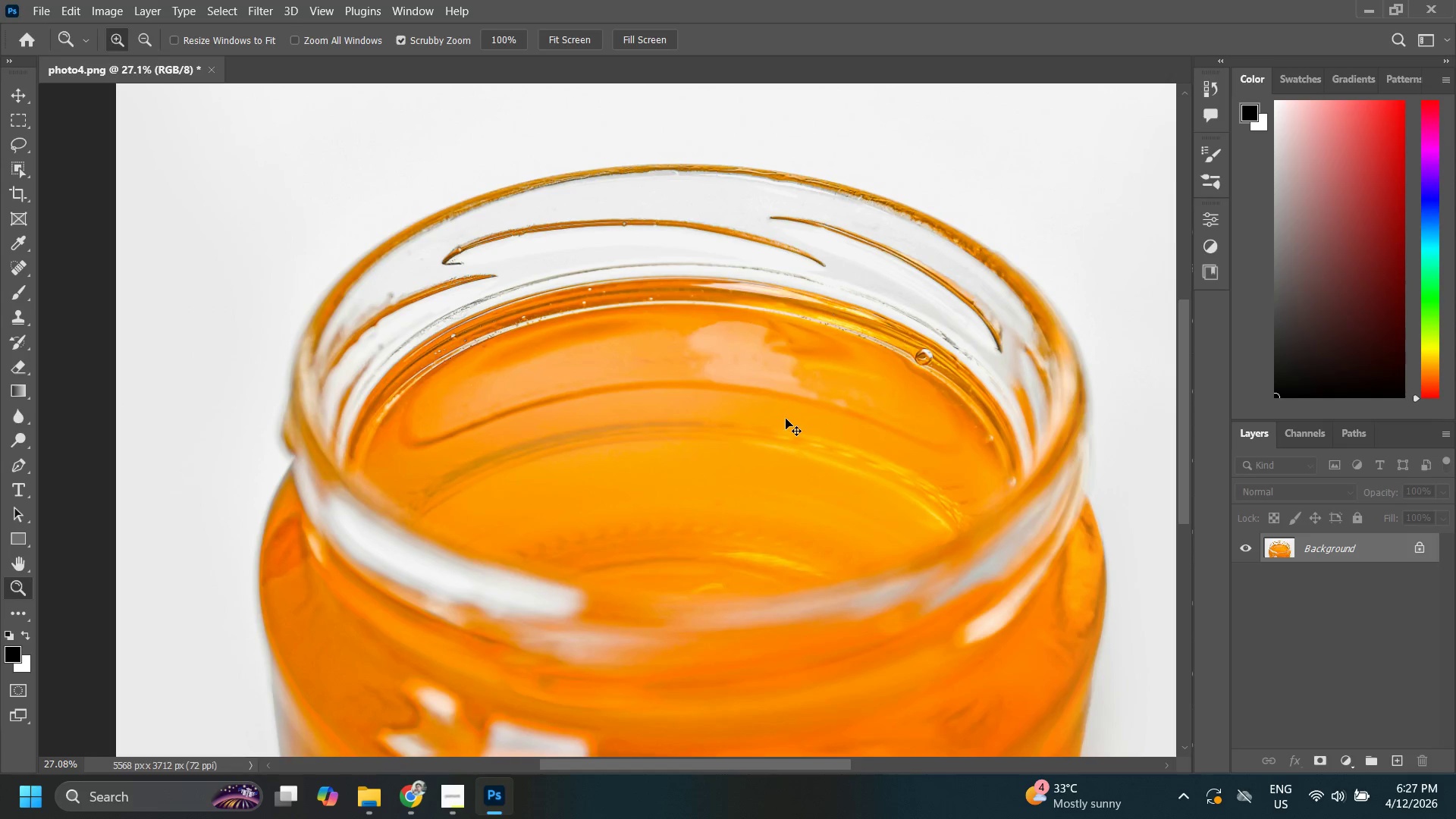 
left_click_drag(start_coordinate=[766, 386], to_coordinate=[704, 455])
 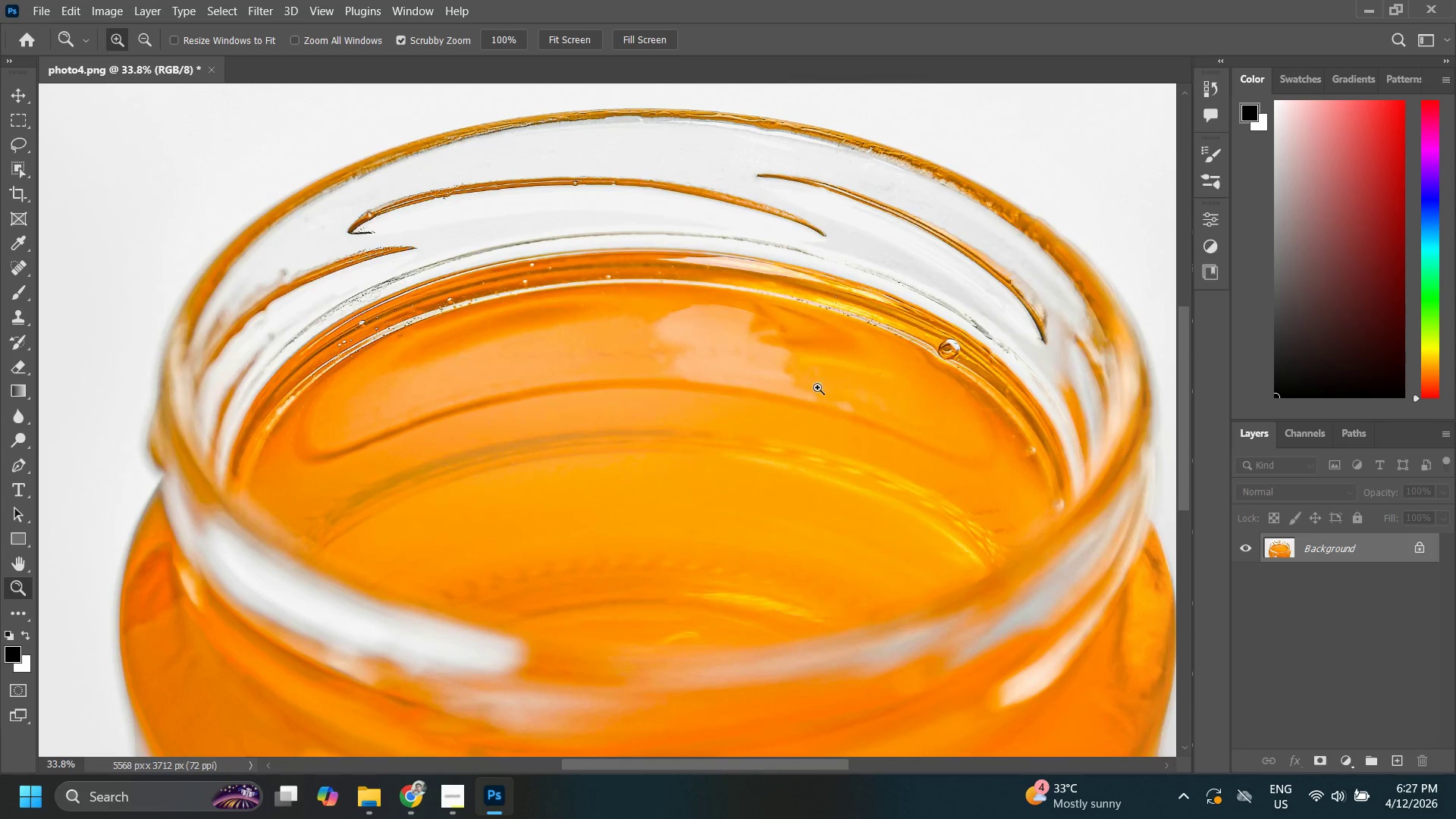 
left_click_drag(start_coordinate=[820, 388], to_coordinate=[804, 432])
 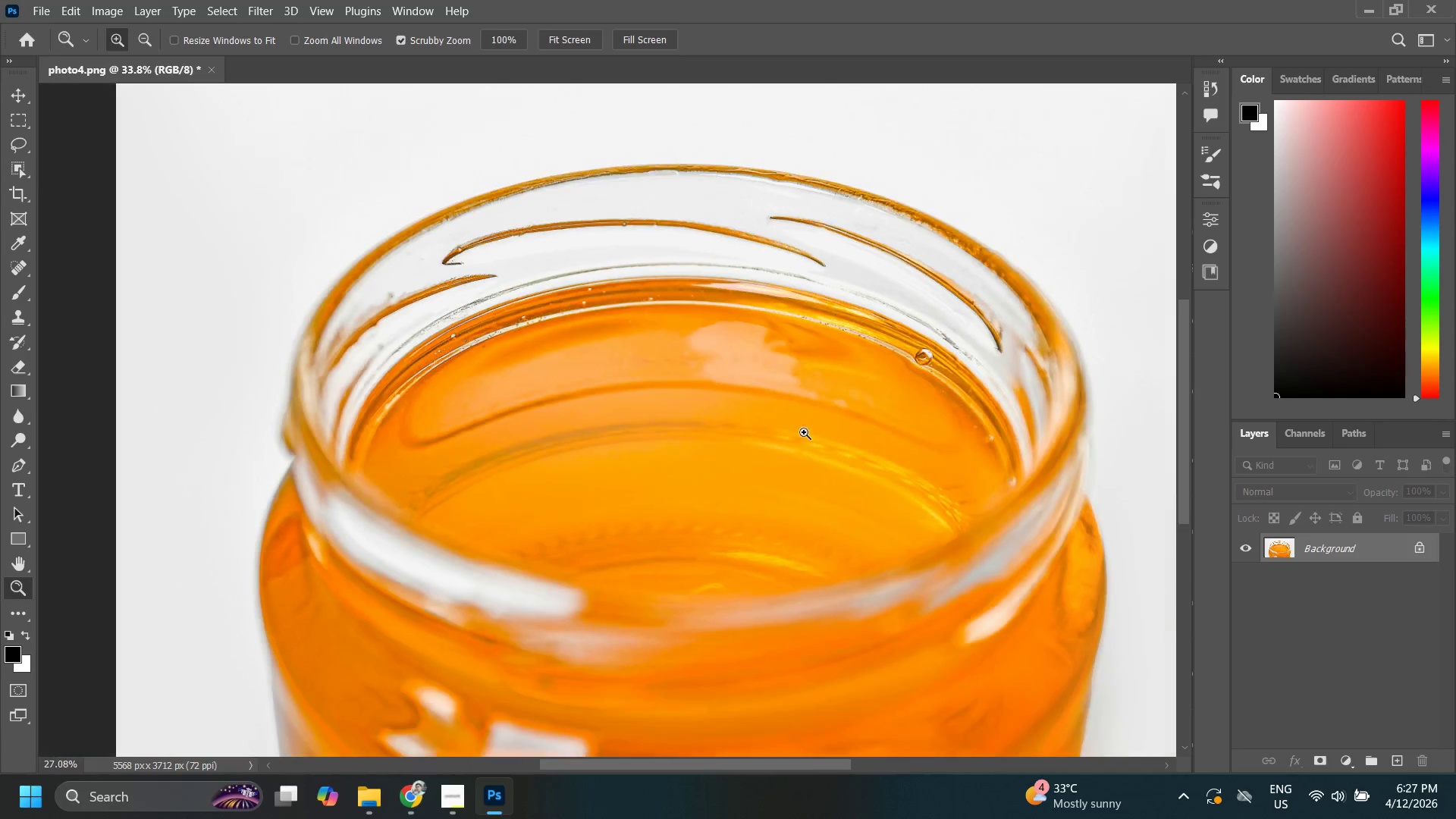 
key(Control+S)
 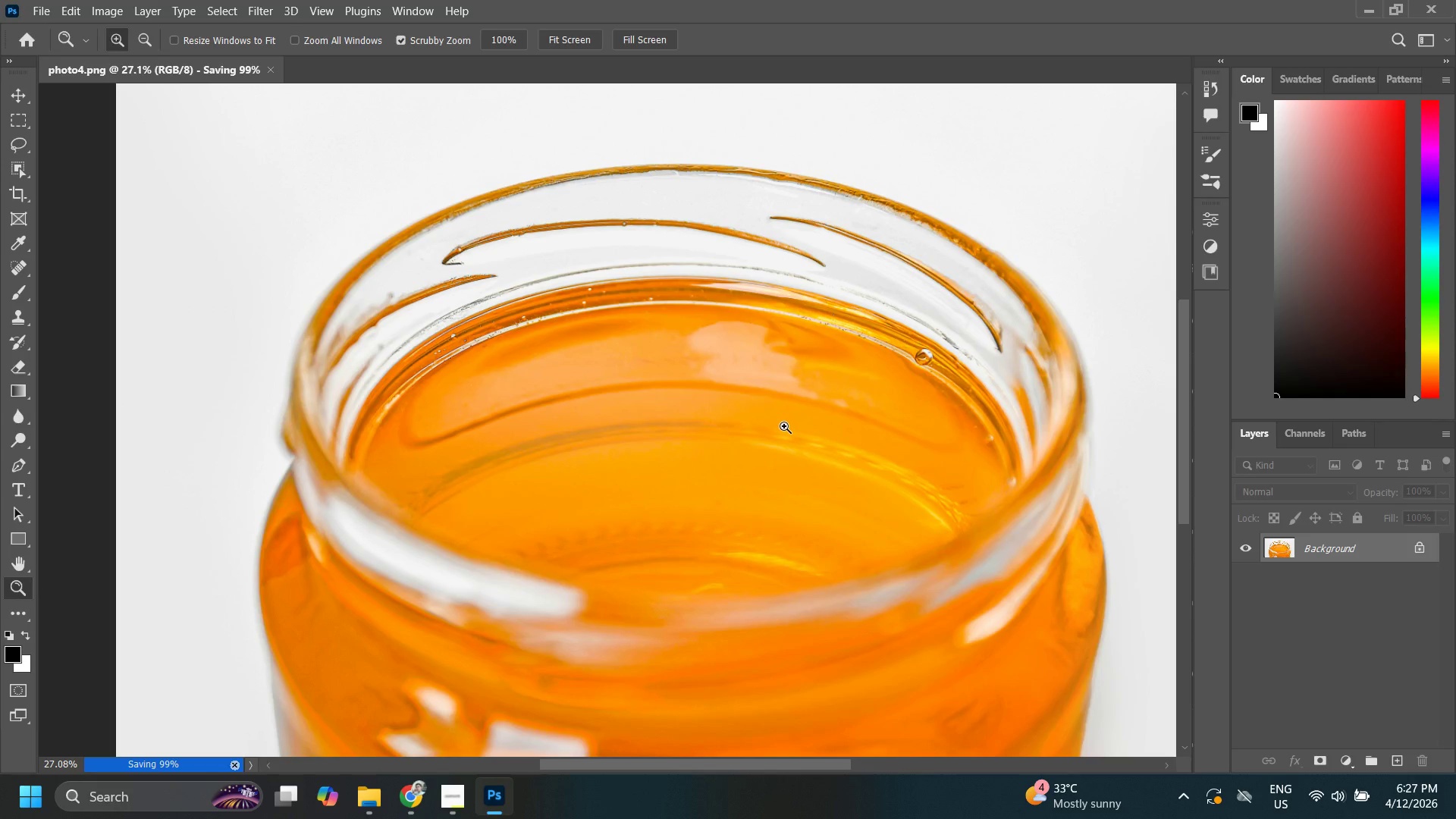 
wait(8.14)
 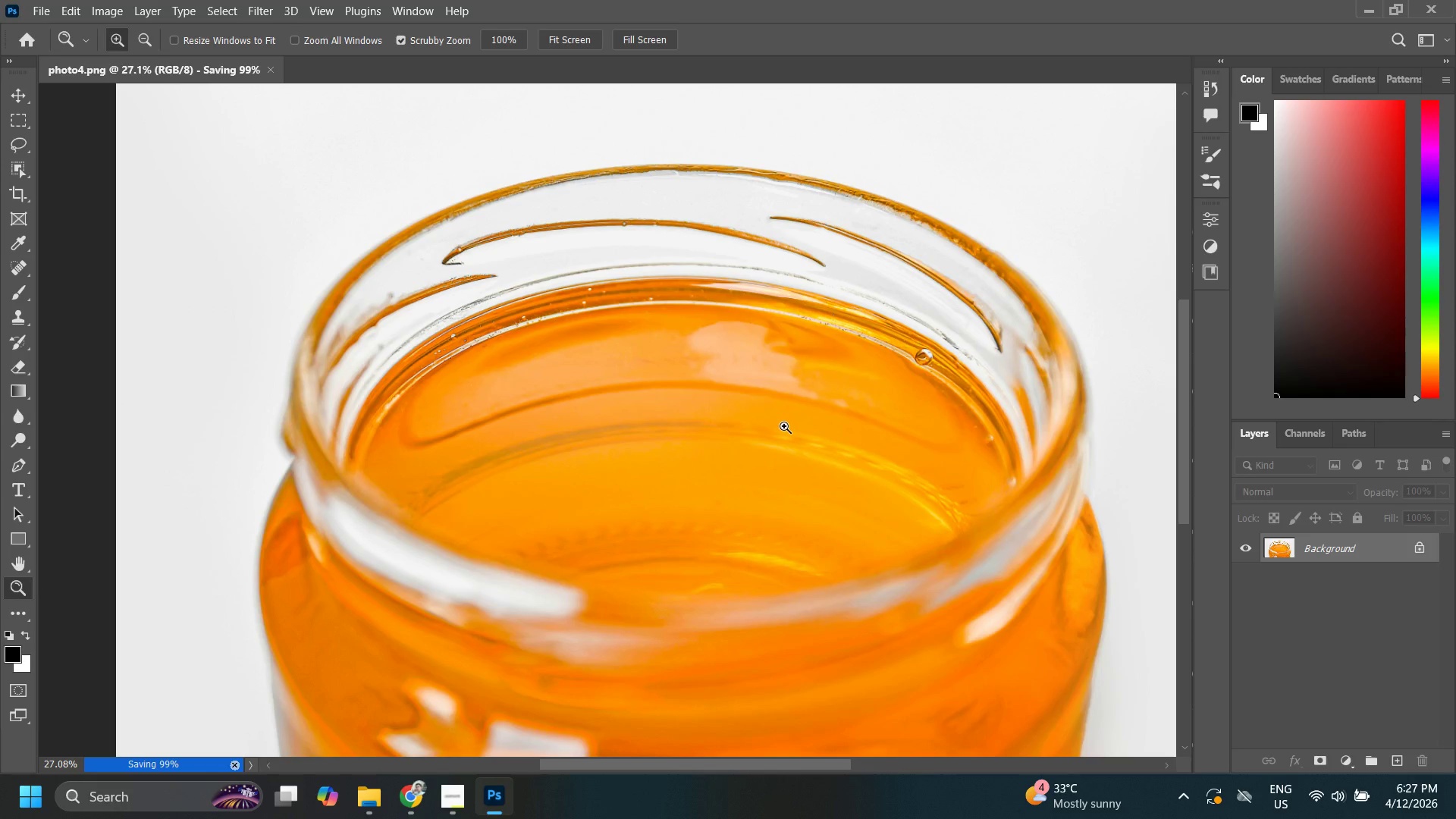 
key(Control+W)
 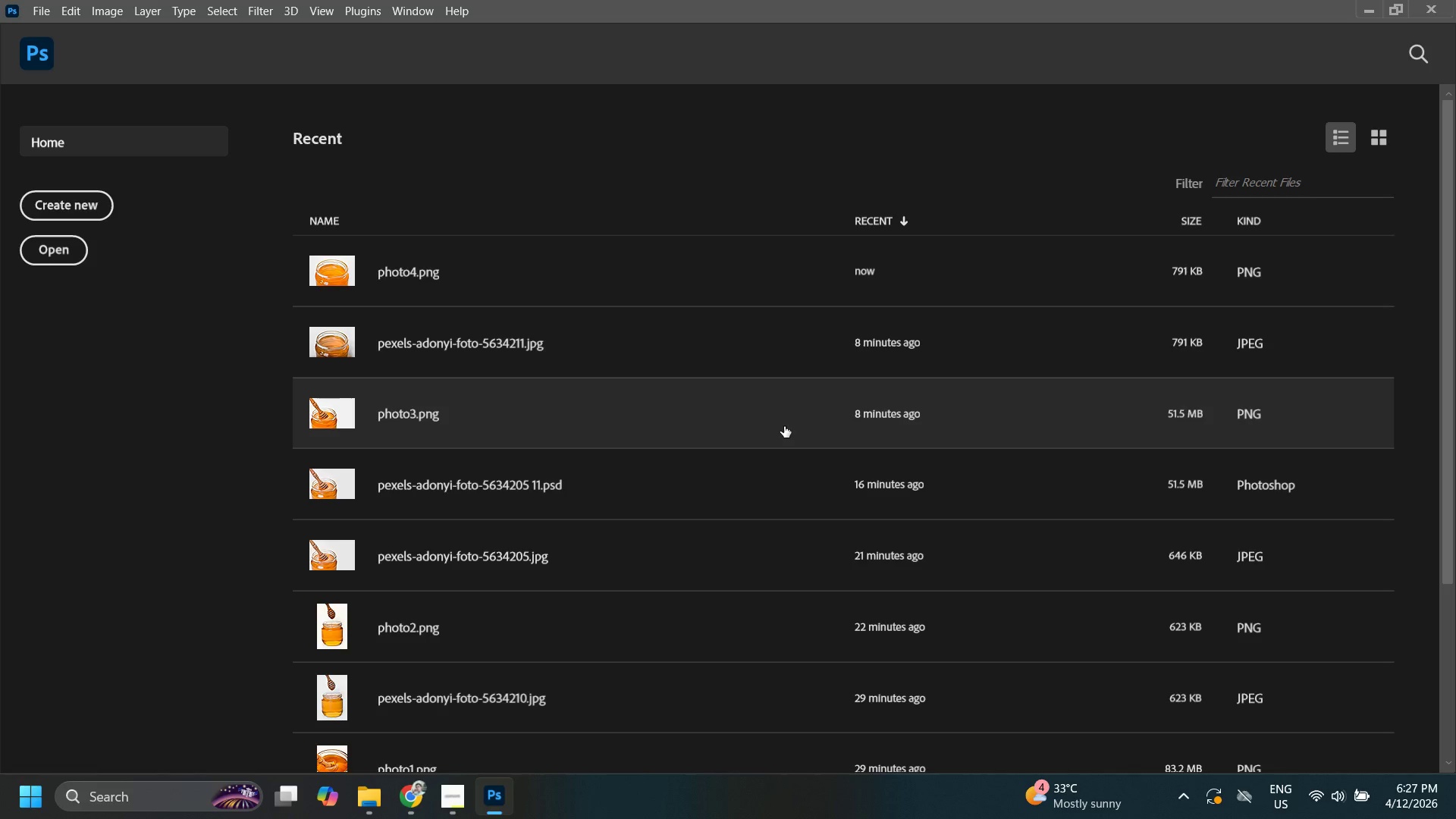 
key(Alt+Tab)
 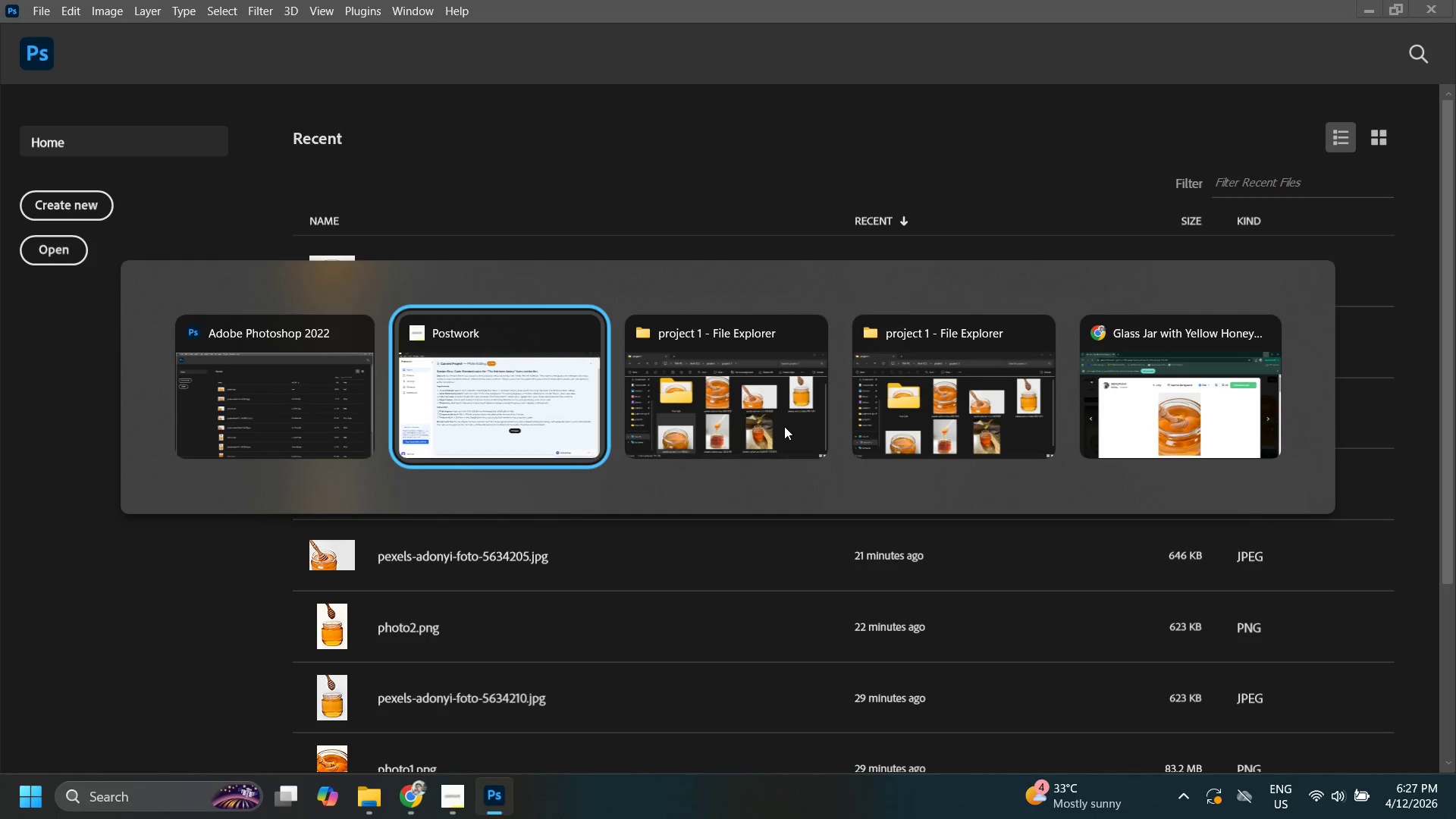 
key(Alt+Tab)
 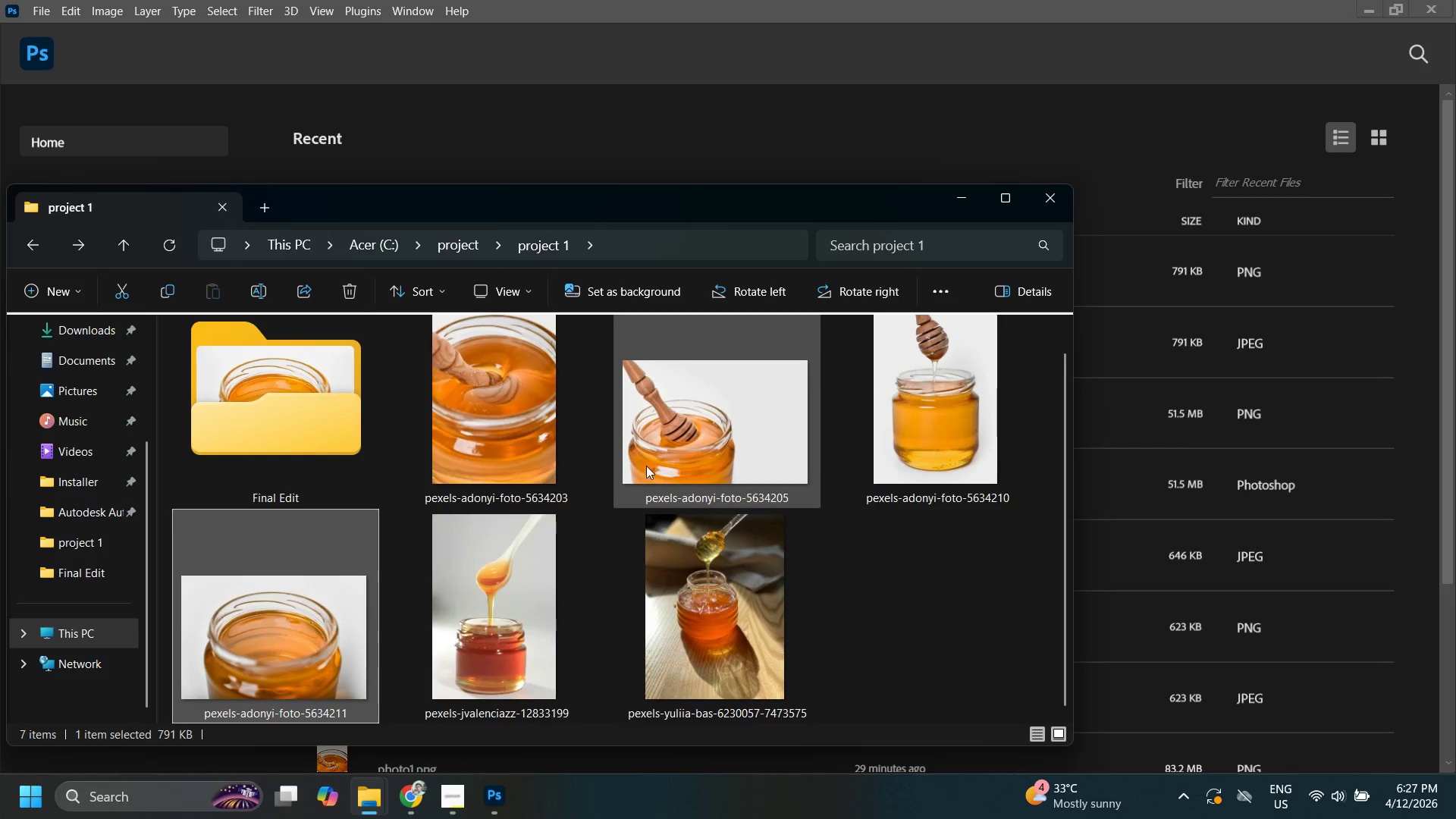 
double_click([348, 452])
 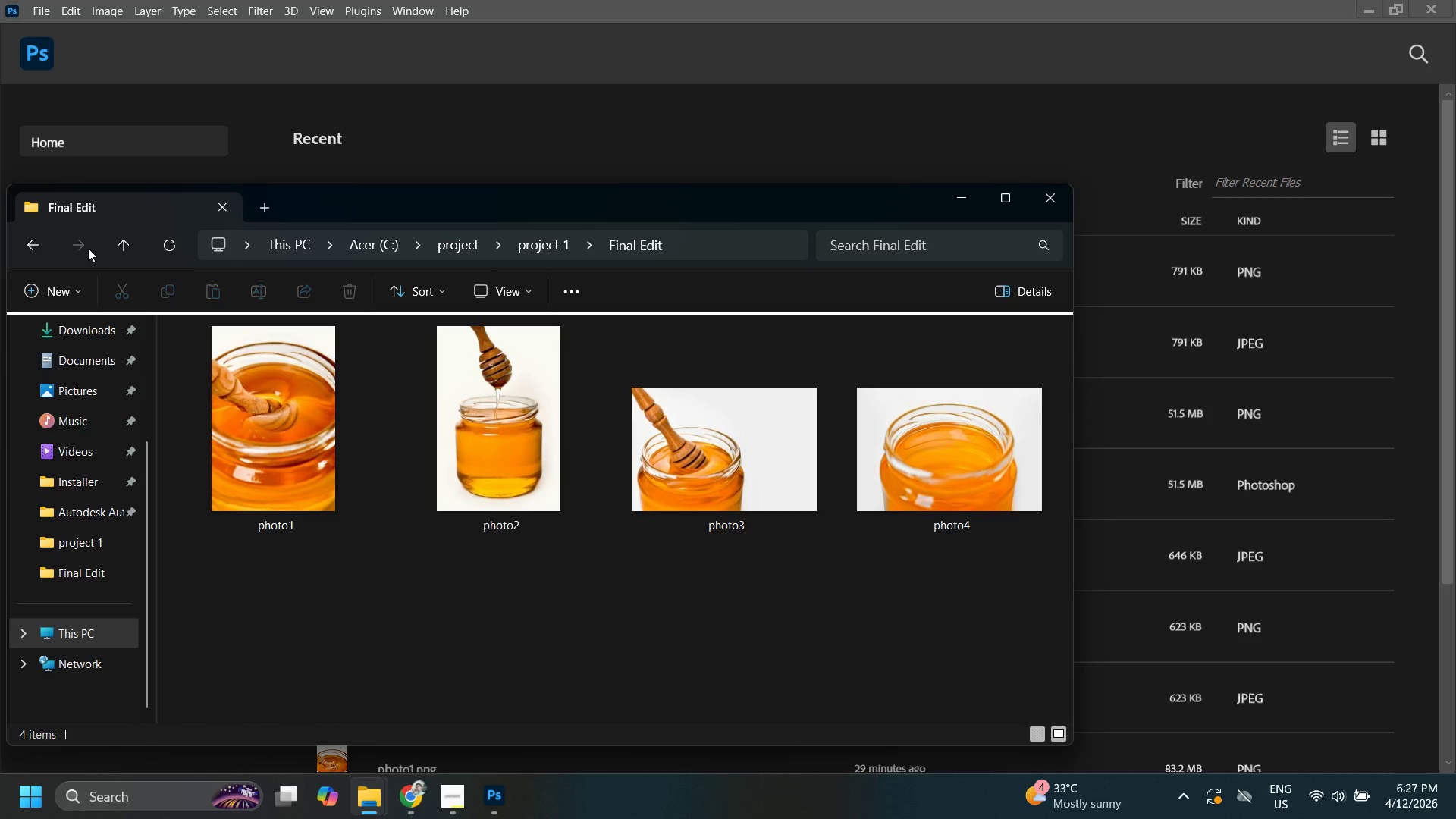 
left_click([38, 237])
 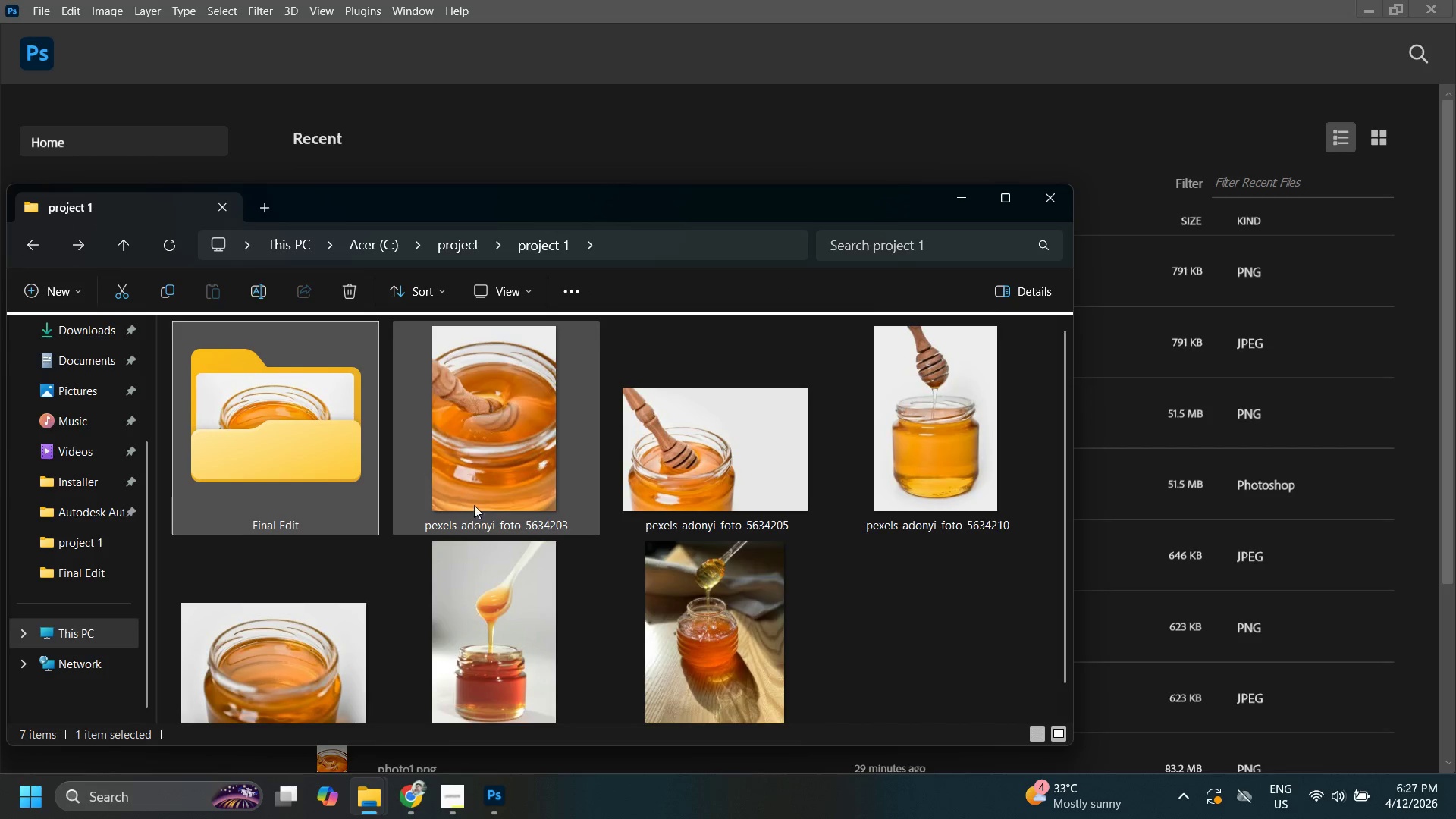 
scroll: coordinate [475, 507], scroll_direction: down, amount: 2.0
 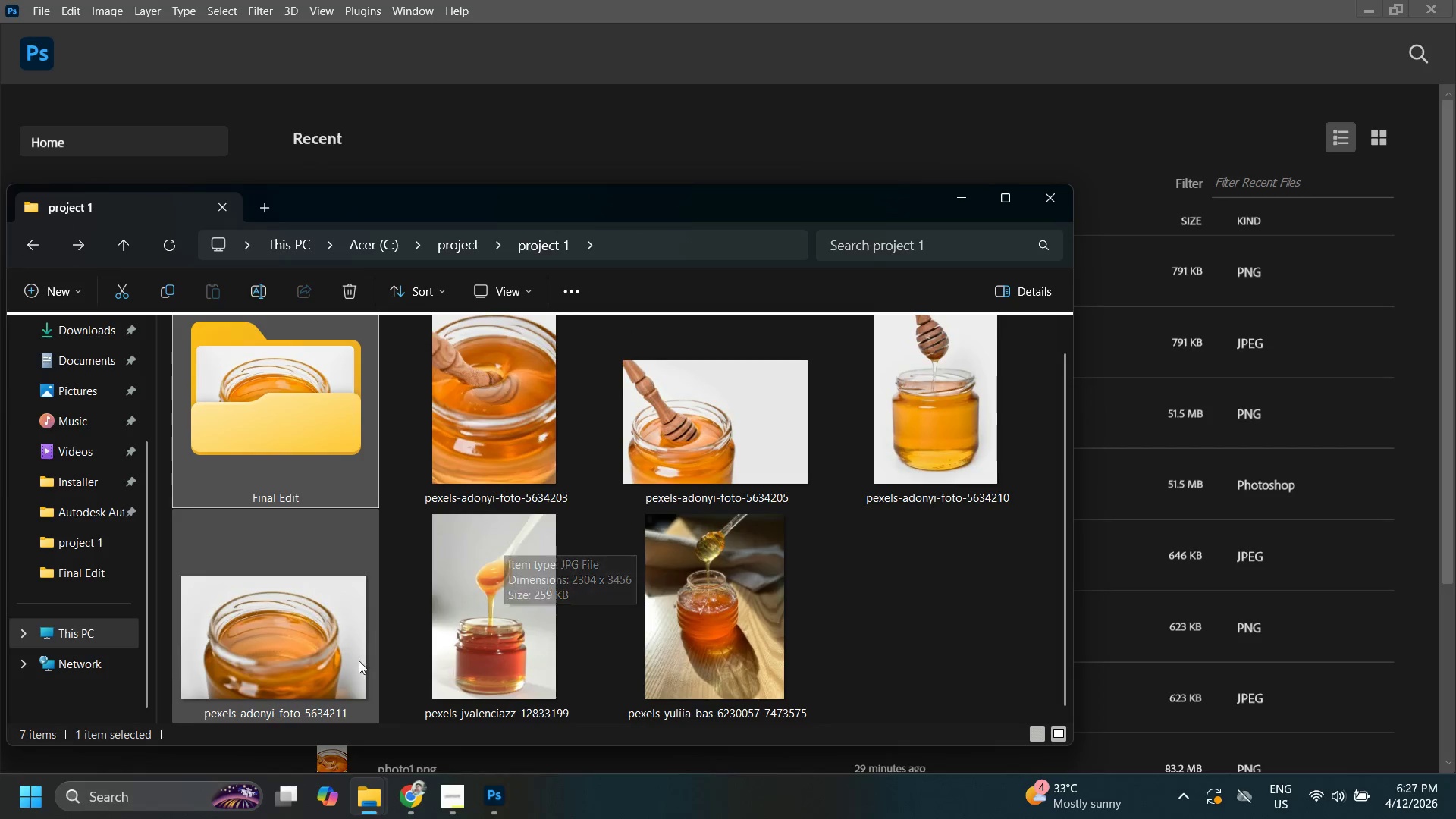 
mouse_move([454, 642])
 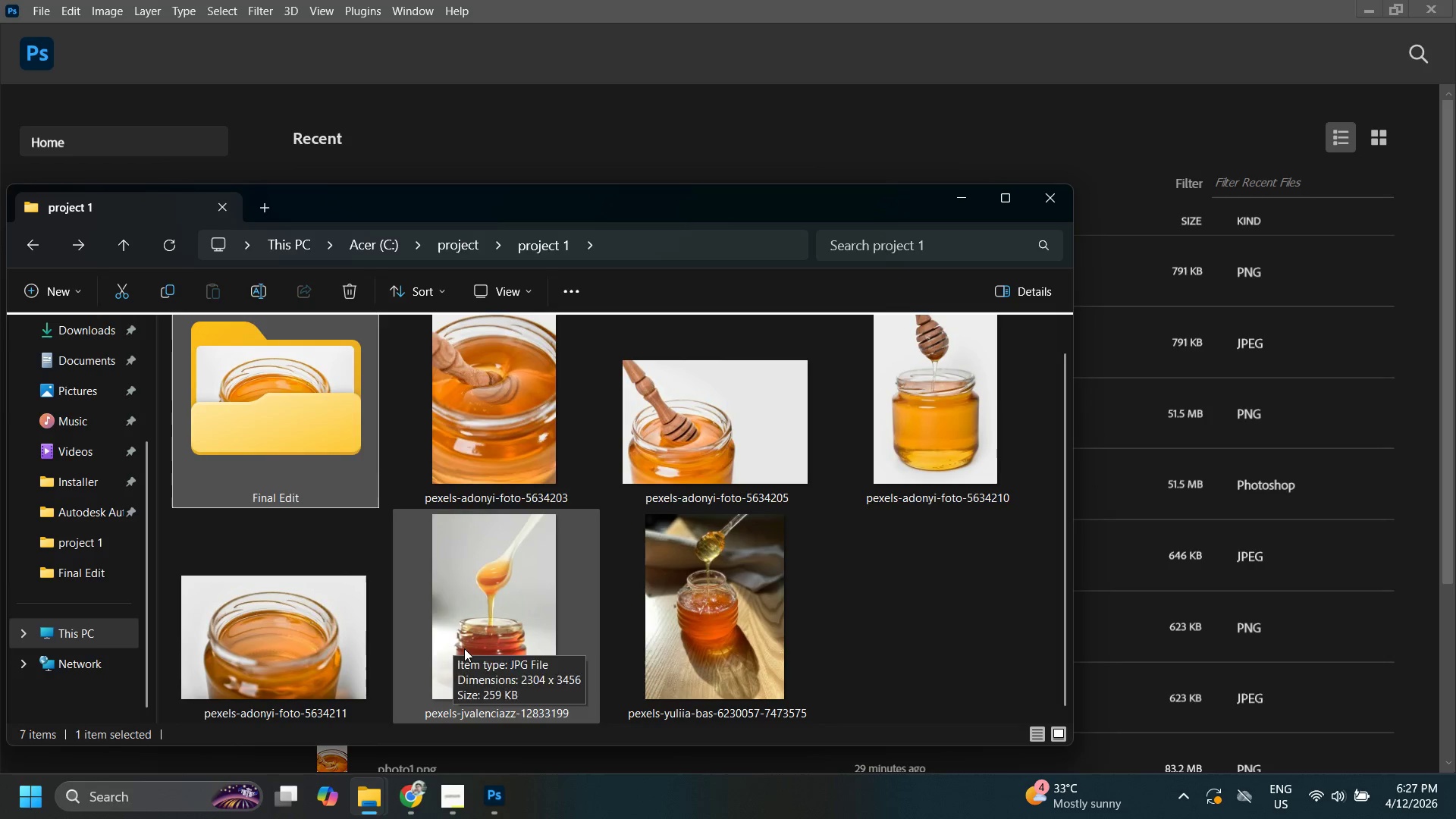 
left_click([464, 648])
 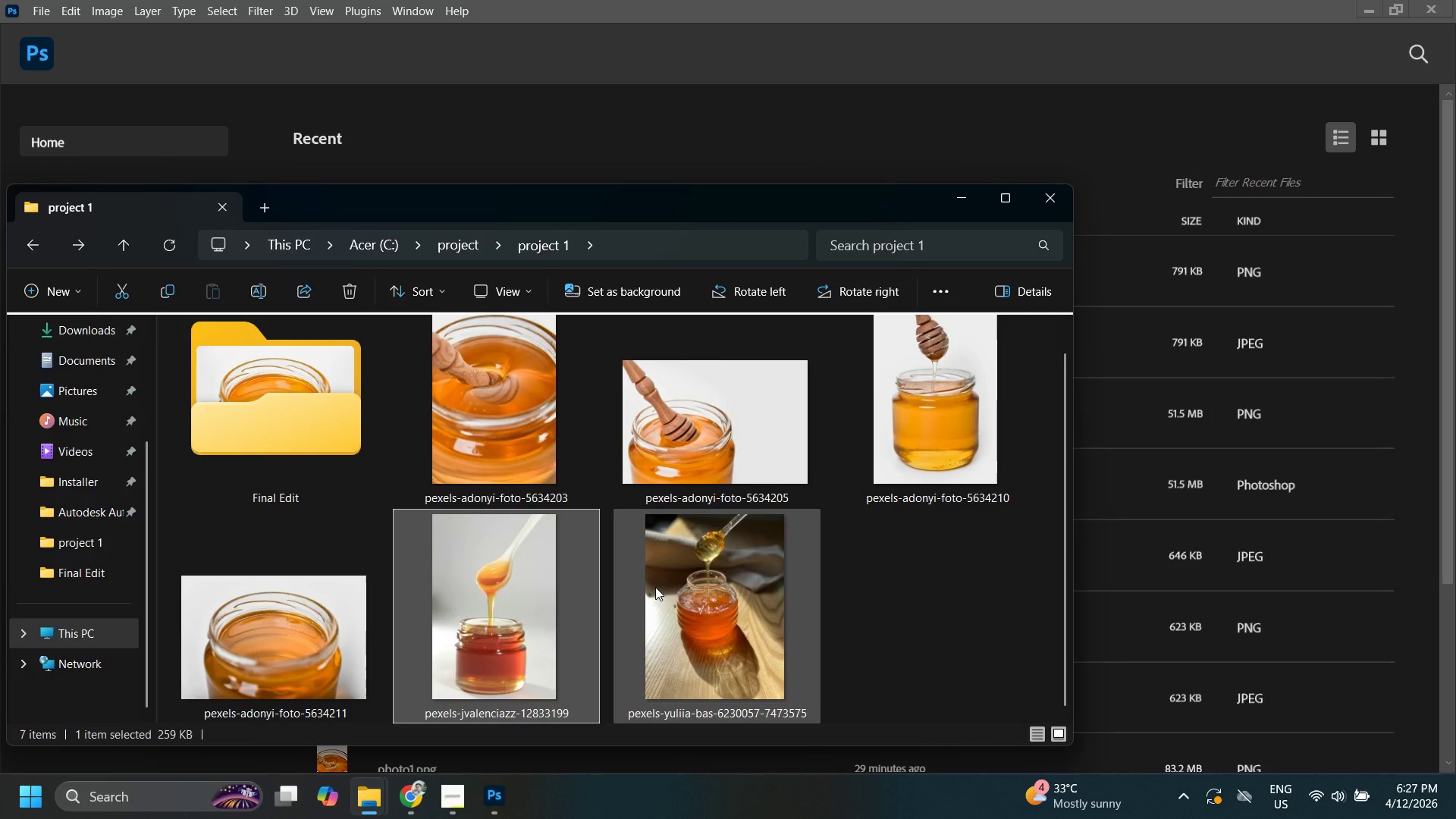 
left_click([655, 587])
 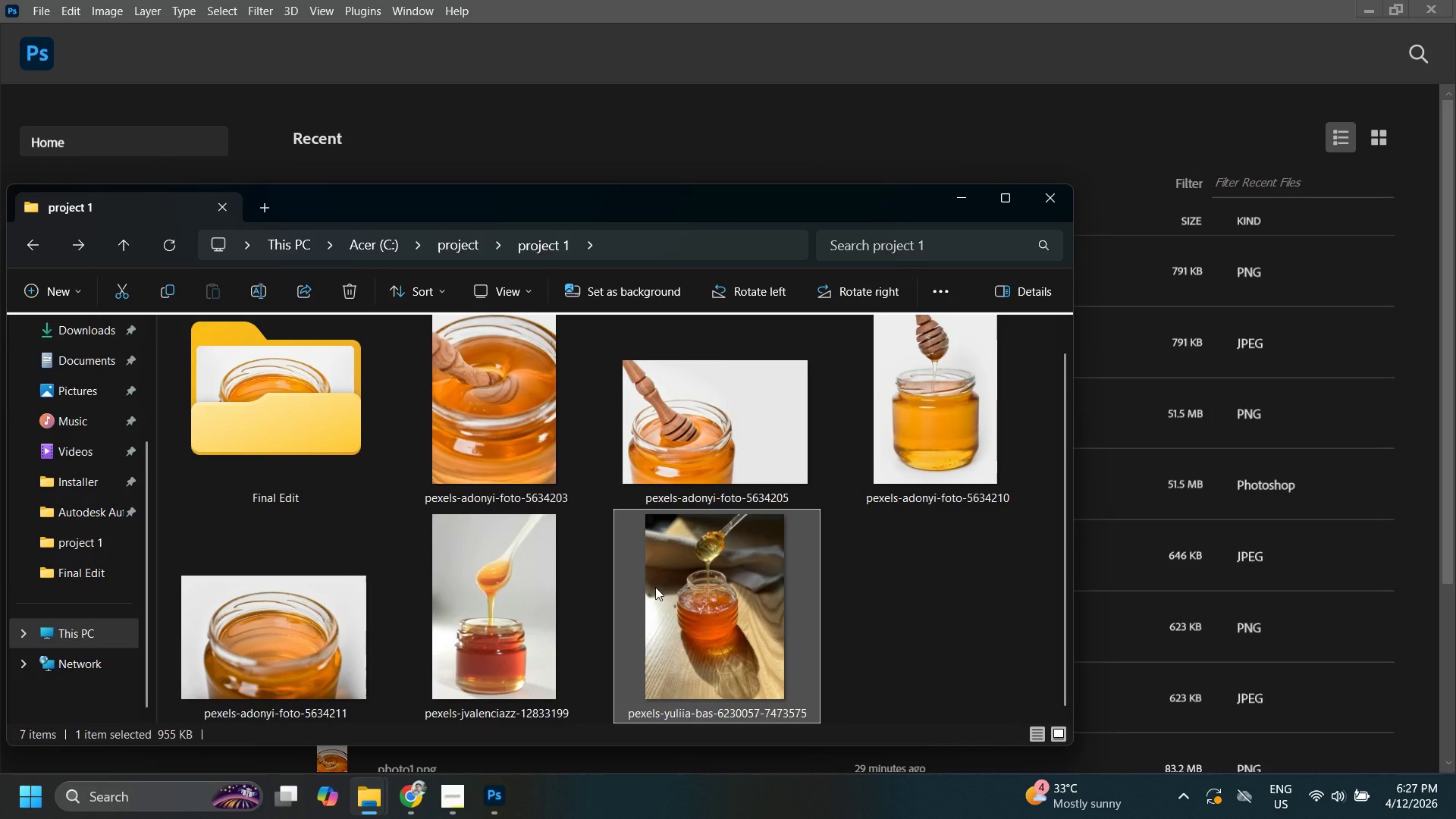 
right_click([655, 587])
 